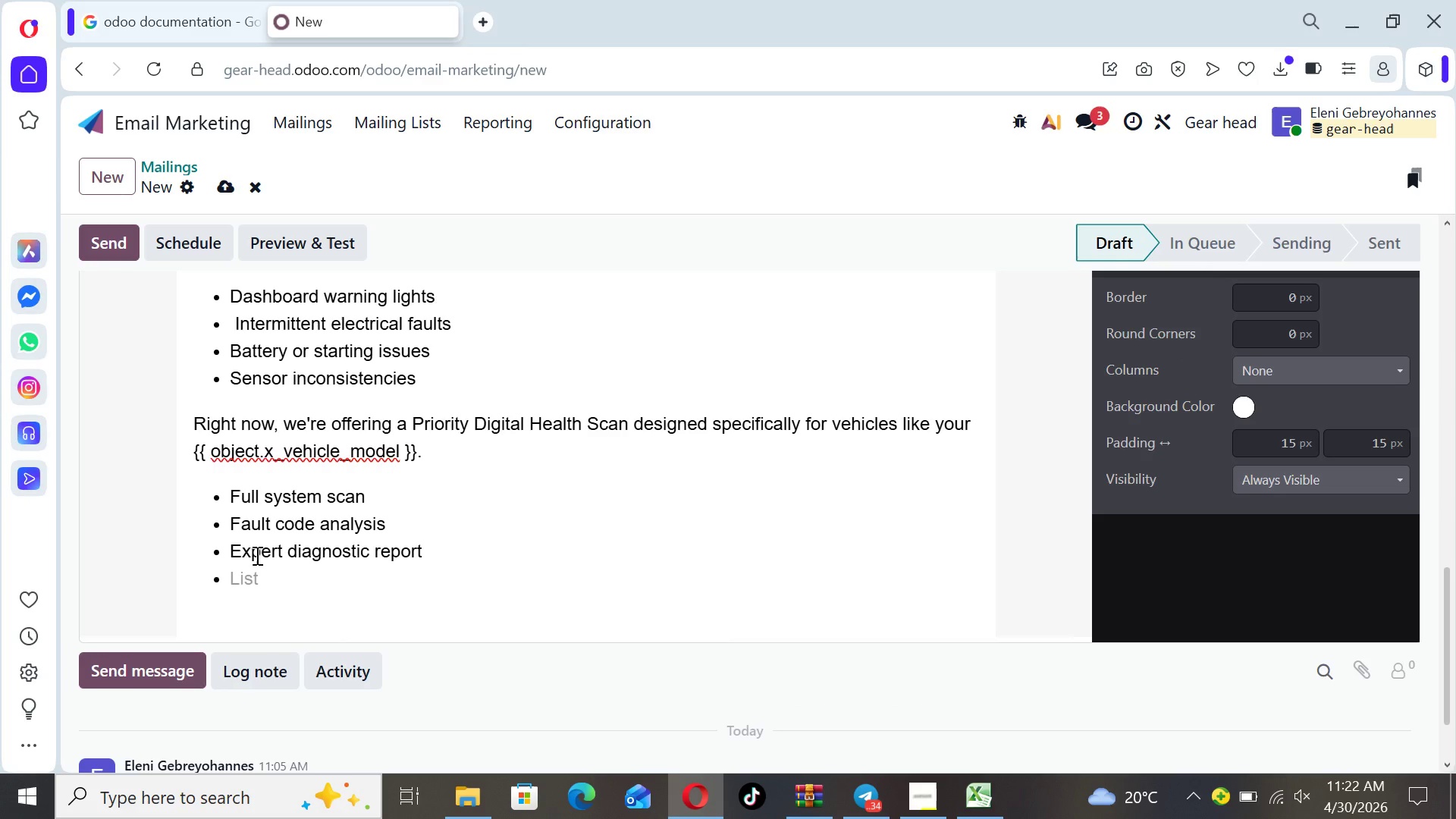 
key(Backspace)
key(Backspace)
type(Don't wait )
 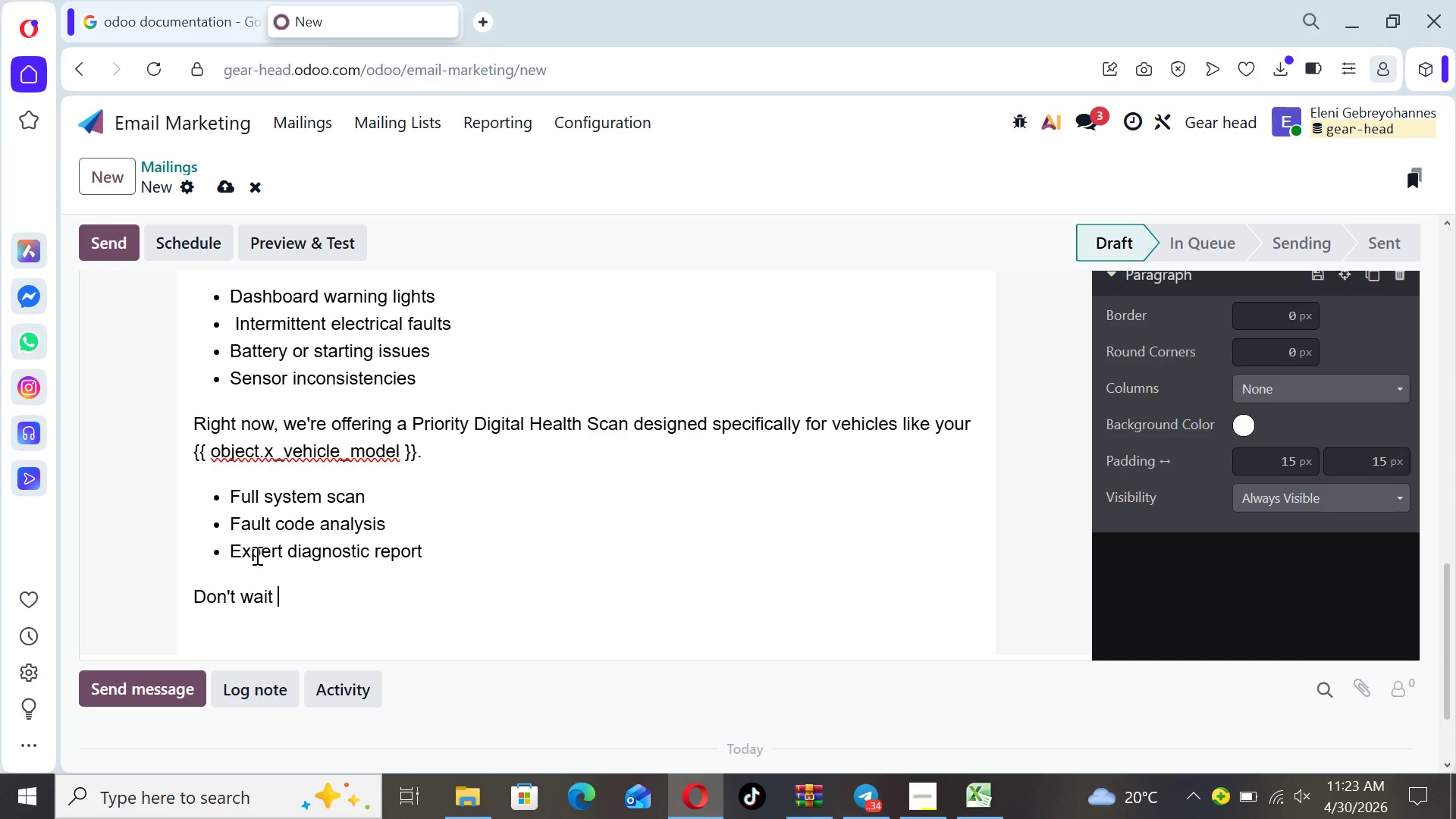 
type(for a breakdown--catch)
 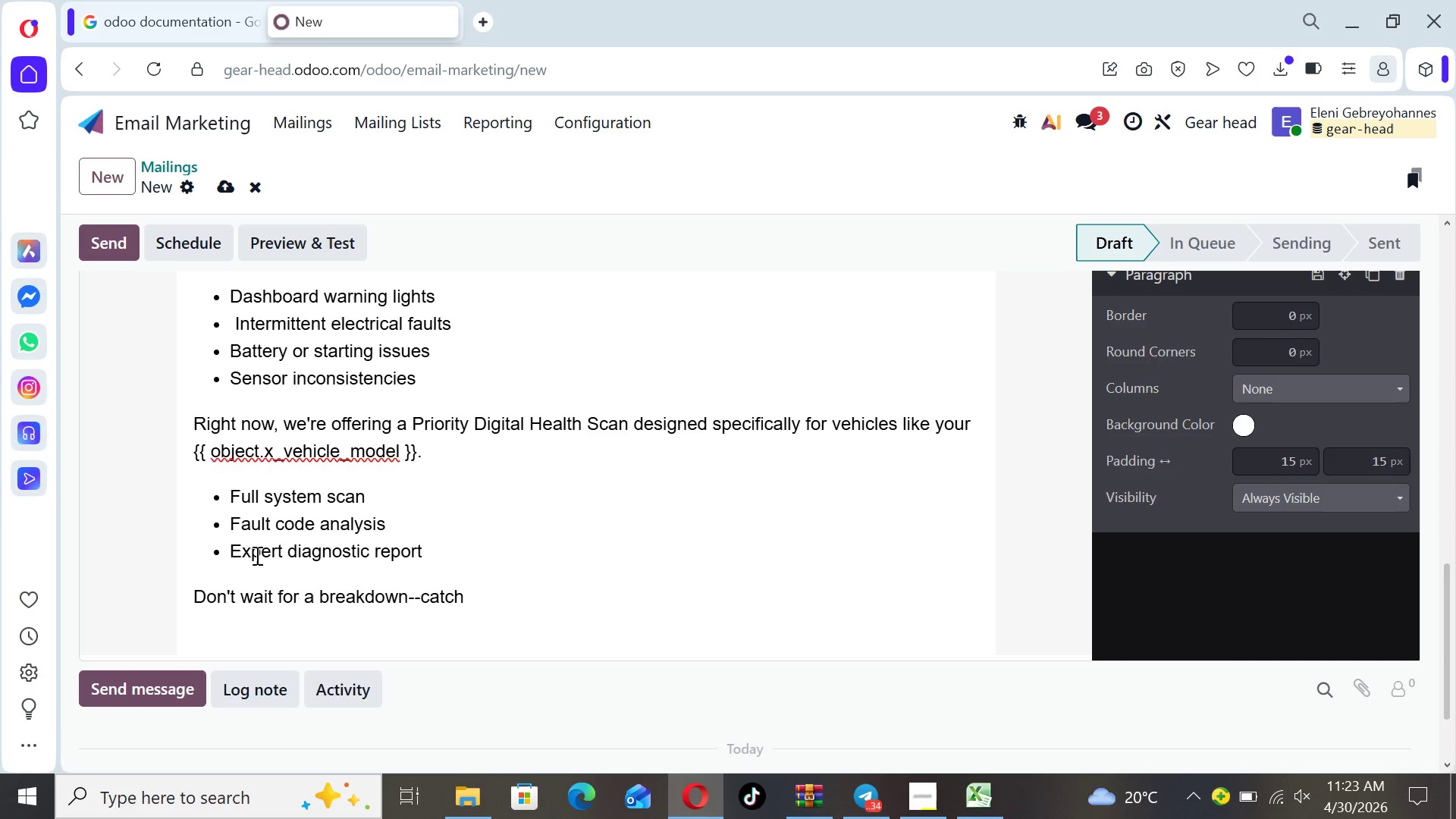 
type( issues)
 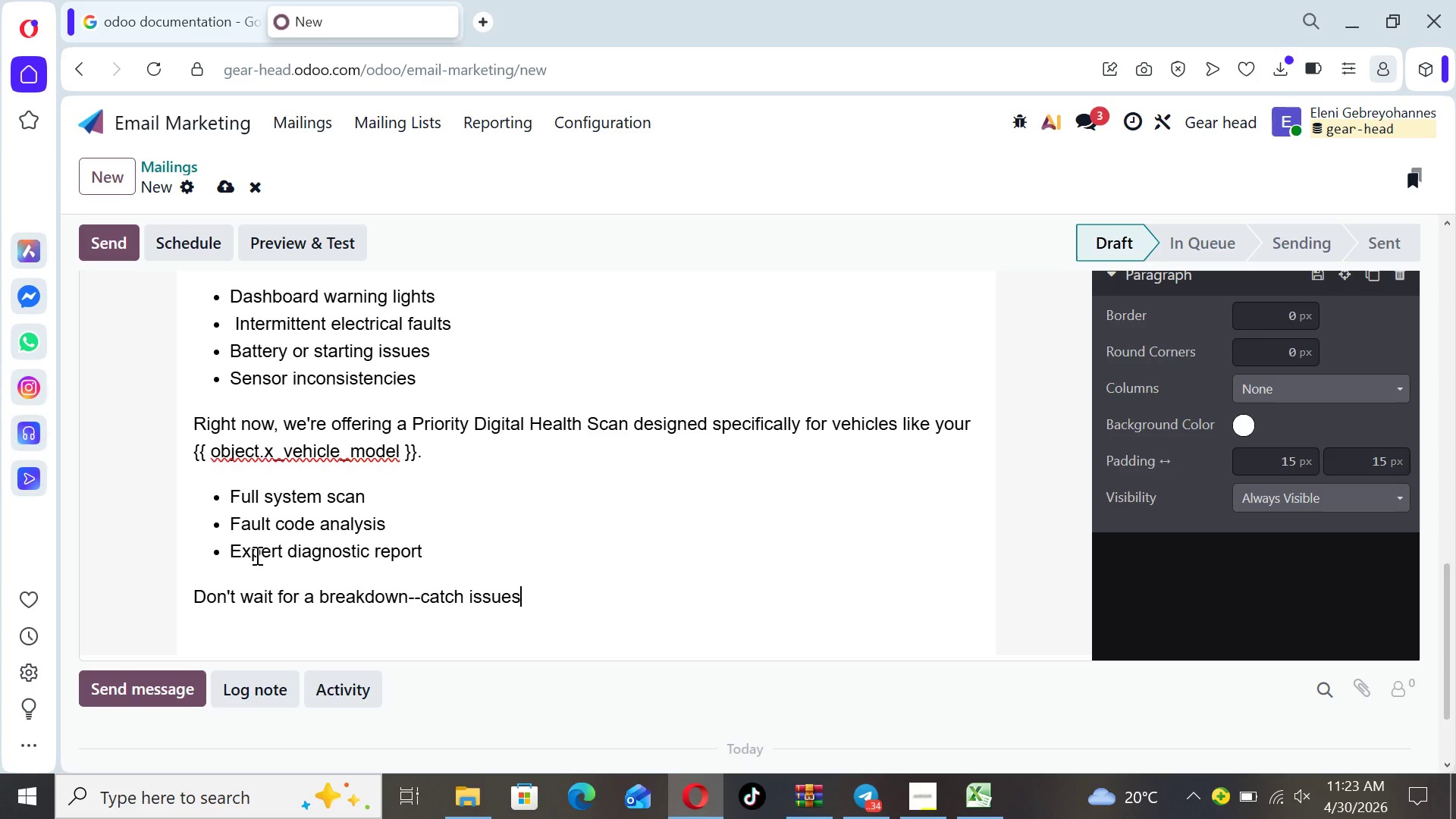 
type( early and save money.)
 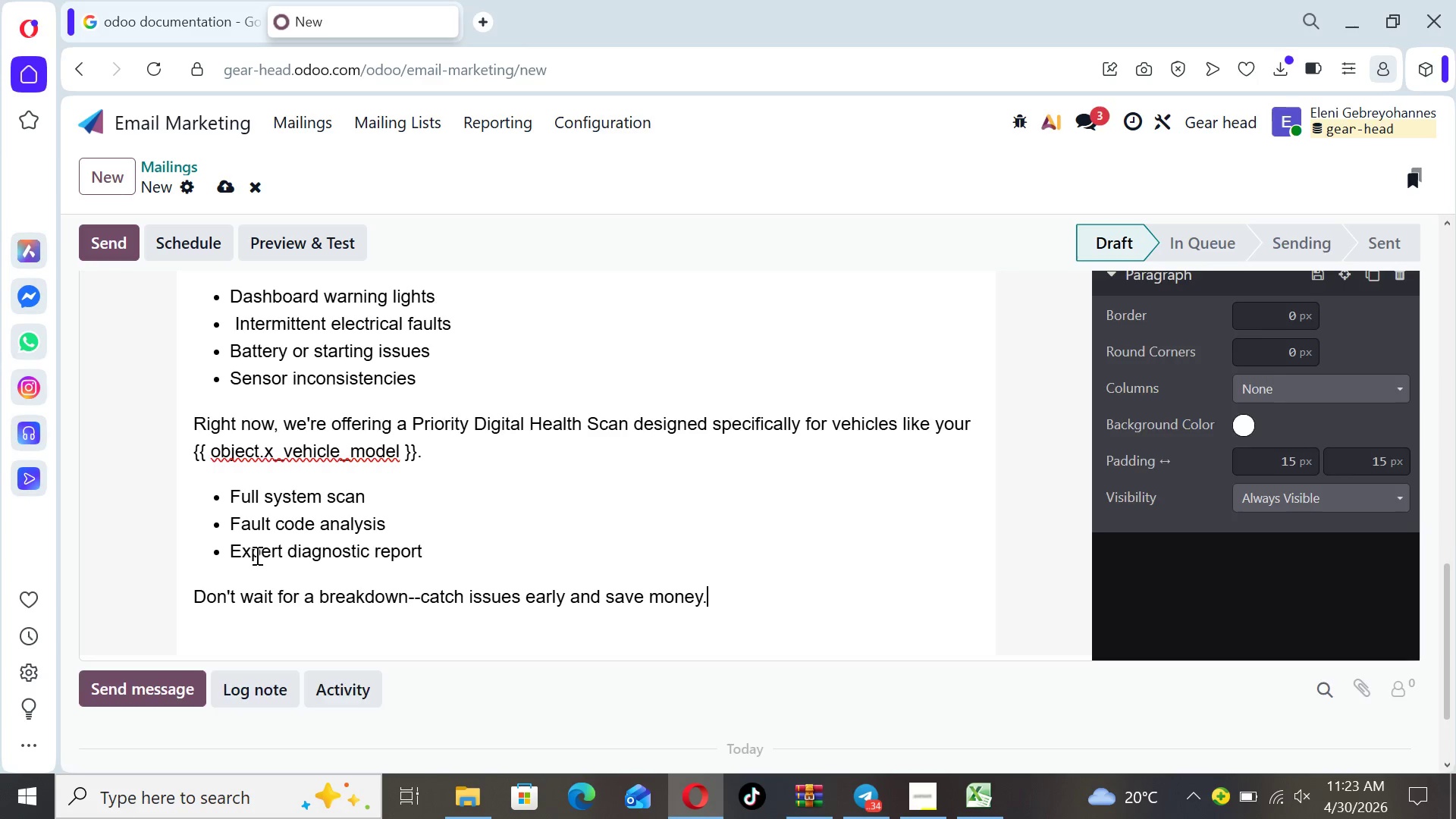 
key(Enter)
 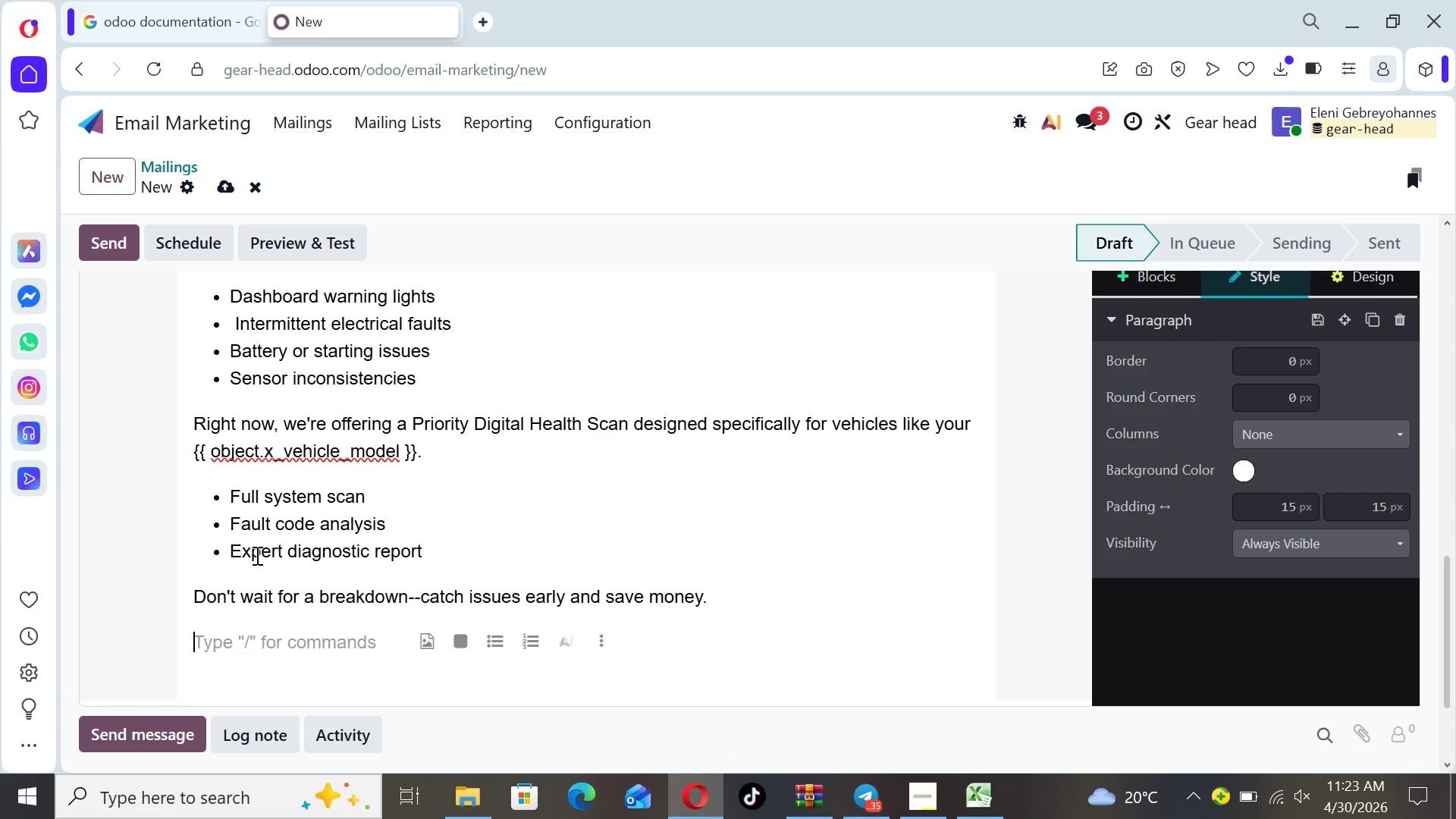 
wait(7.16)
 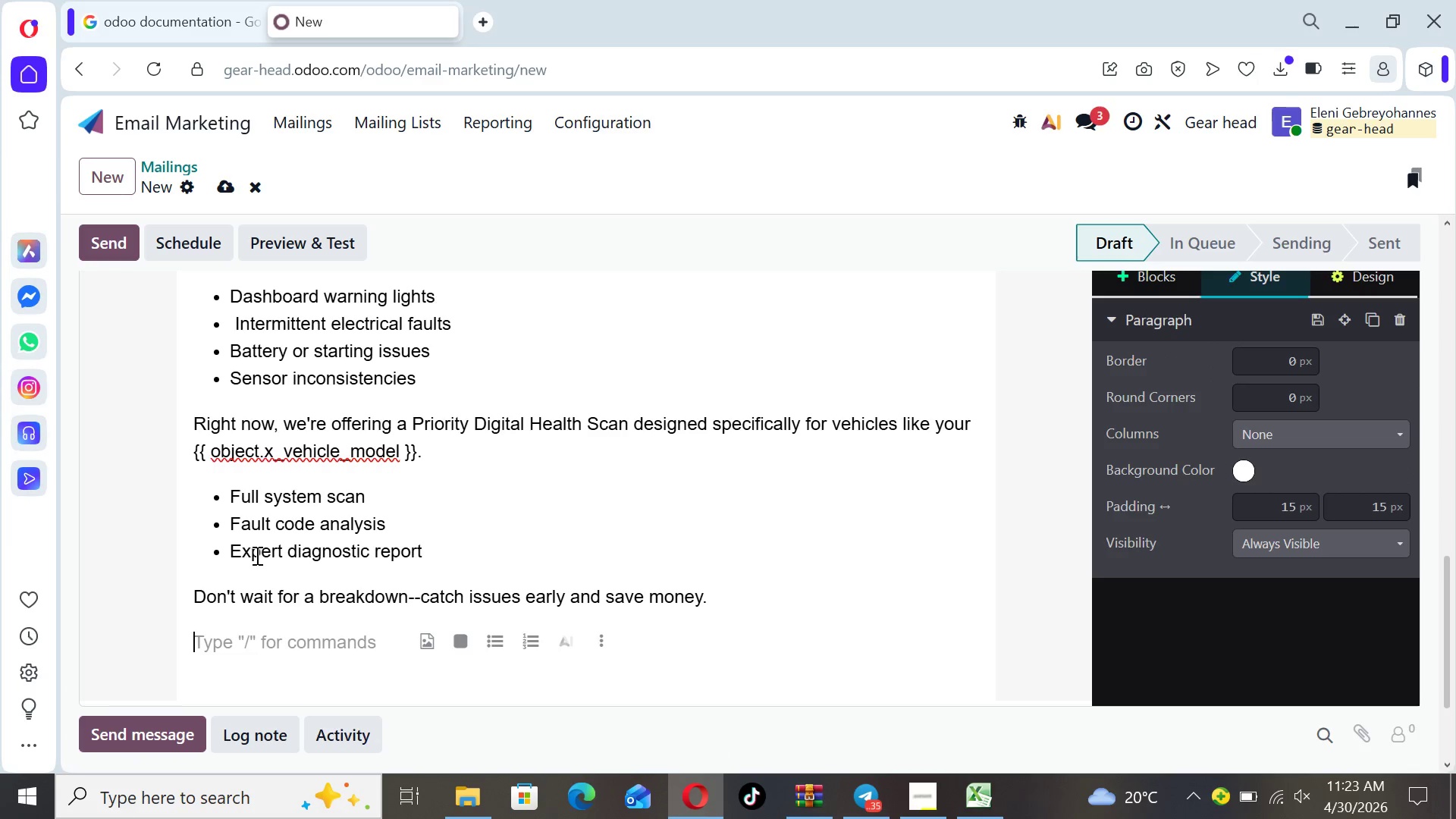 
type(Secure your priority booking below)
 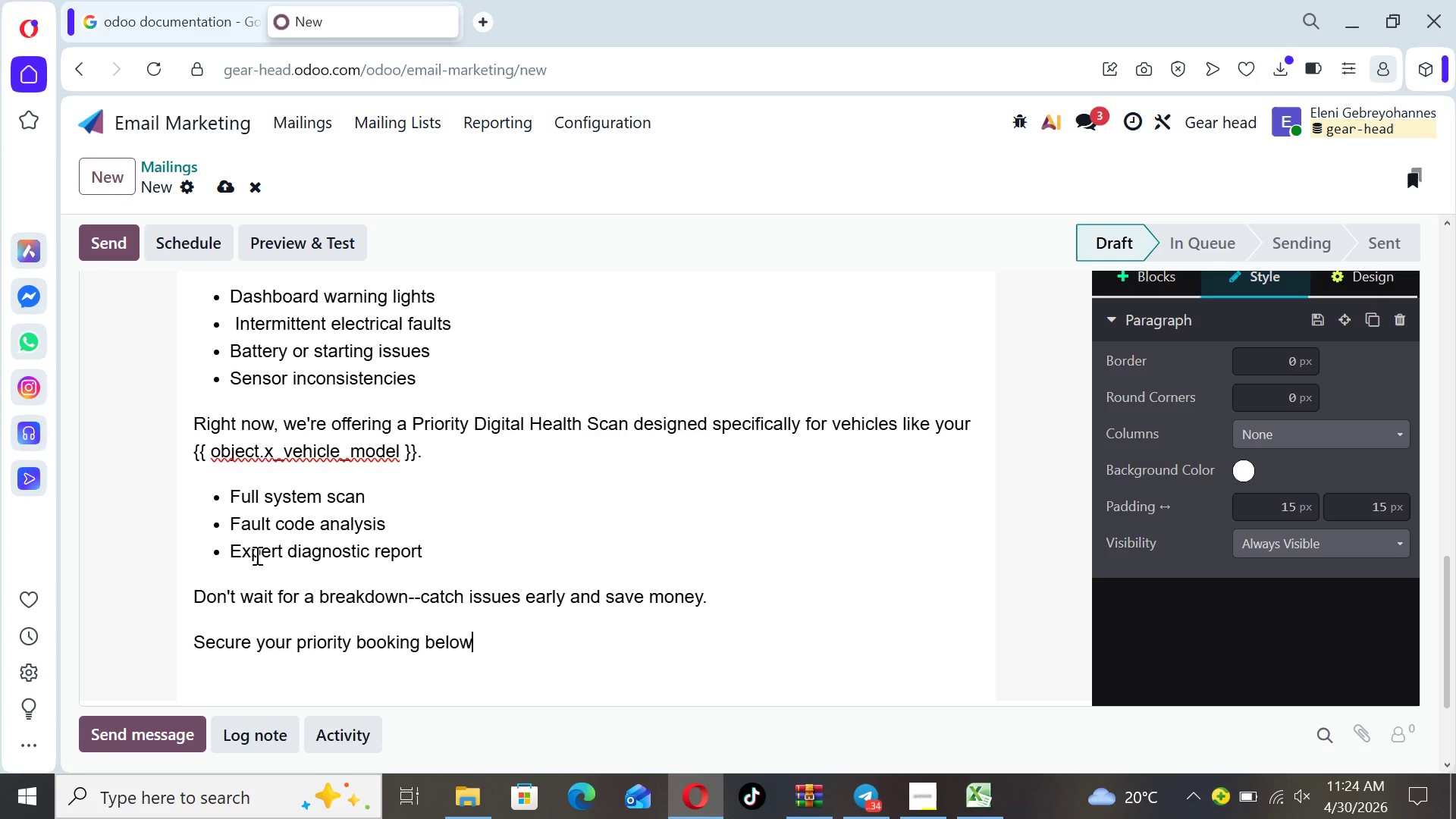 
wait(6.08)
 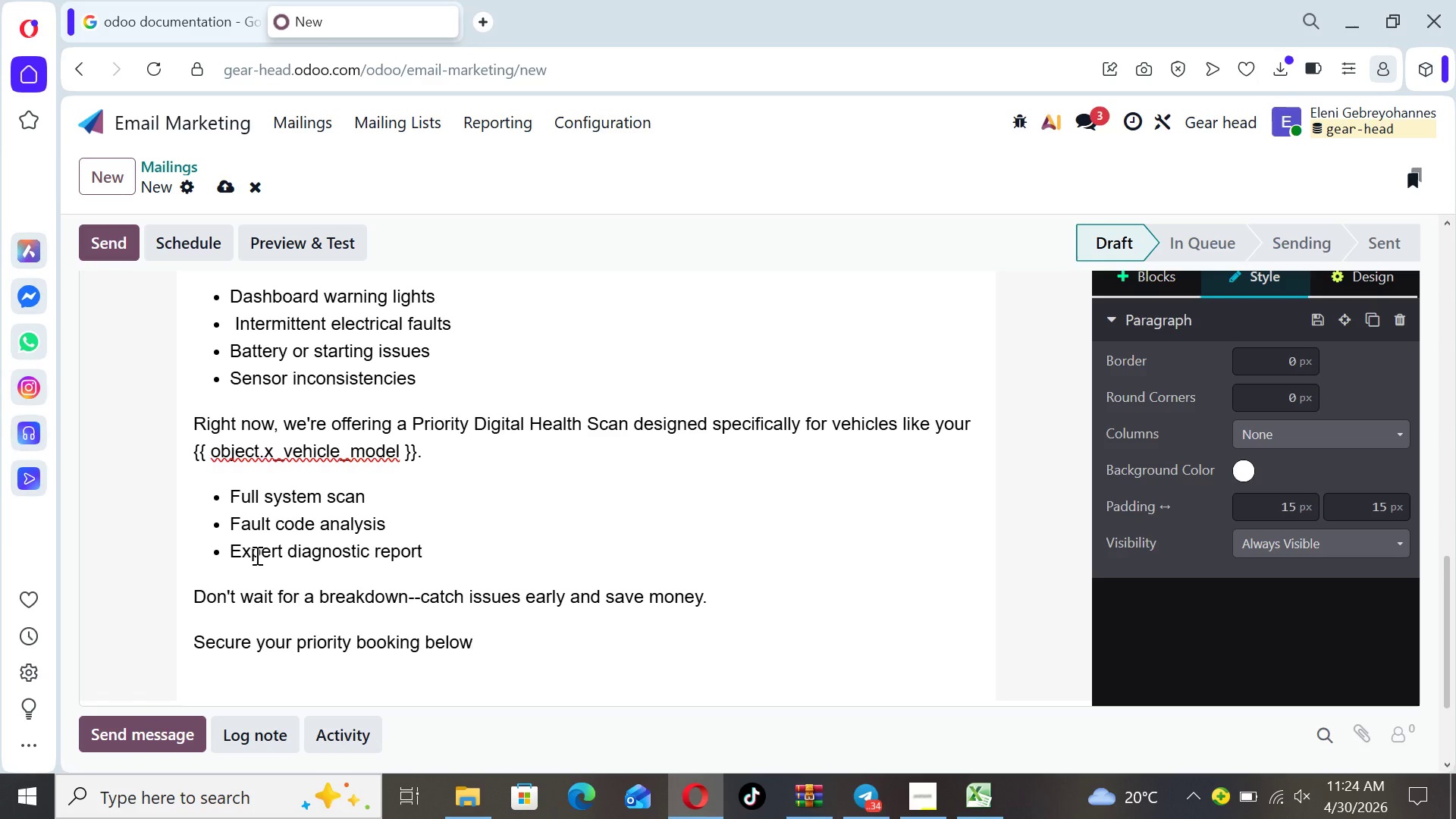 
key(Shift+ShiftLeft)
 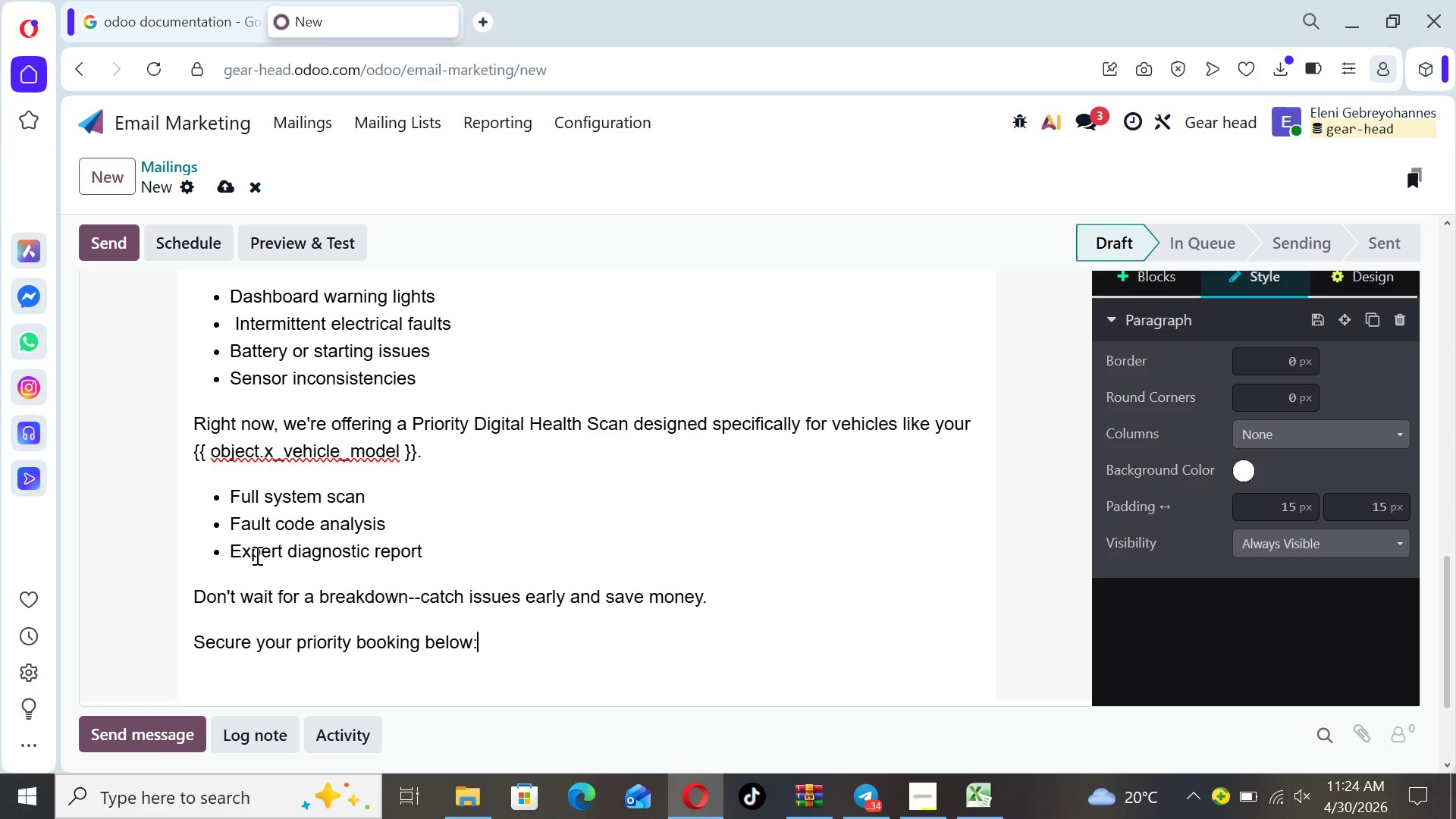 
key(Shift+Semicolon)
 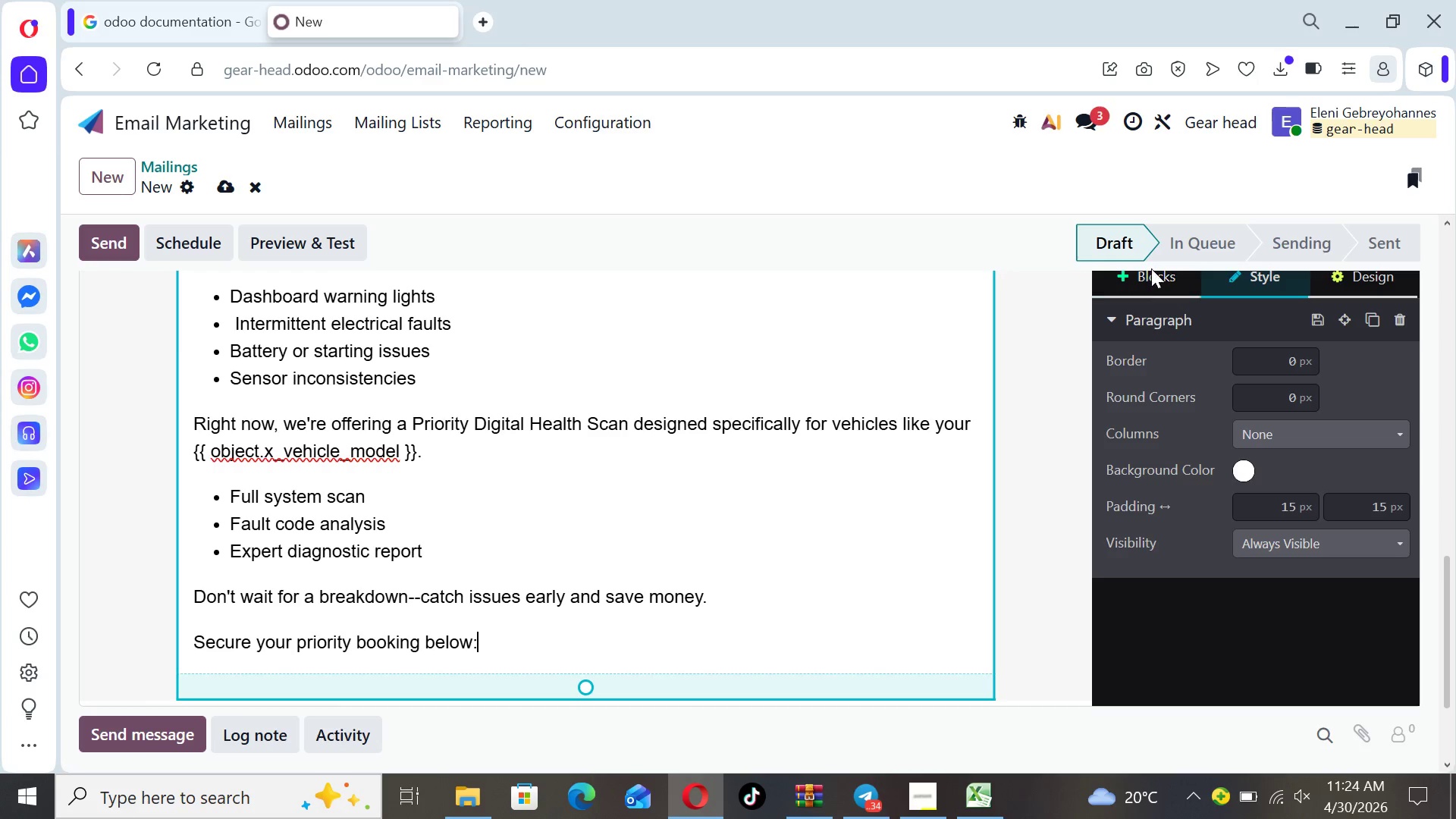 
left_click([1151, 275])
 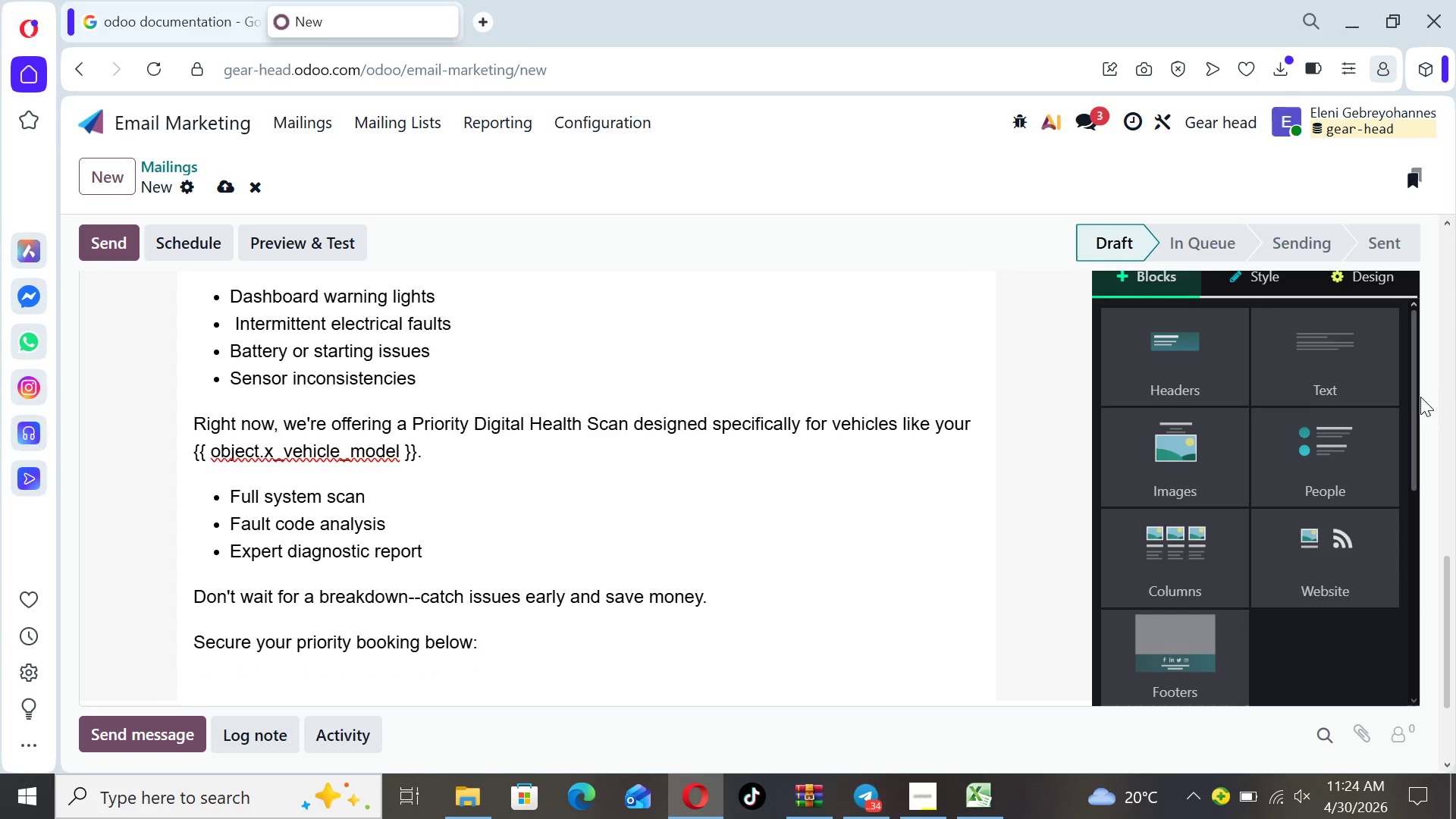 
left_click_drag(start_coordinate=[1411, 393], to_coordinate=[1384, 559])
 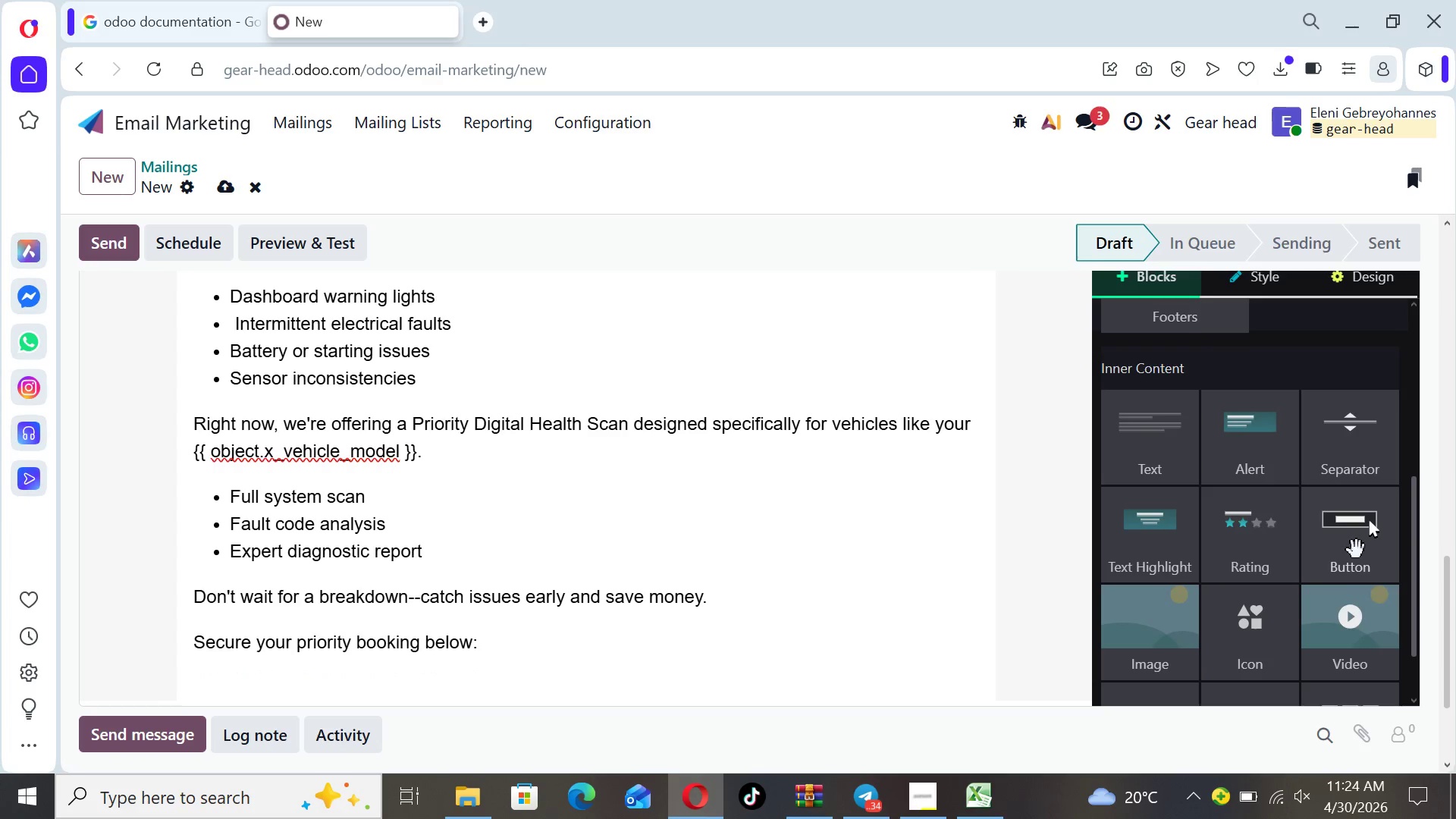 
left_click_drag(start_coordinate=[1357, 551], to_coordinate=[659, 694])
 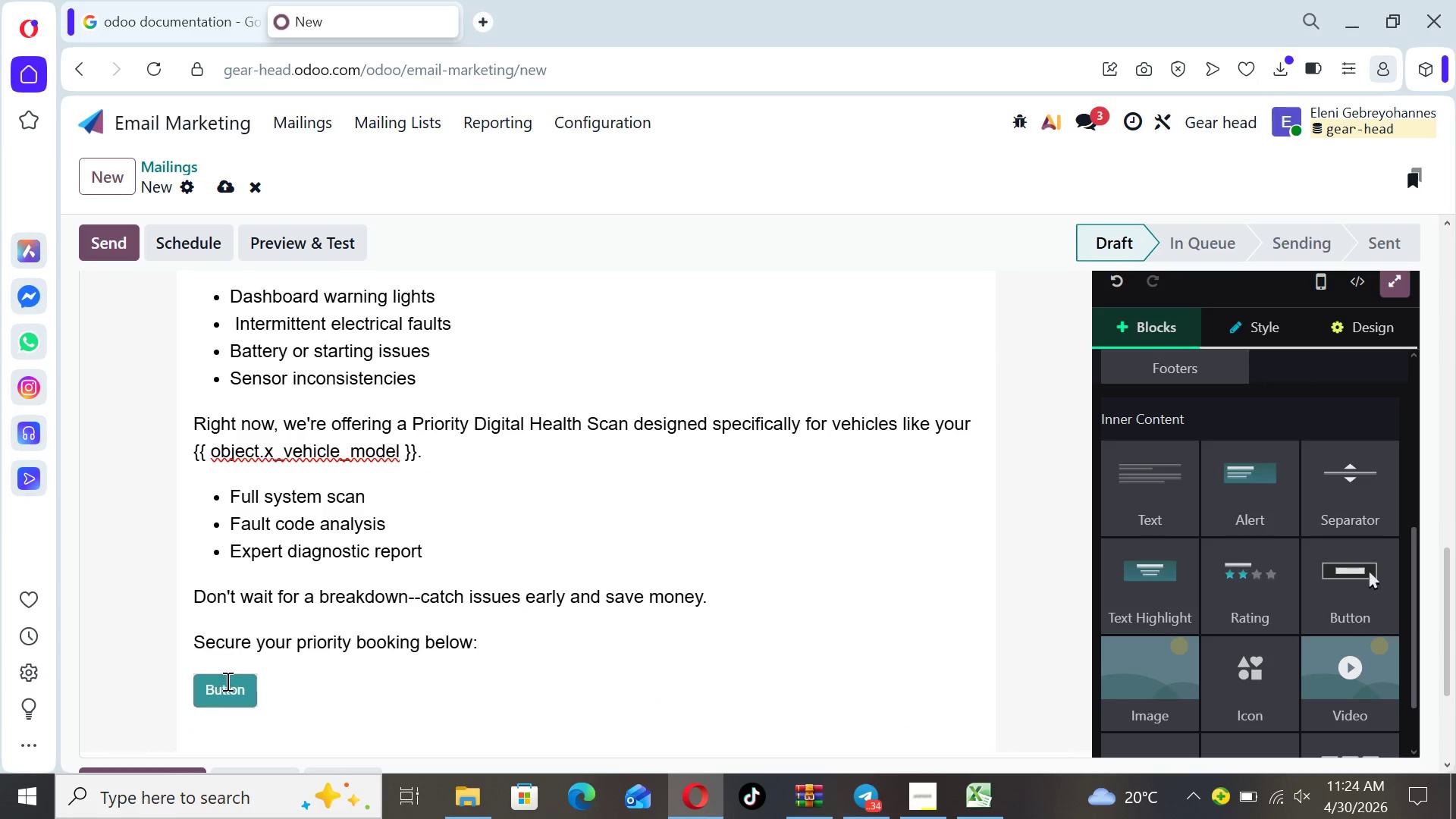 
left_click([247, 686])
 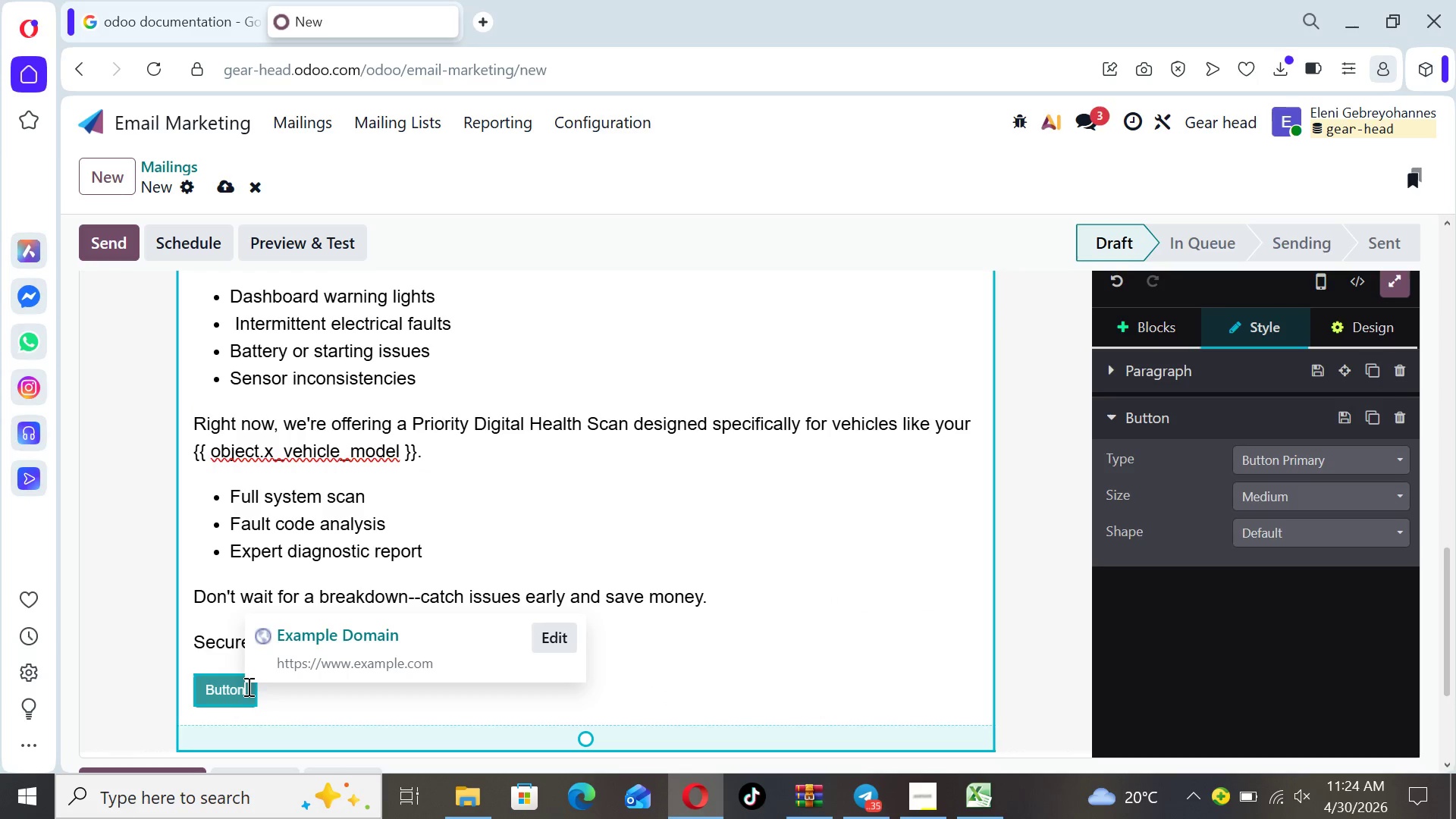 
key(Backspace)
 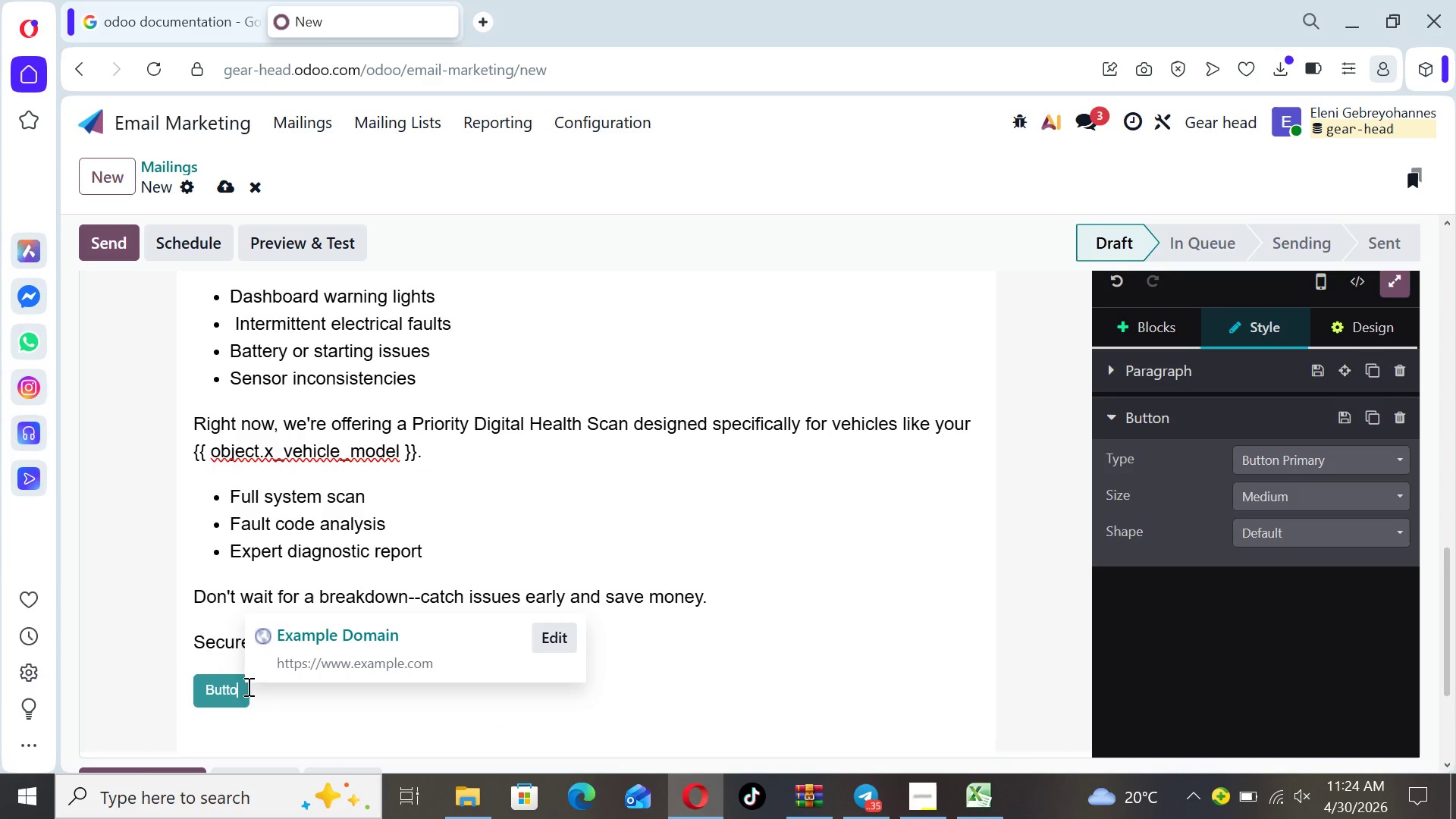 
key(Backspace)
 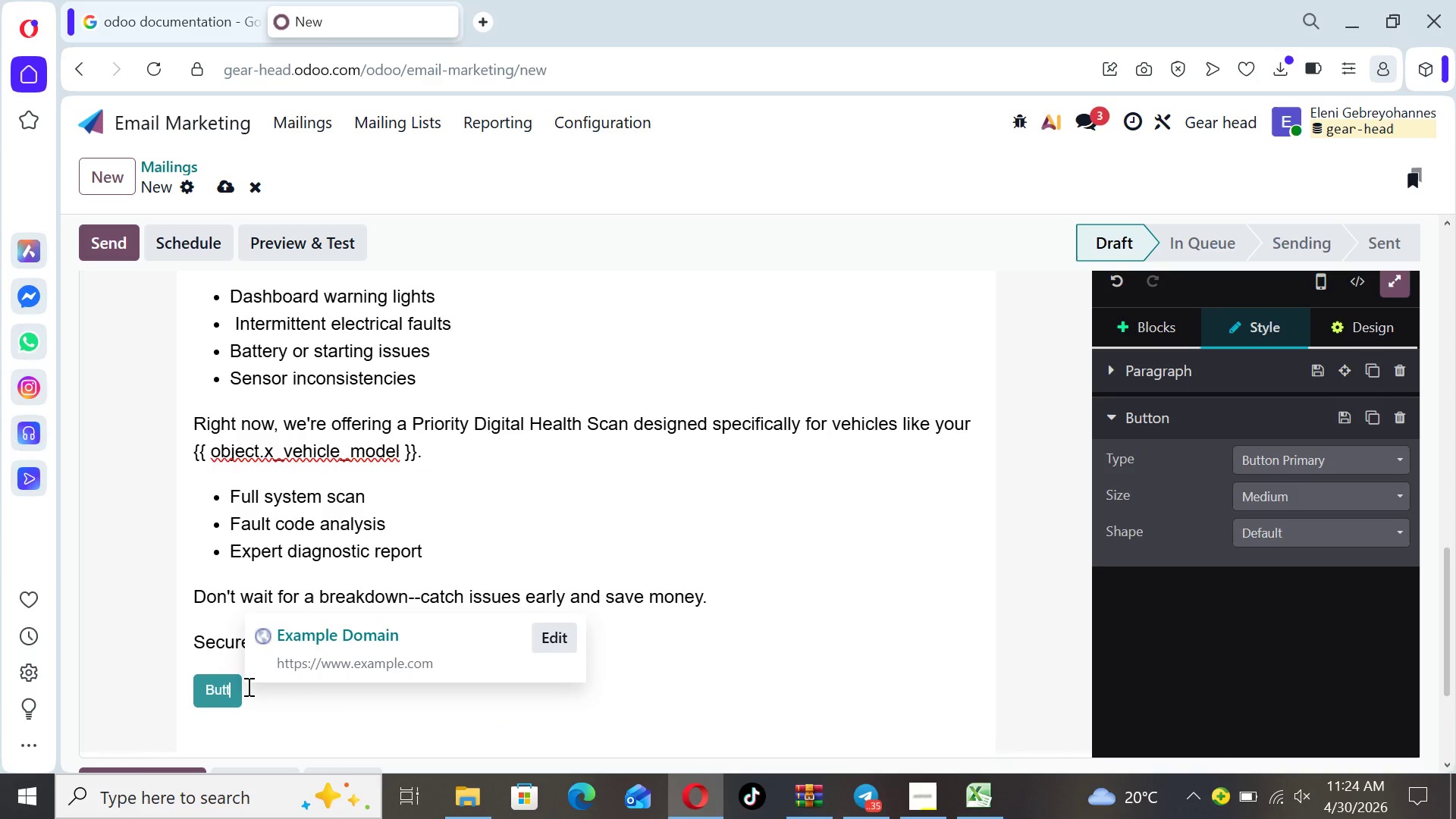 
key(Backspace)
 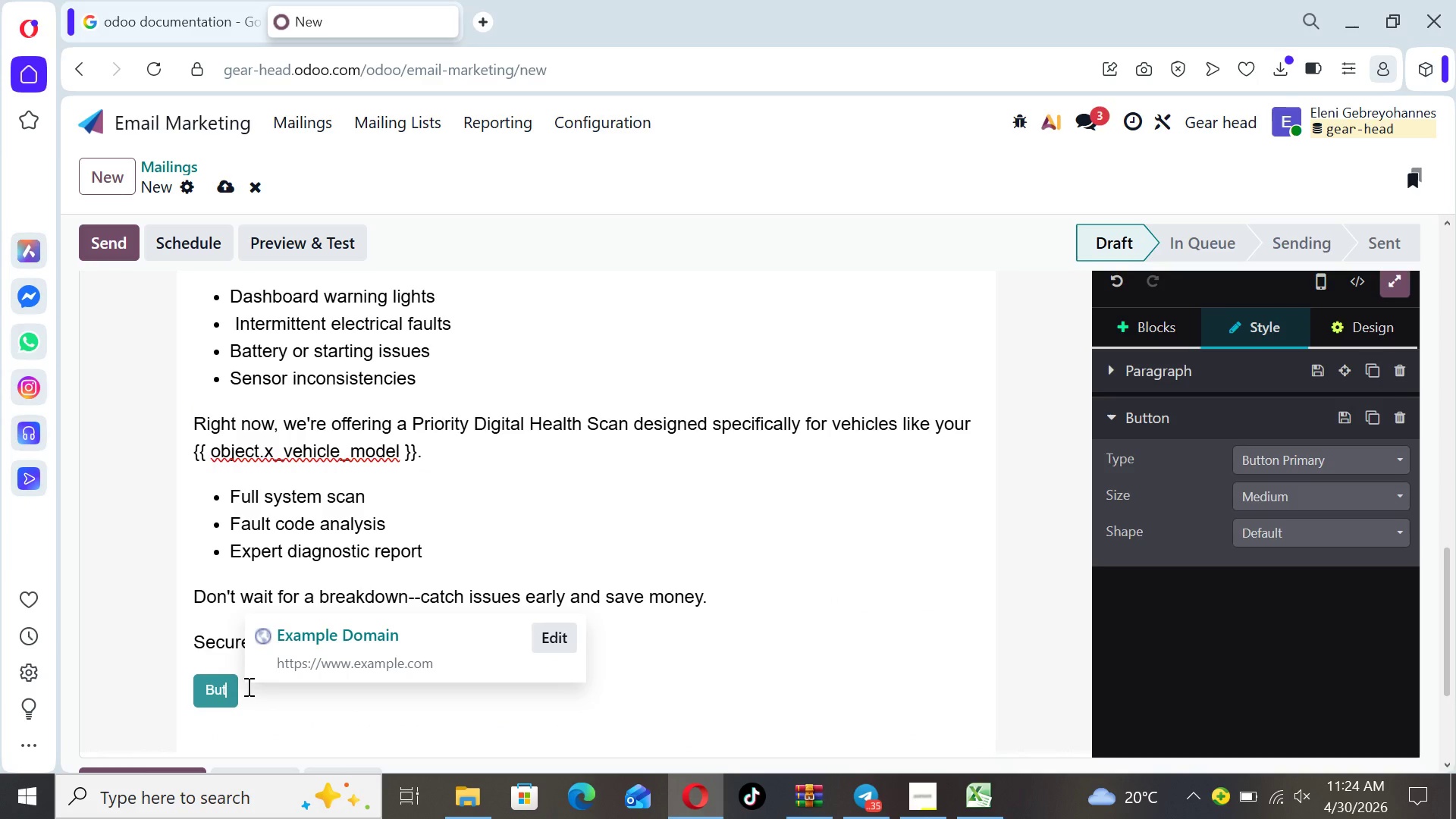 
key(Backspace)
 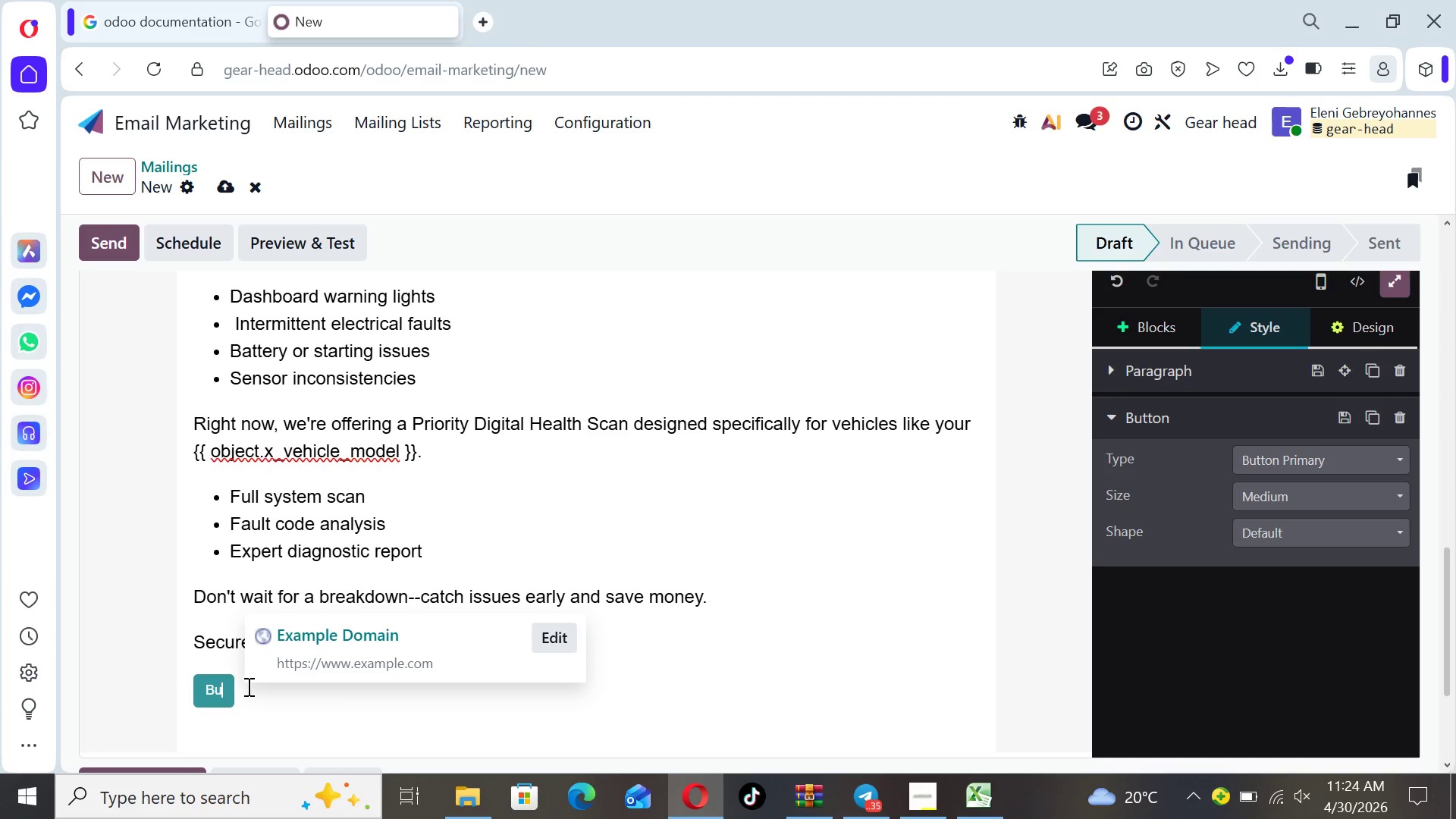 
key(Backspace)
type(ook Priority )
 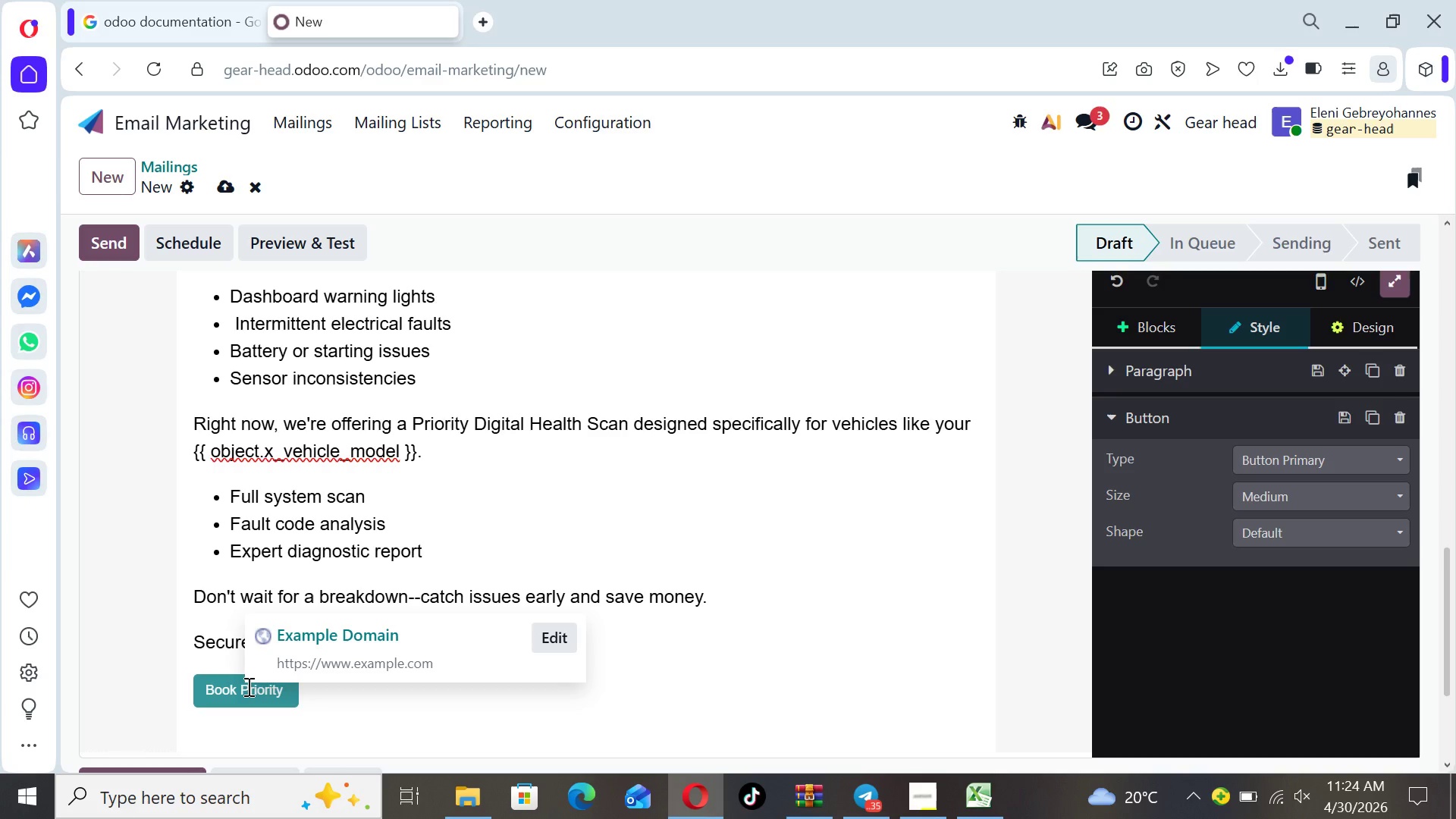 
wait(6.64)
 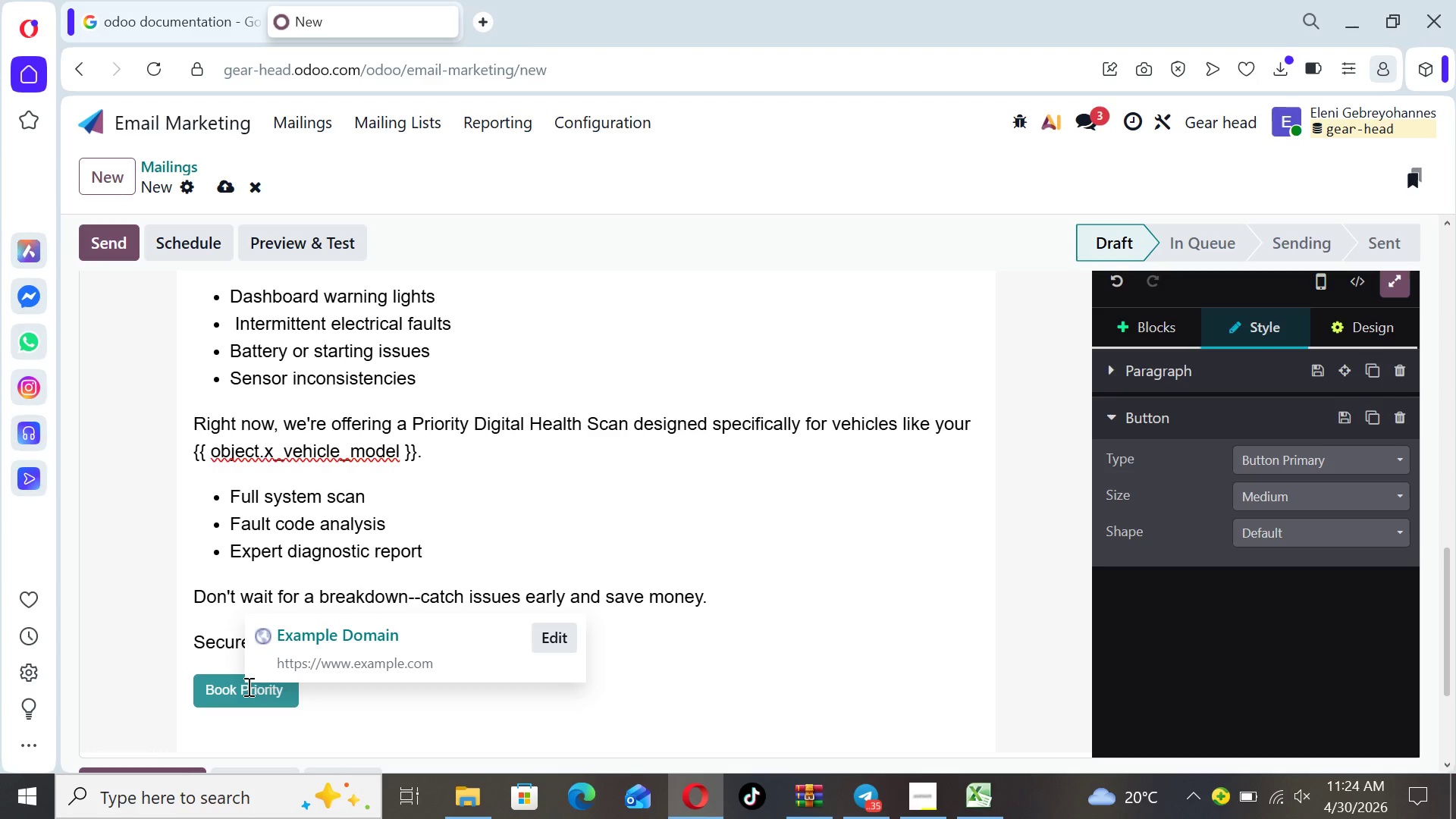 
type(Diagnostic)
 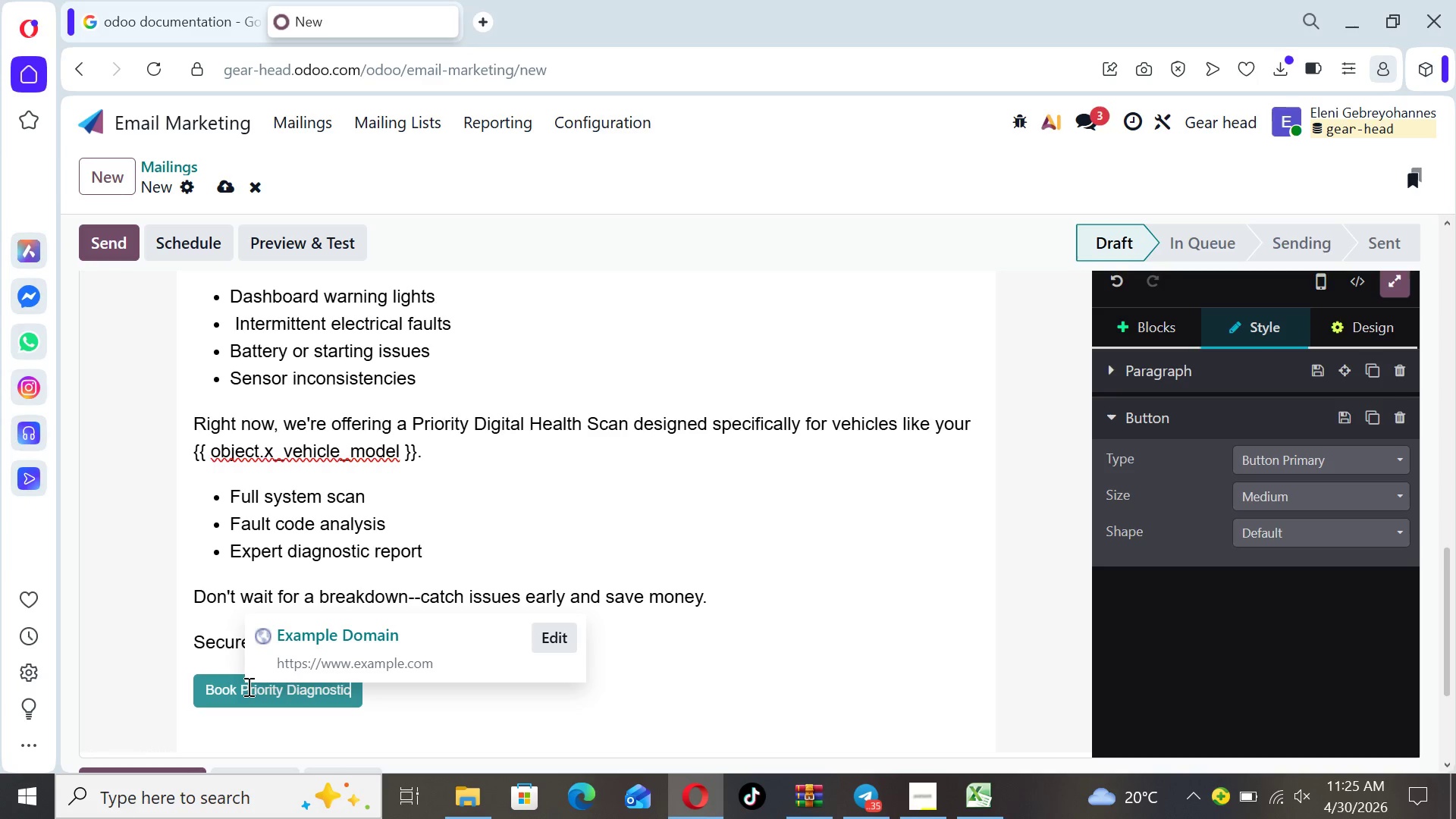 
wait(7.19)
 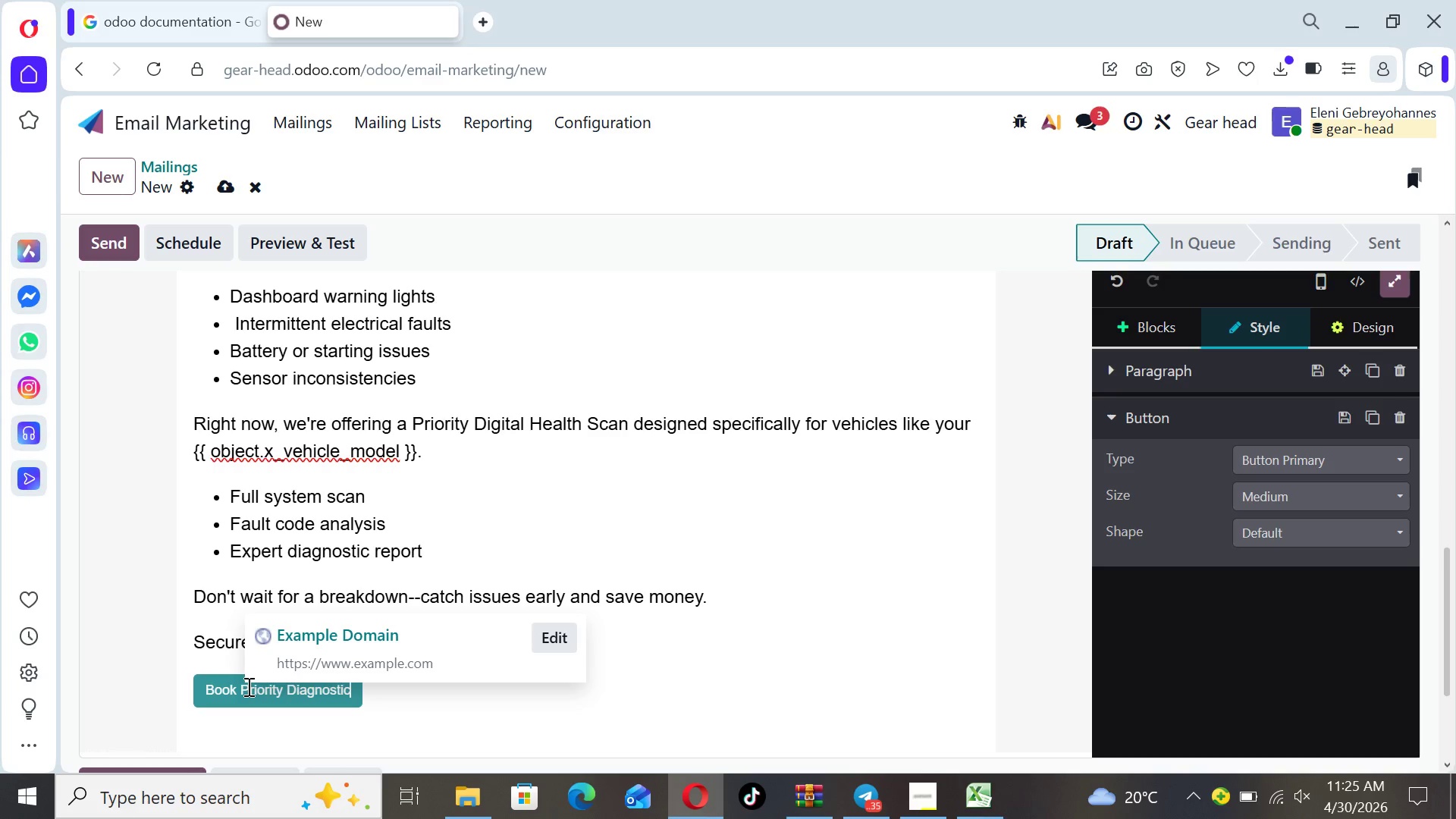 
left_click([554, 645])
 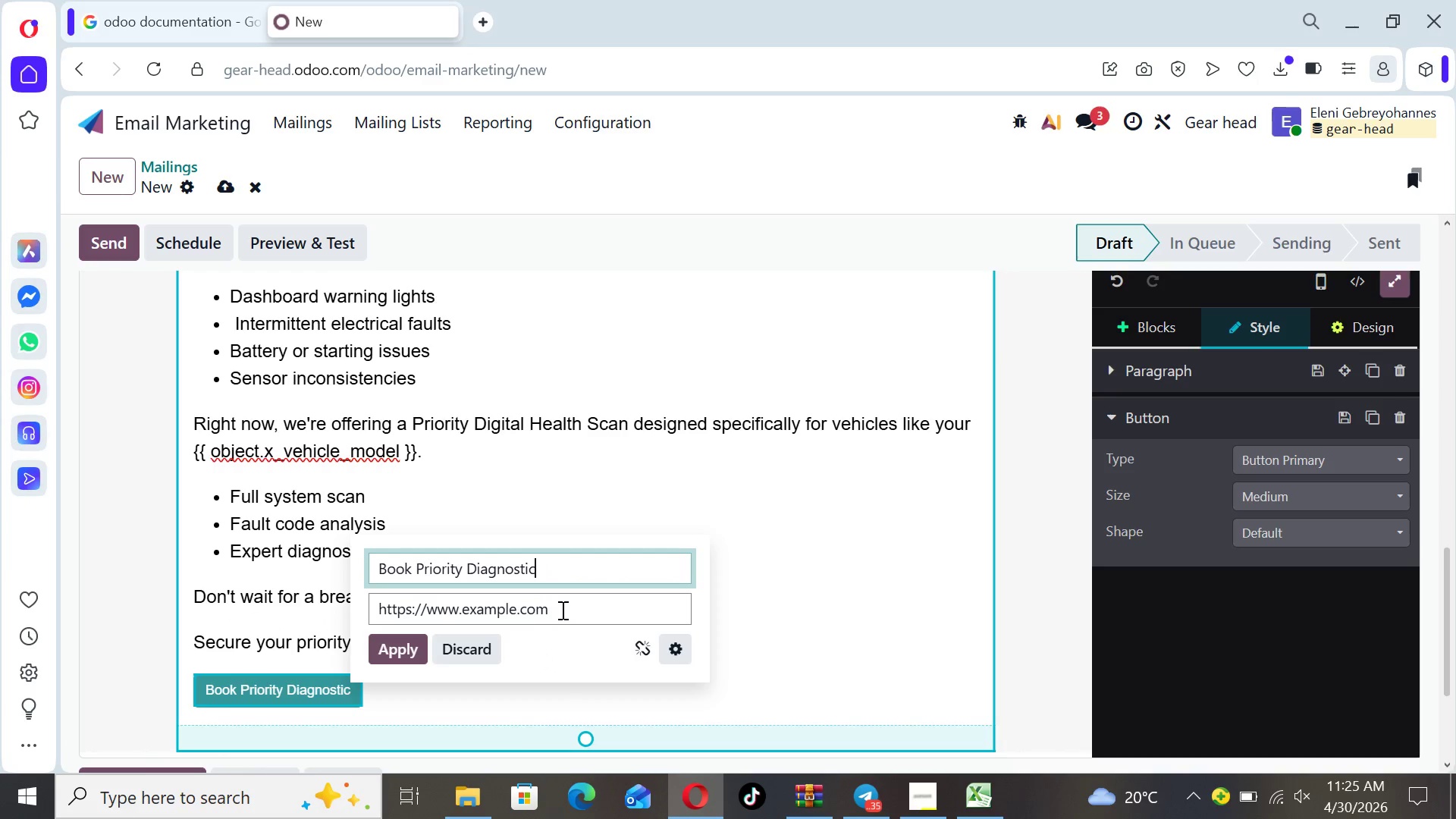 
double_click([561, 610])
 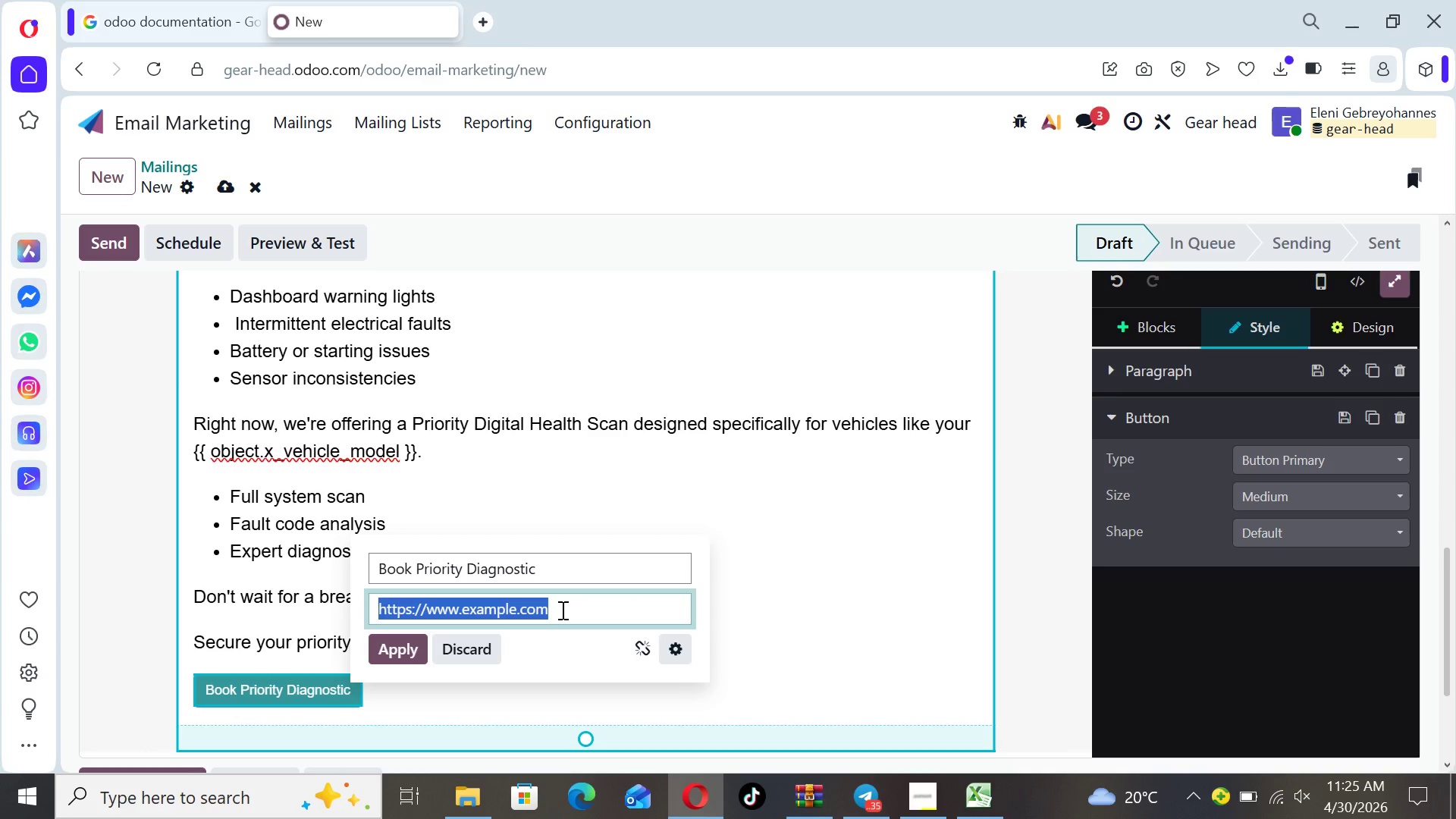 
triple_click([561, 610])
 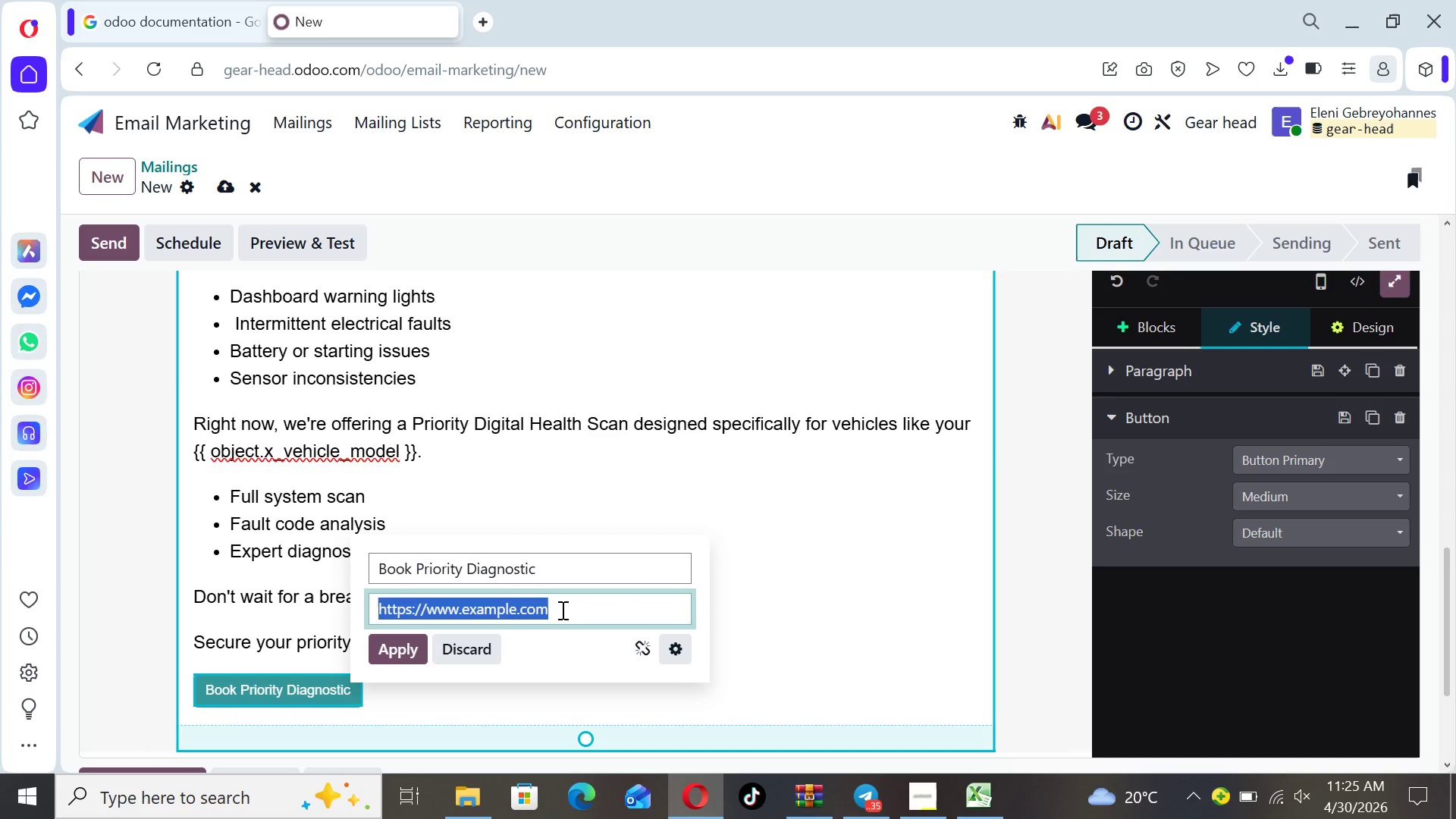 
left_click([561, 610])
 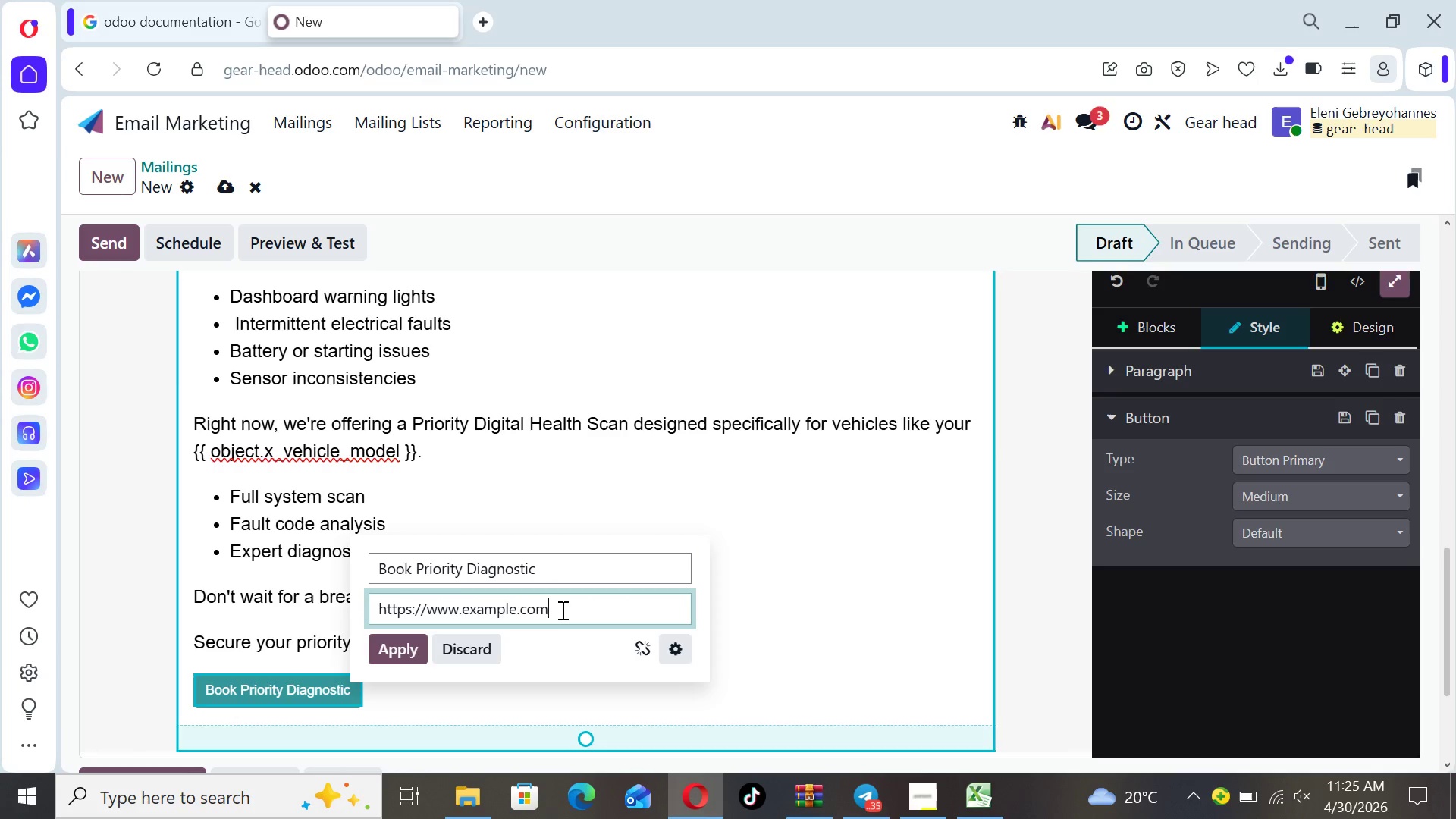 
key(Backspace)
key(Backspace)
key(Backspace)
key(Backspace)
key(Backspace)
key(Backspace)
key(Backspace)
key(Backspace)
key(Backspace)
key(Backspace)
key(Backspace)
key(Backspace)
key(Backspace)
key(Backspace)
key(Backspace)
type(company-diagnostics)
 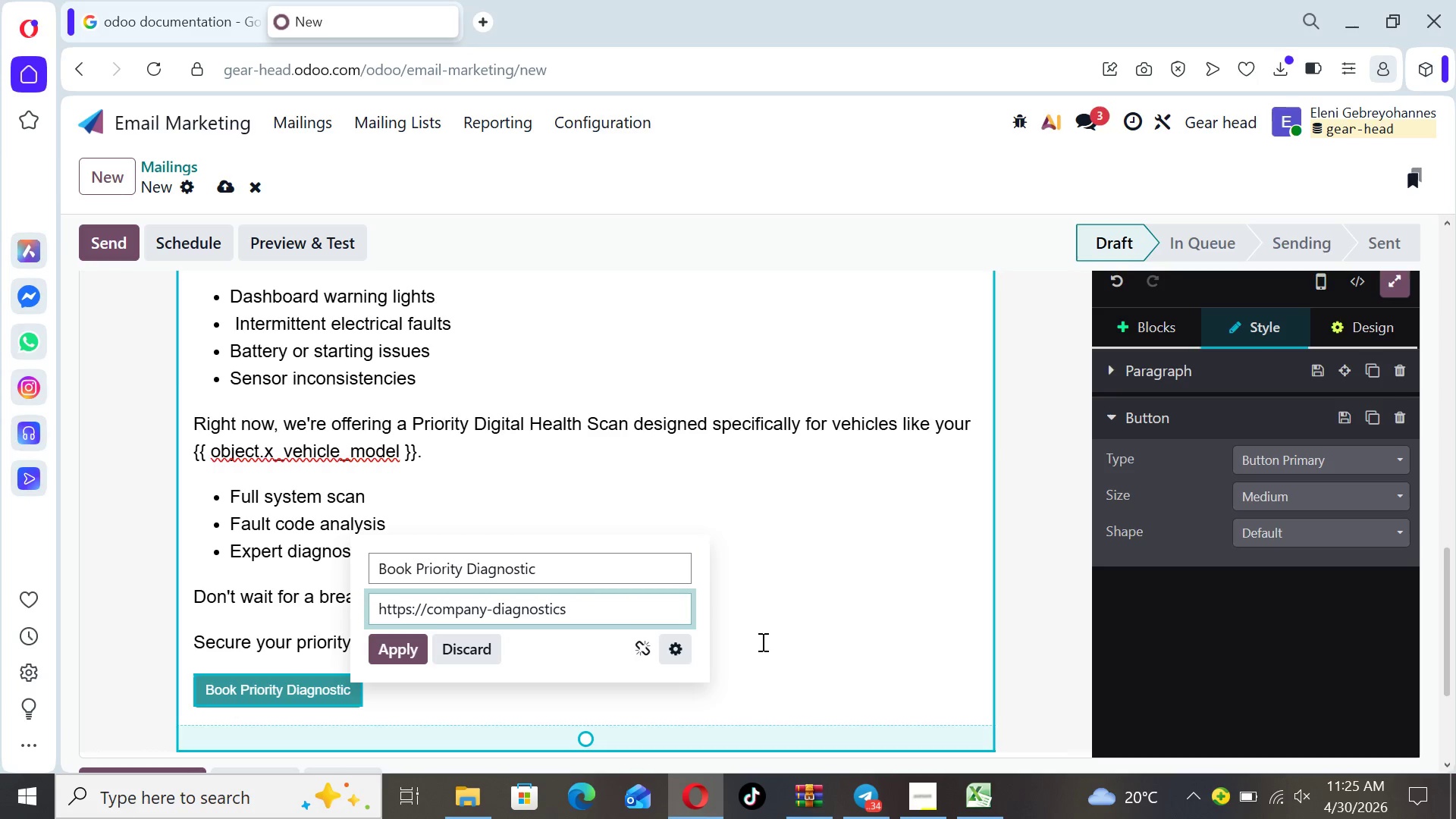 
wait(5.47)
 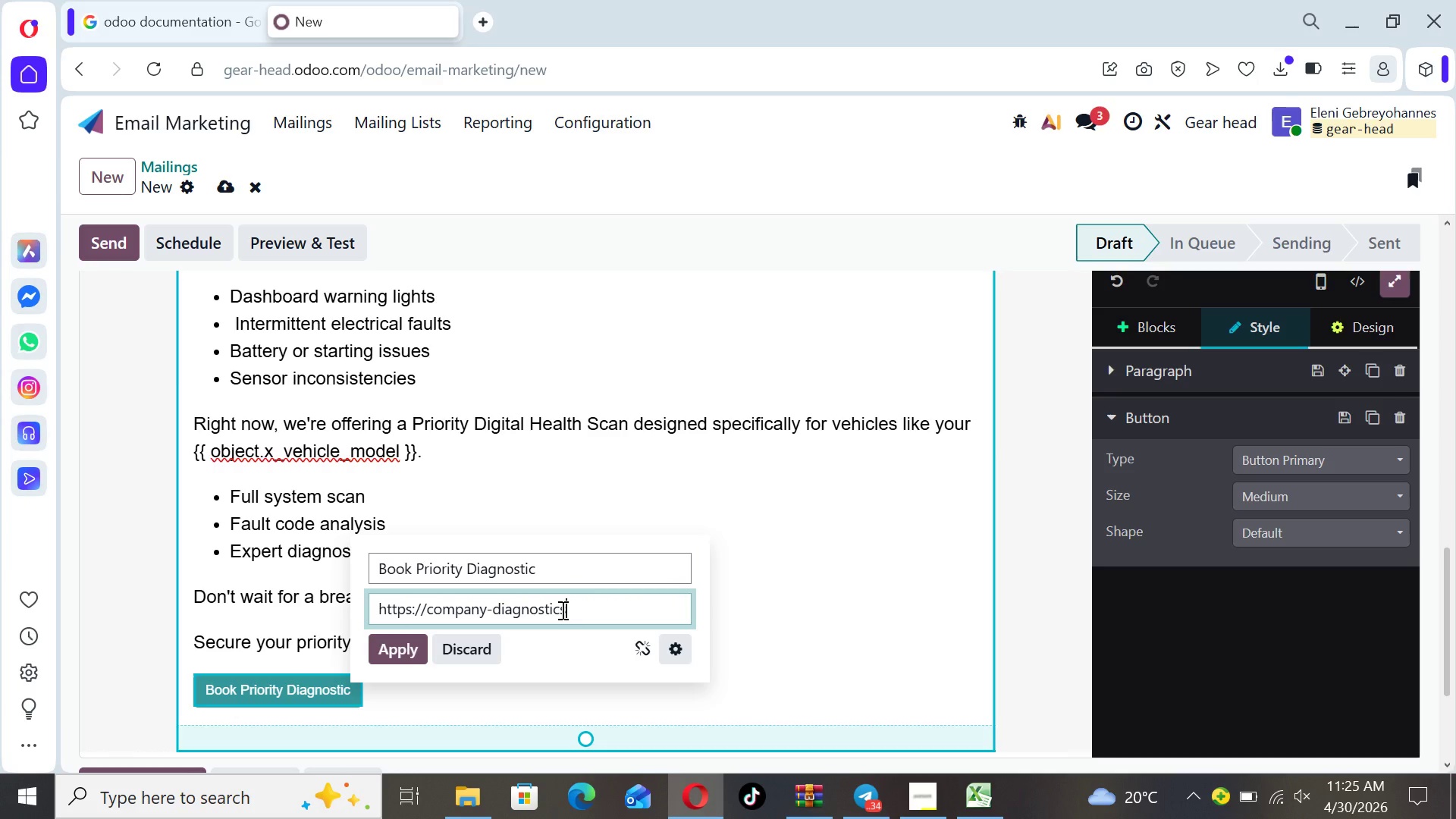 
type(.com/book)
 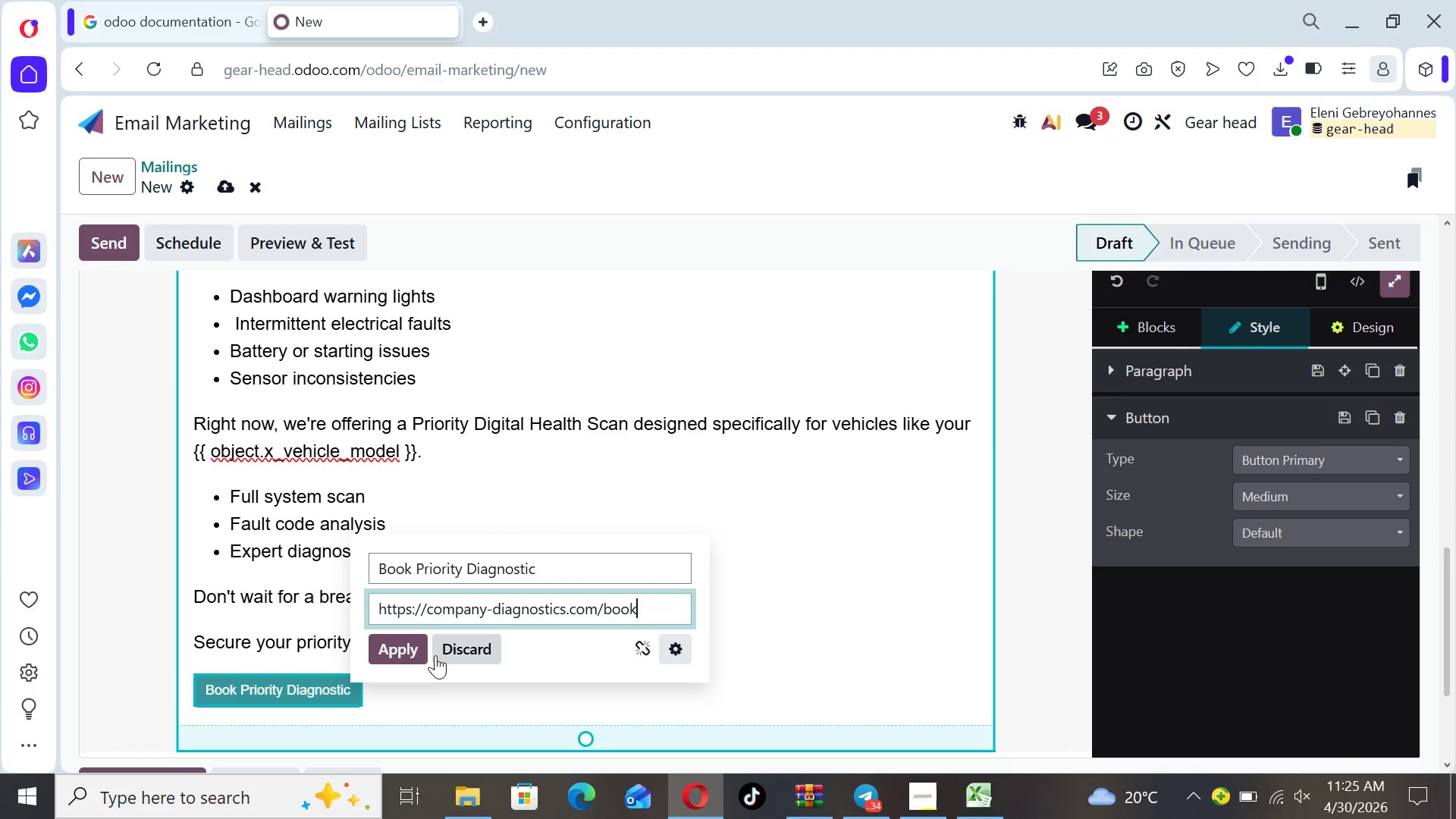 
left_click([417, 654])
 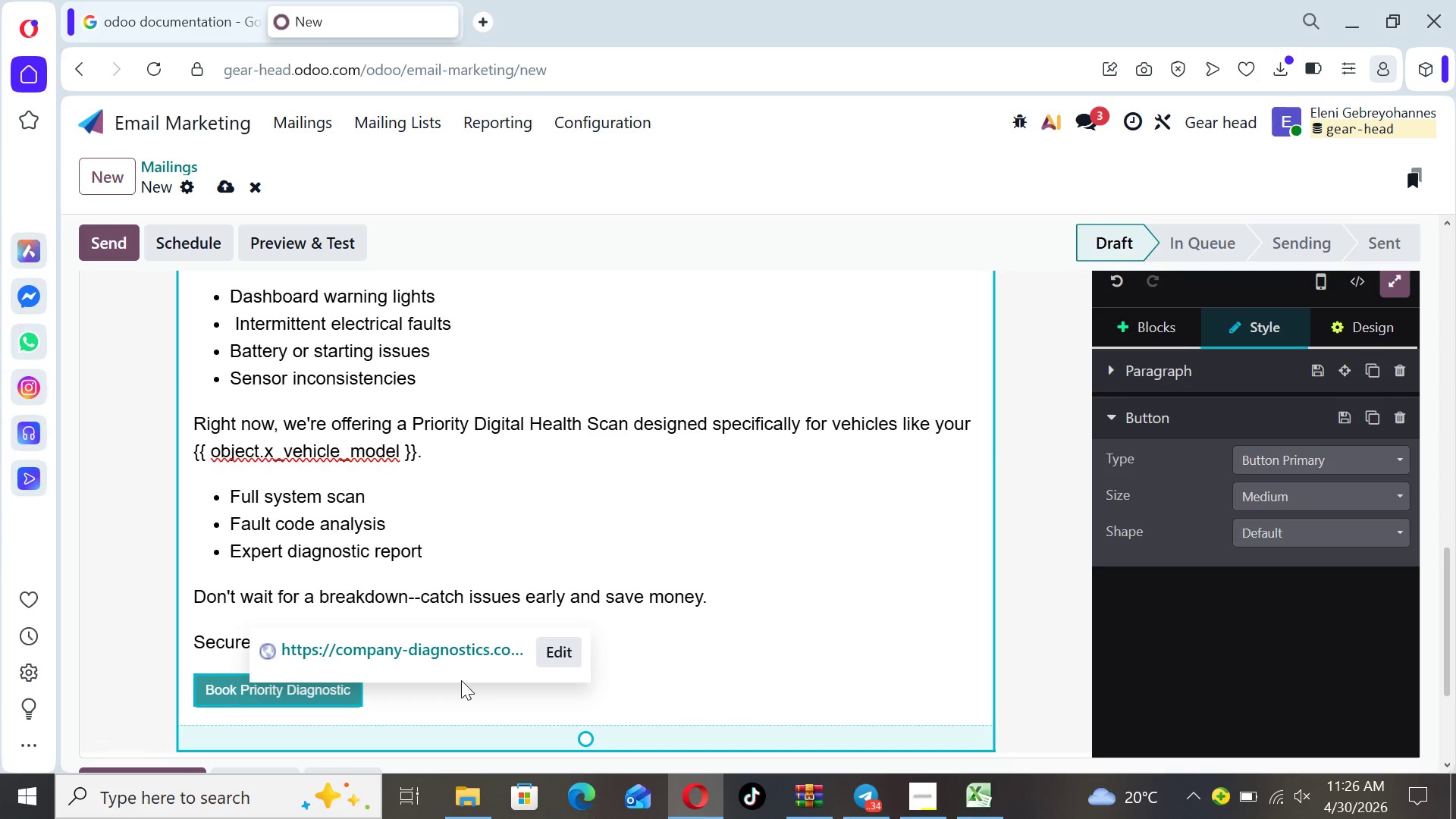 
wait(32.36)
 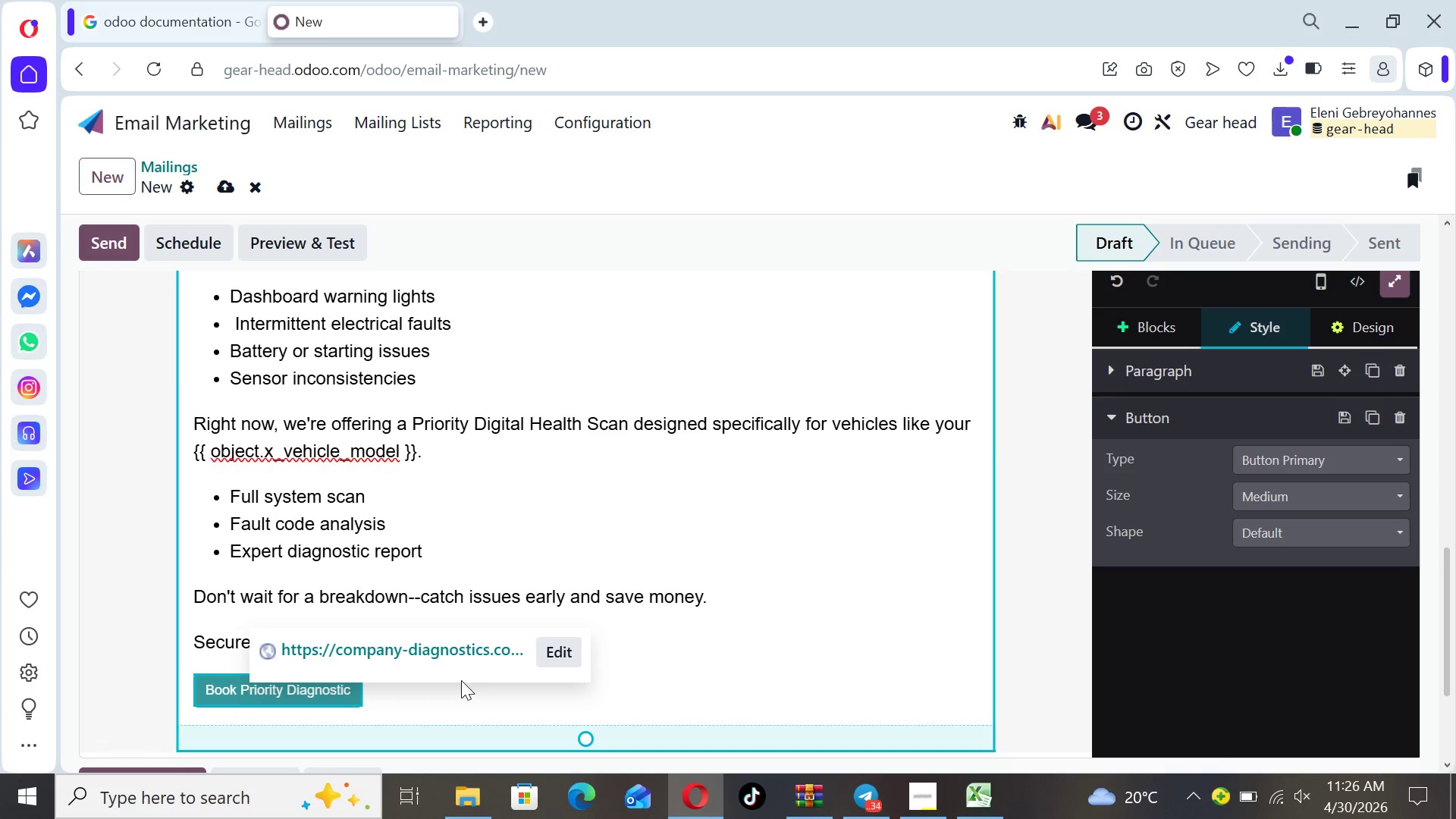 
left_click([1391, 318])
 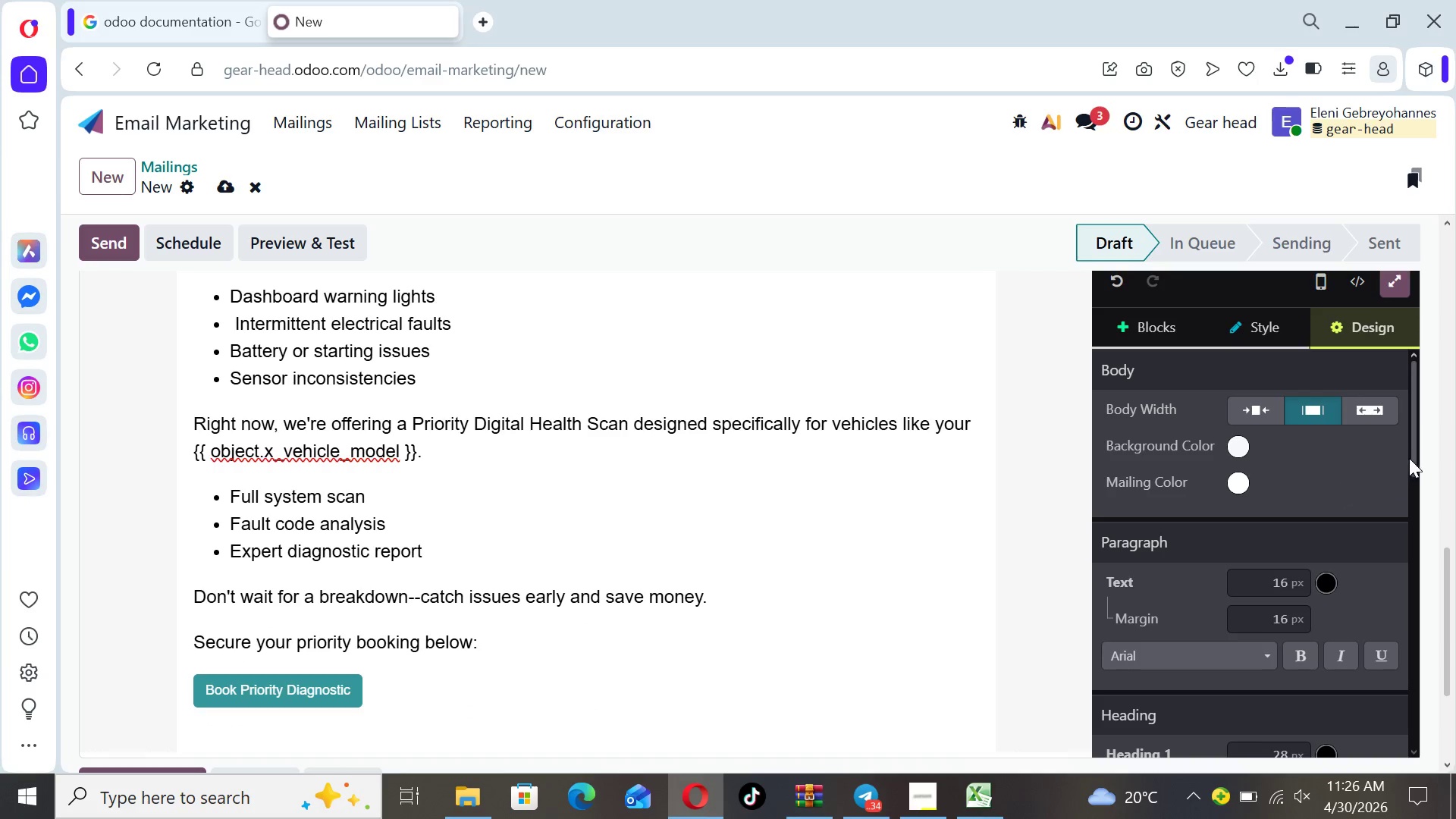 
left_click_drag(start_coordinate=[1416, 456], to_coordinate=[1379, 622])
 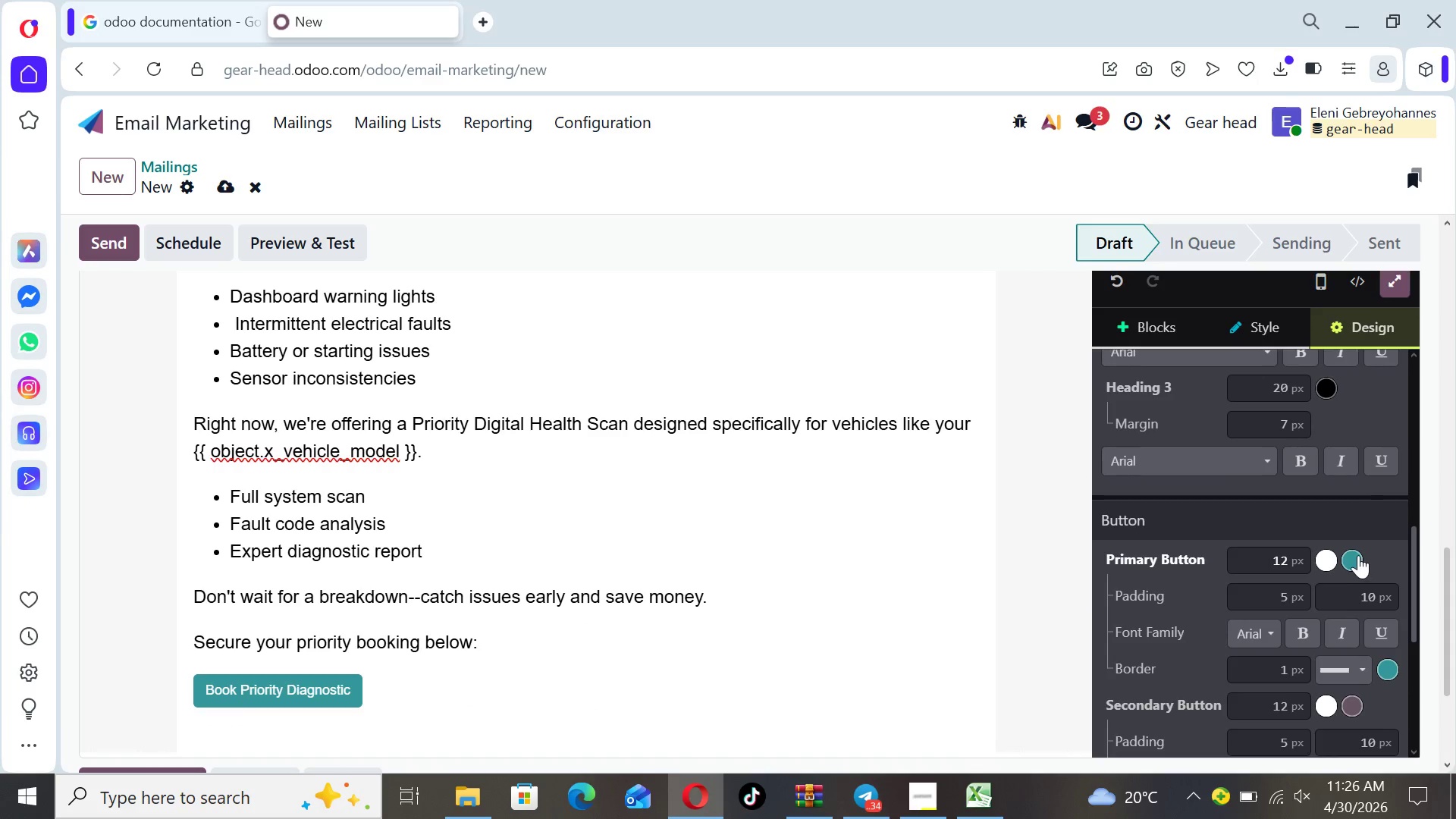 
left_click([1358, 555])
 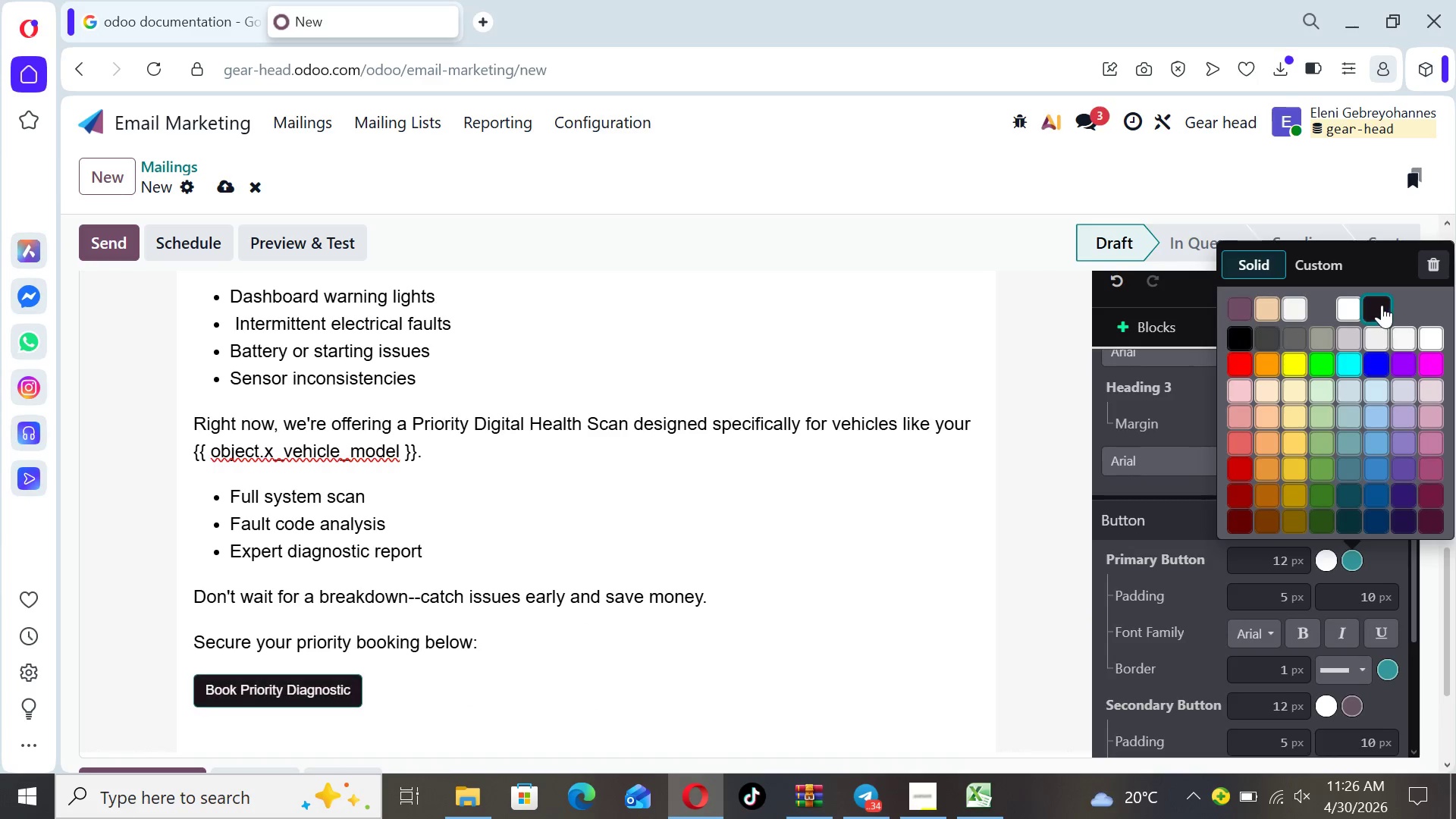 
left_click([1376, 304])
 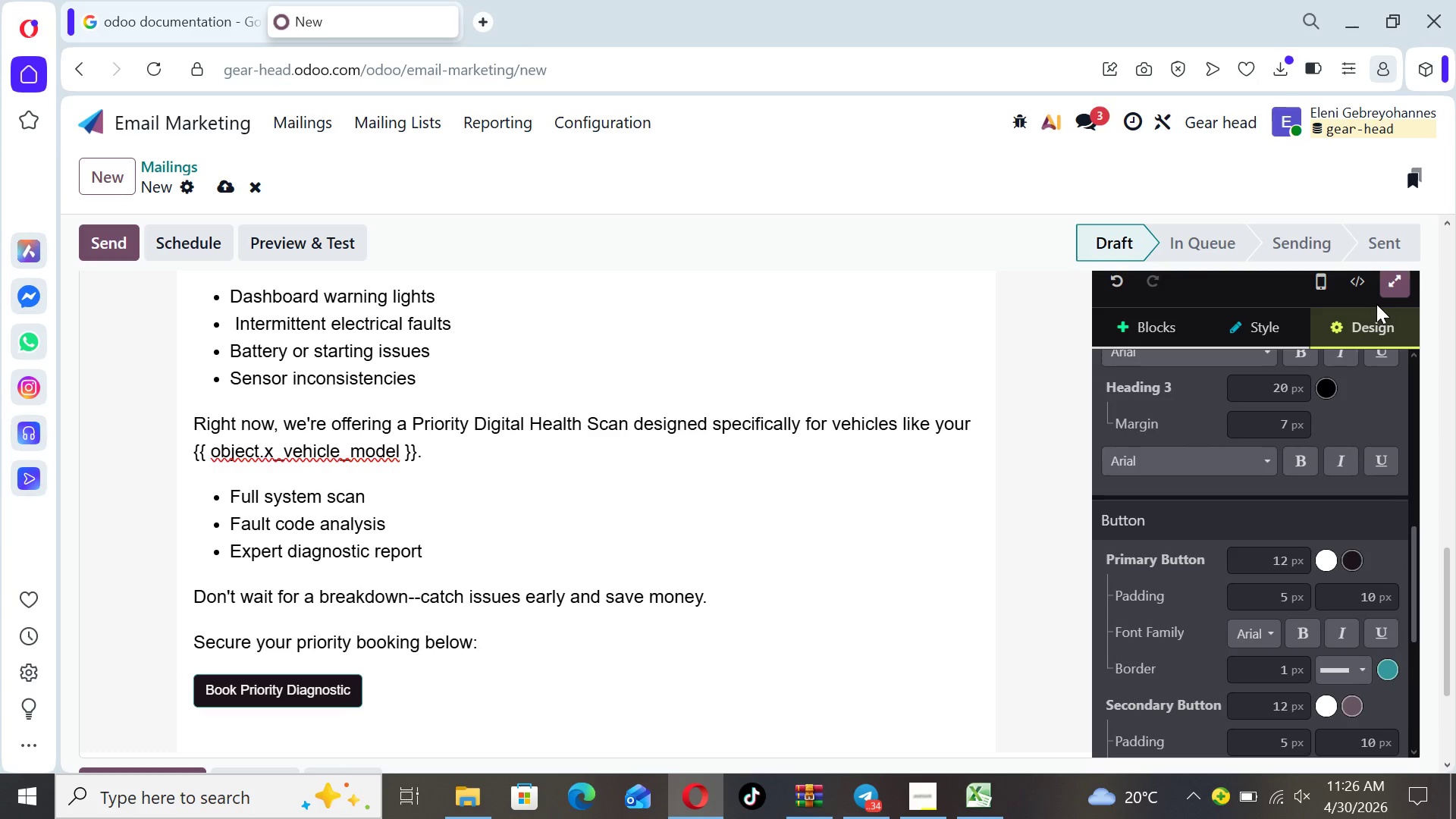 
wait(13.33)
 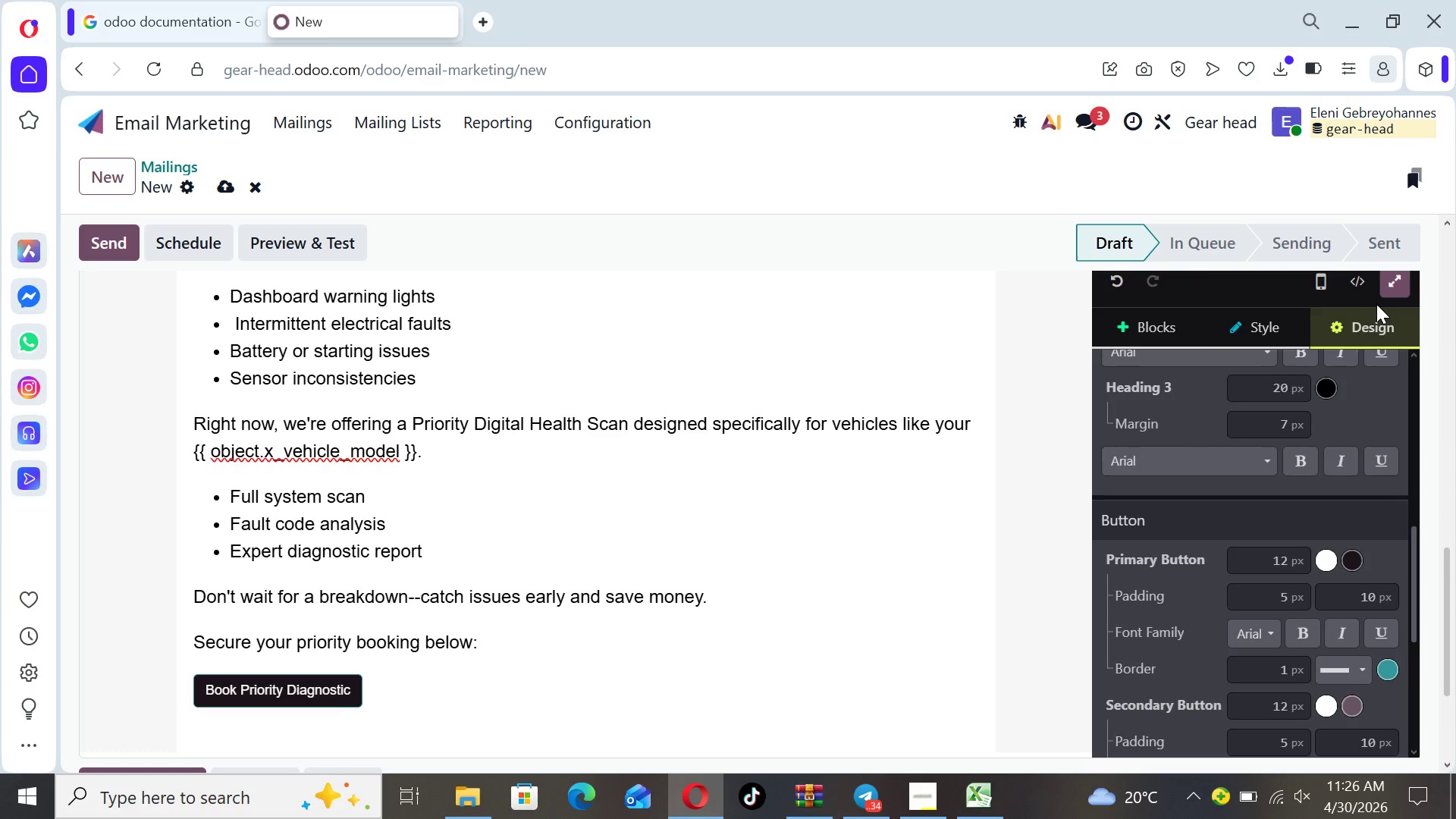 
left_click_drag(start_coordinate=[350, 688], to_coordinate=[337, 697])
 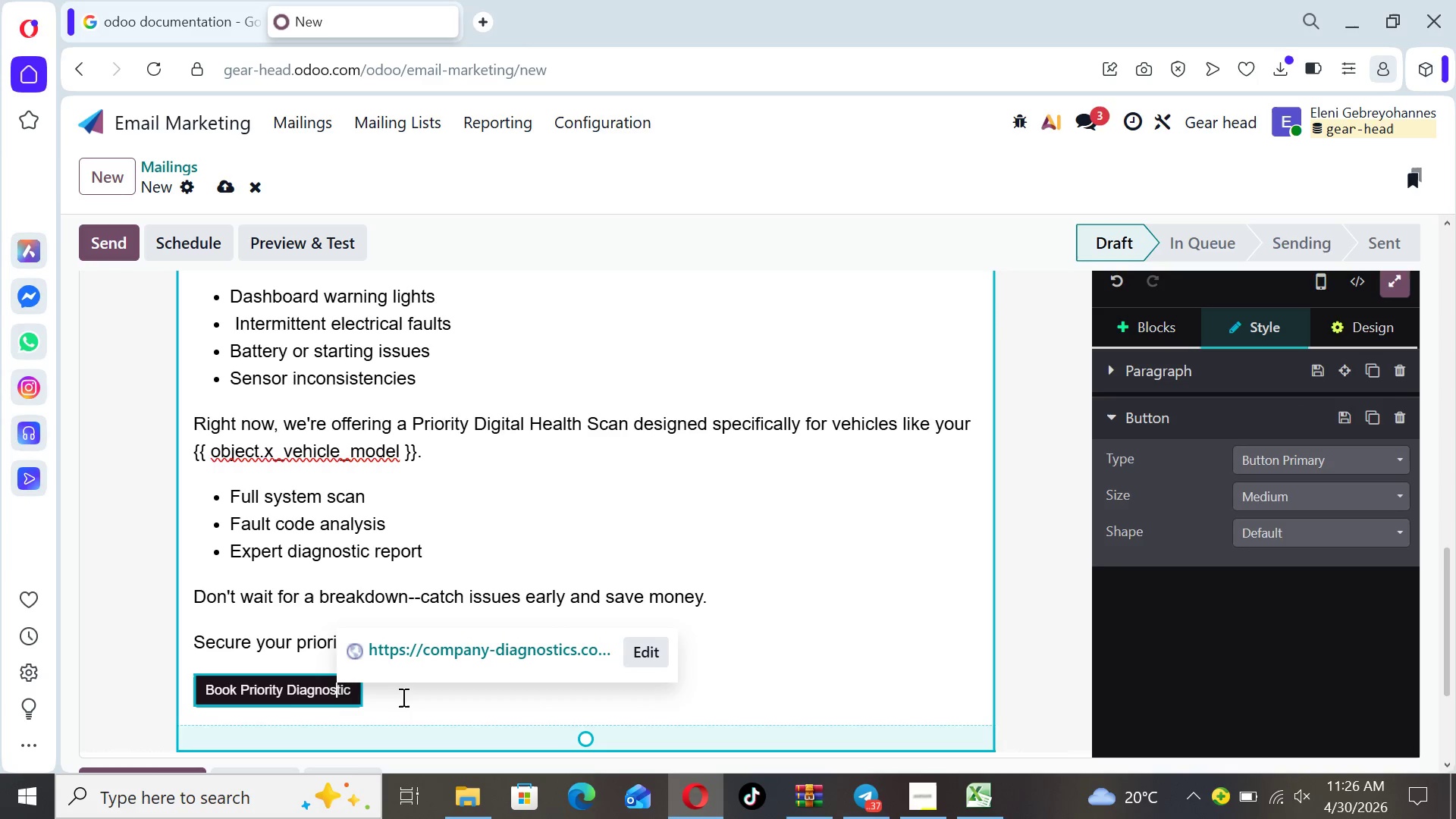 
left_click([402, 697])
 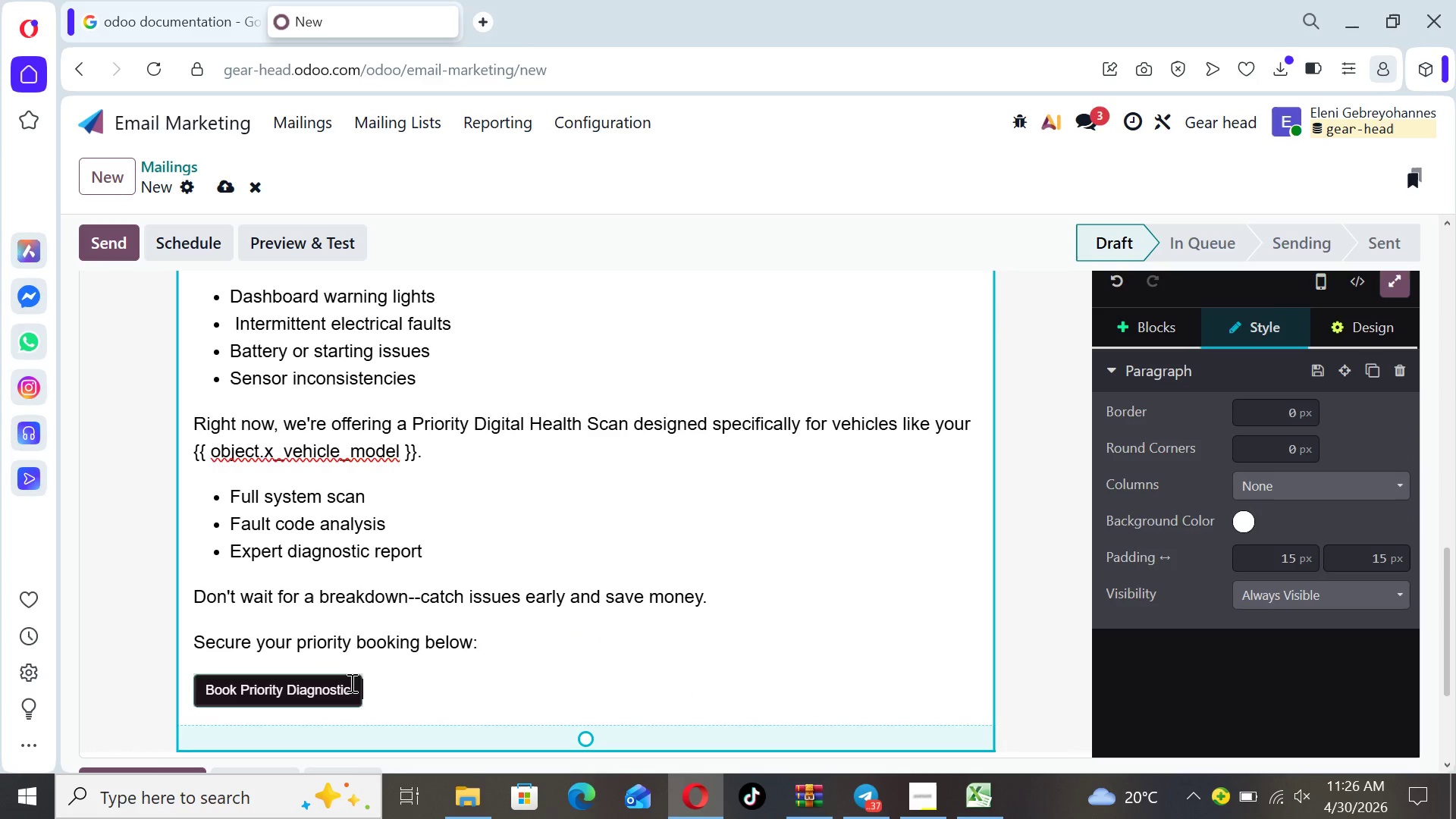 
left_click_drag(start_coordinate=[350, 682], to_coordinate=[317, 697])
 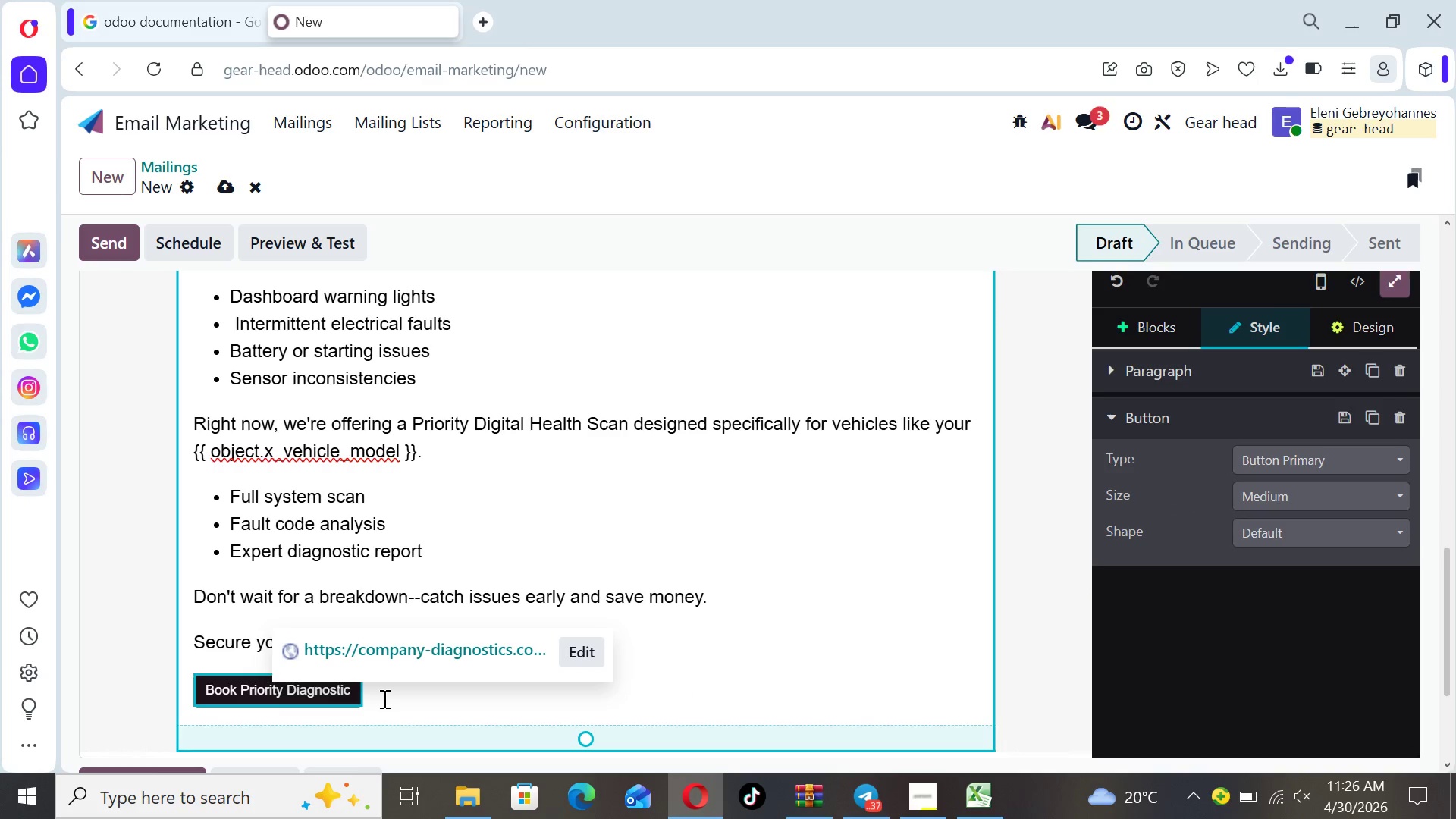 
left_click([383, 698])
 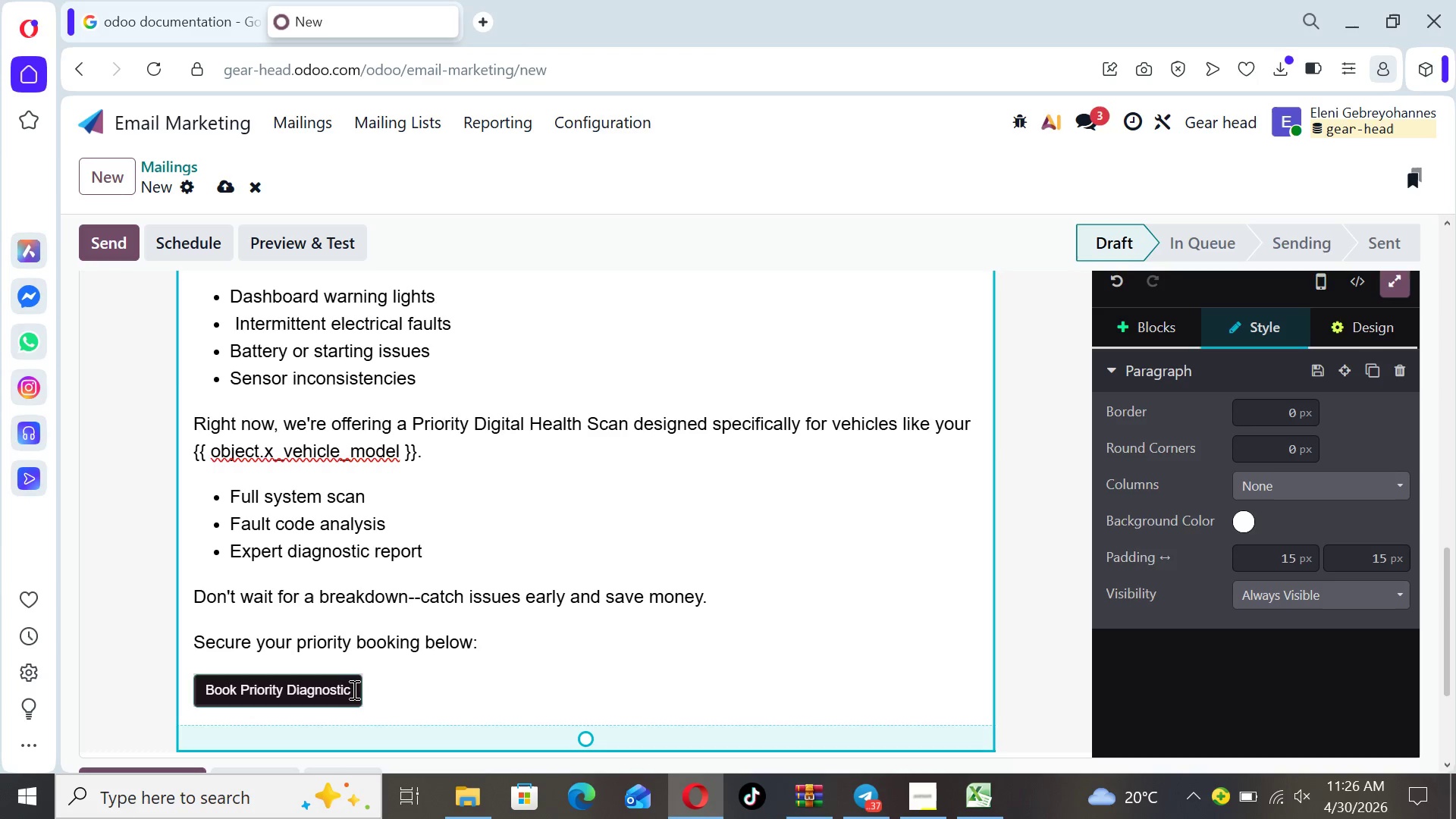 
left_click([351, 689])
 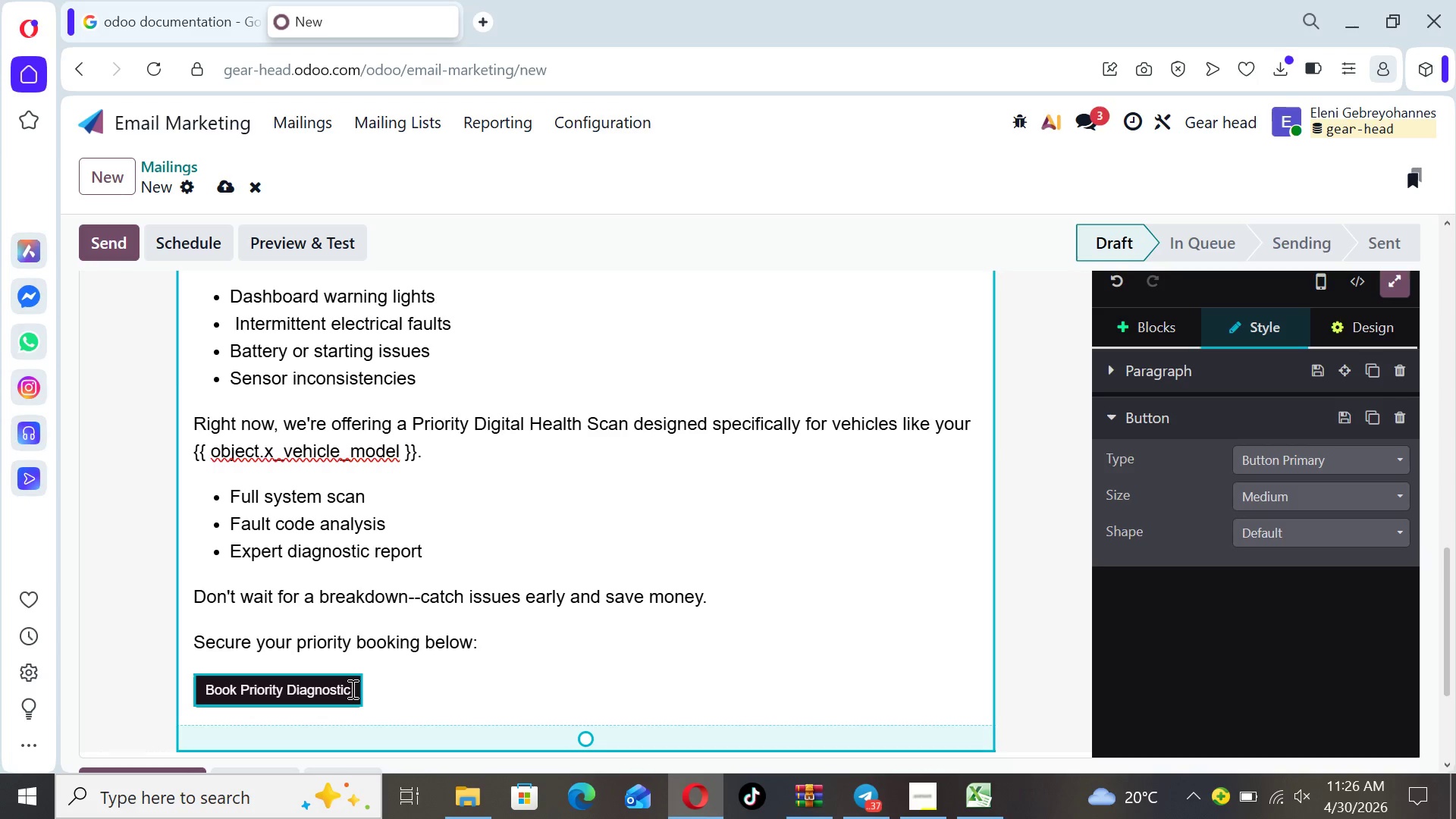 
left_click_drag(start_coordinate=[351, 689], to_coordinate=[209, 686])
 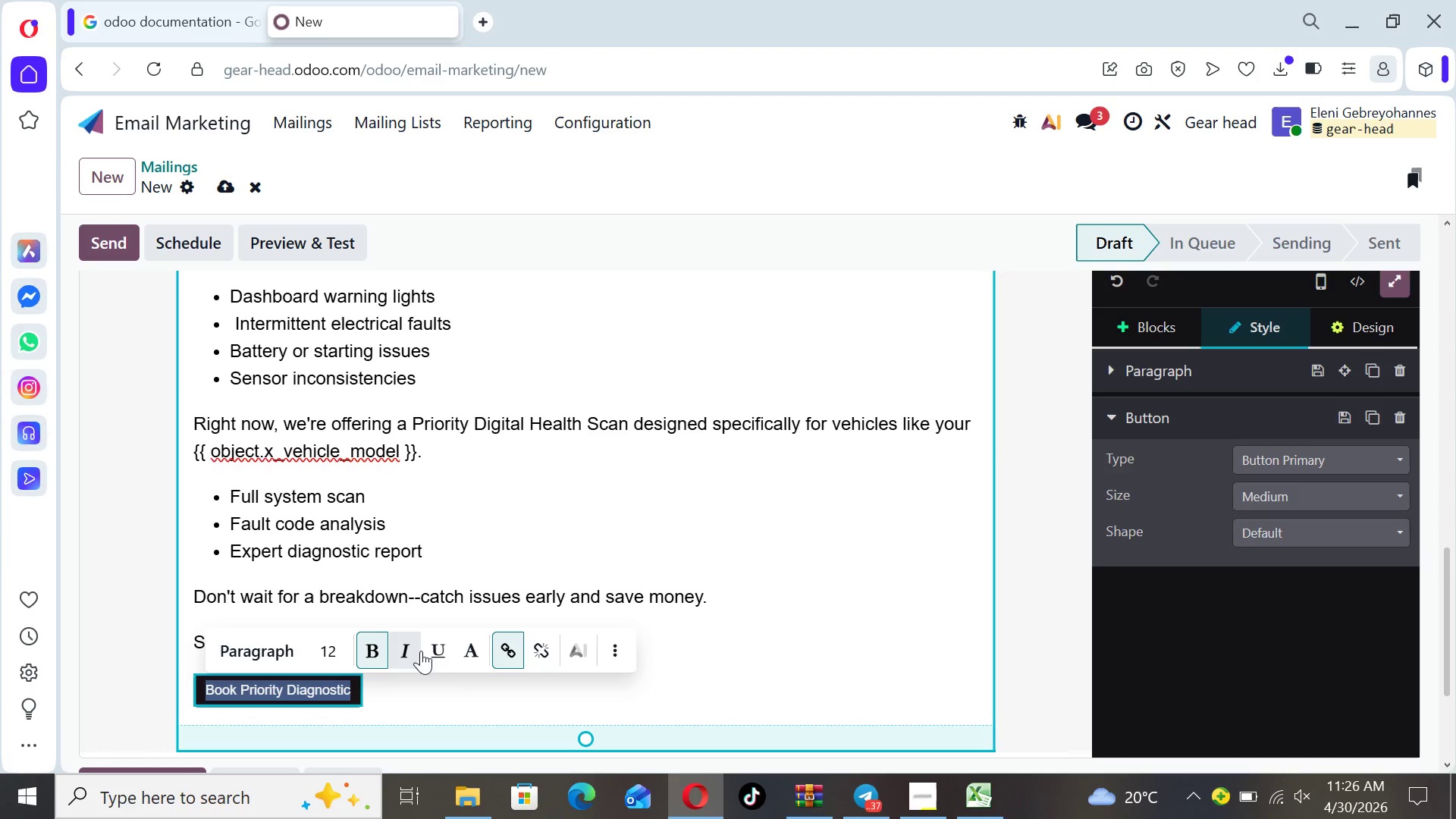 
left_click([474, 657])
 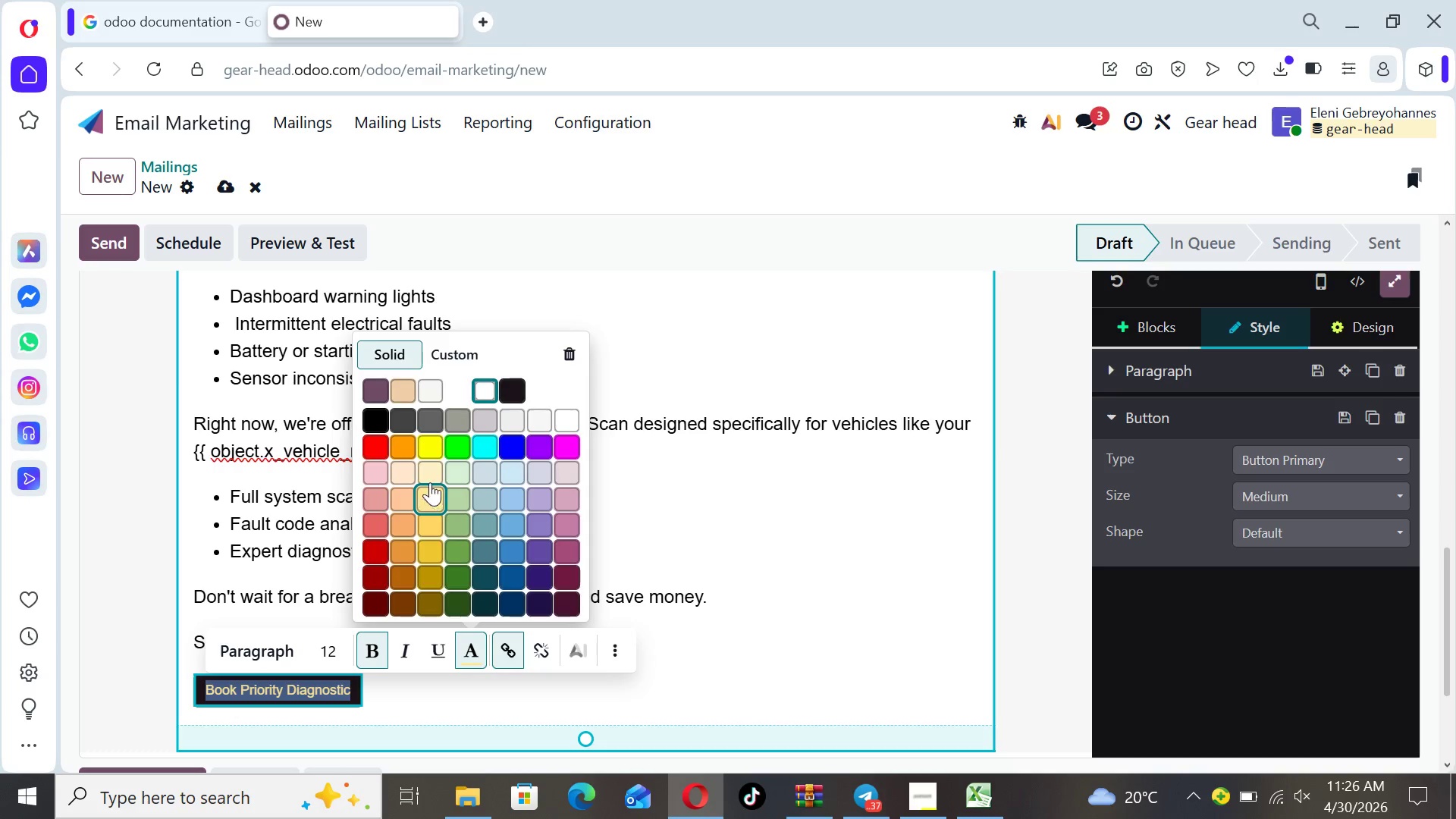 
wait(10.11)
 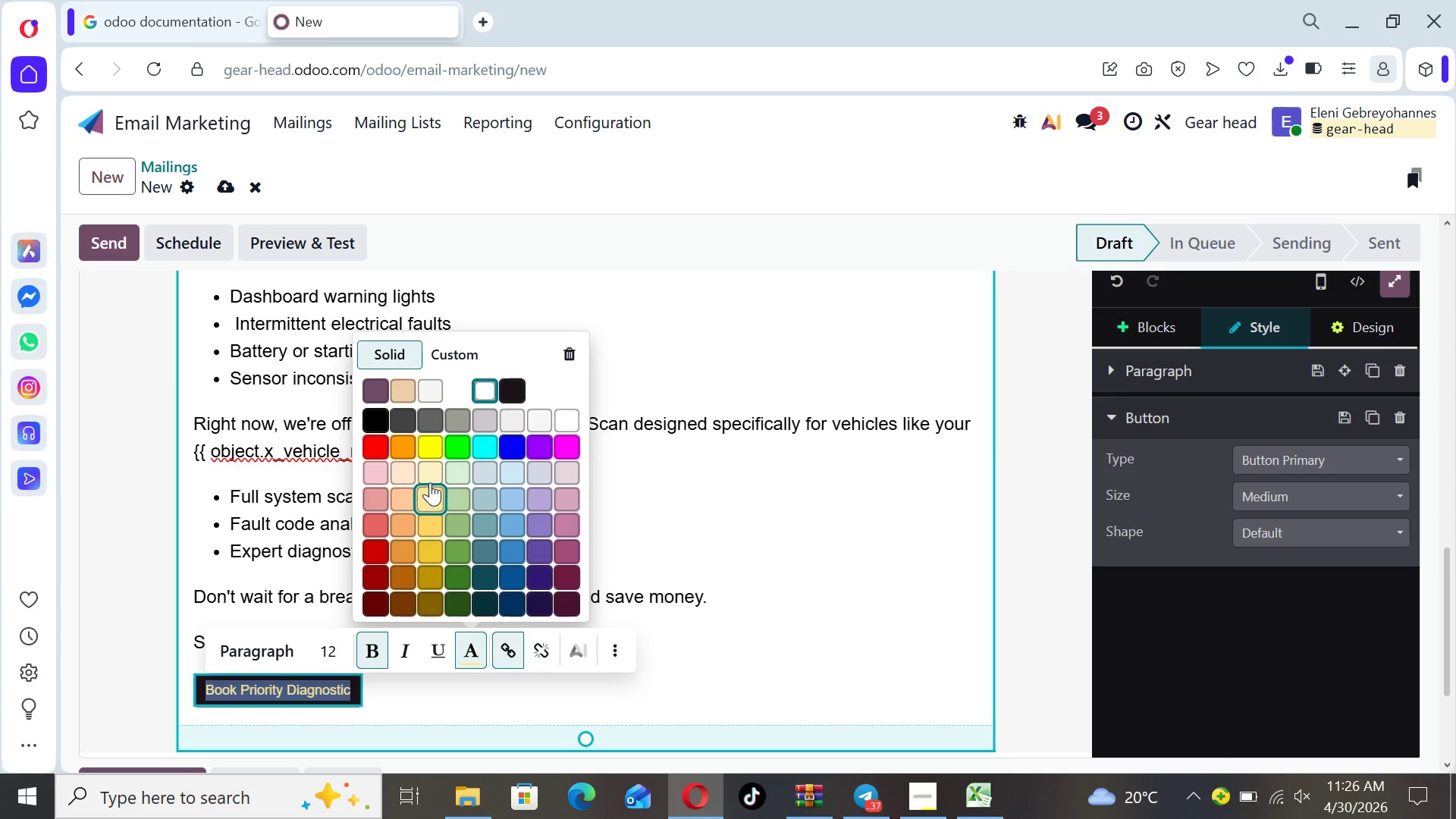 
left_click([483, 381])
 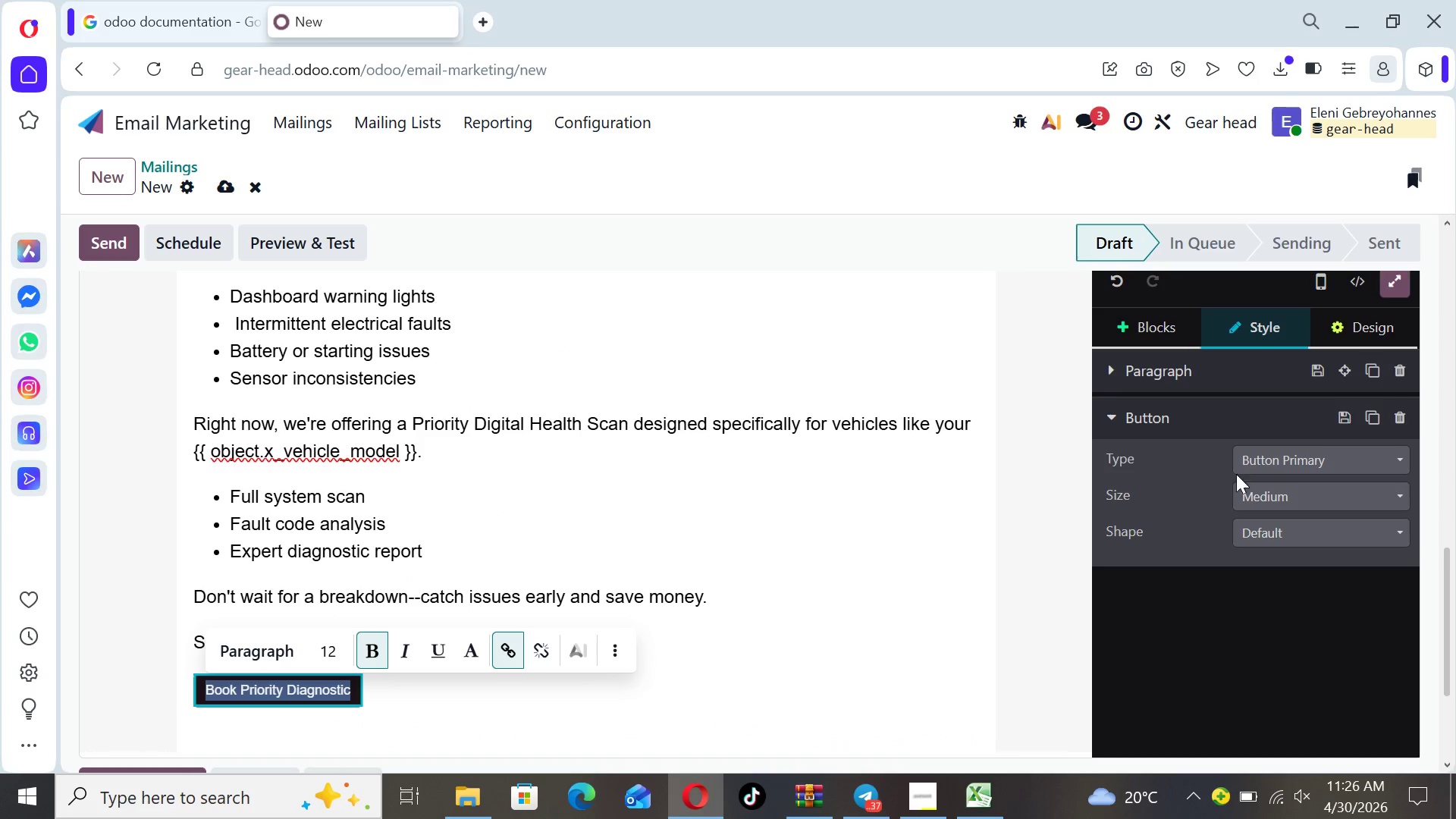 
left_click([1288, 489])
 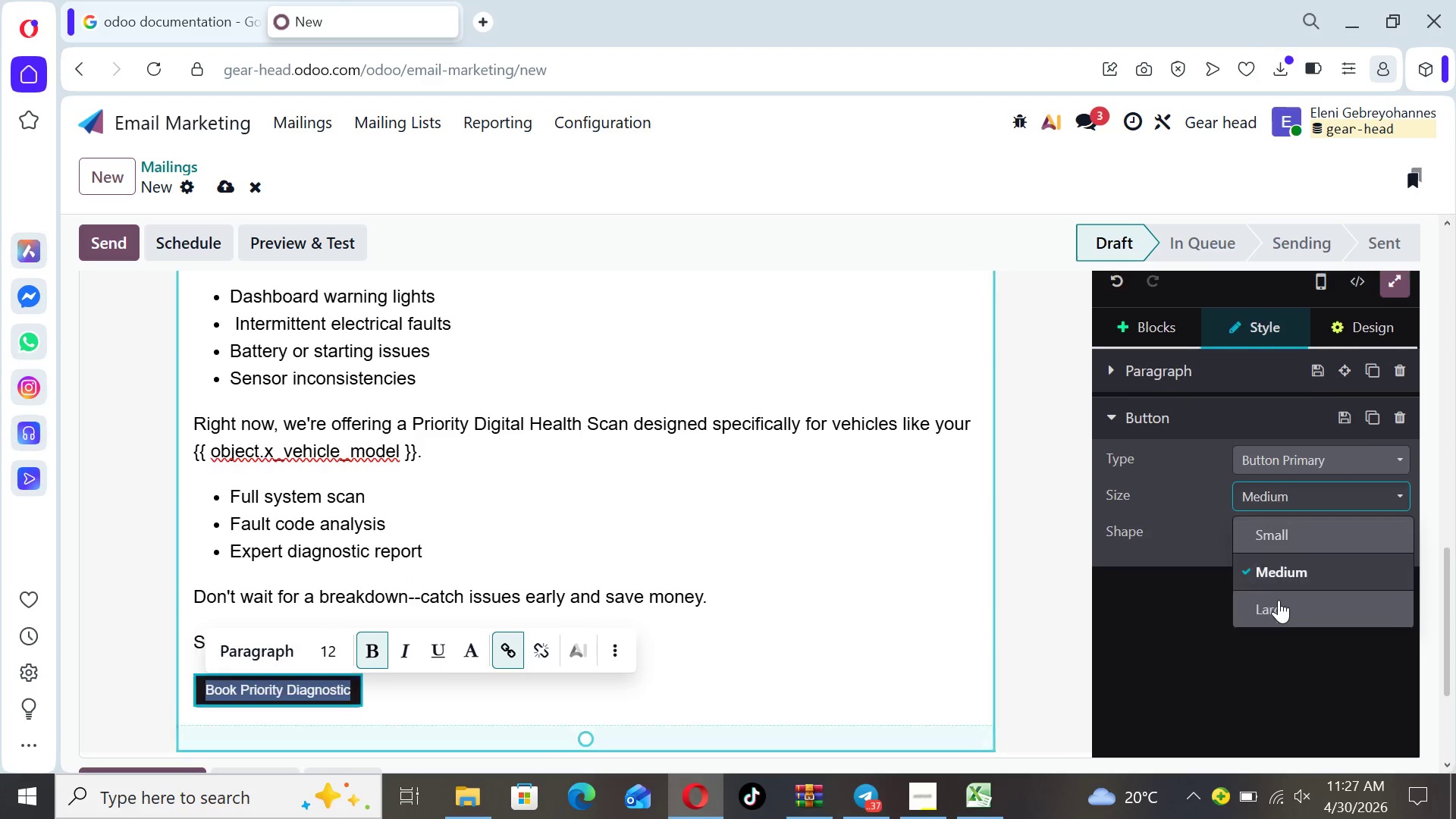 
left_click([1279, 601])
 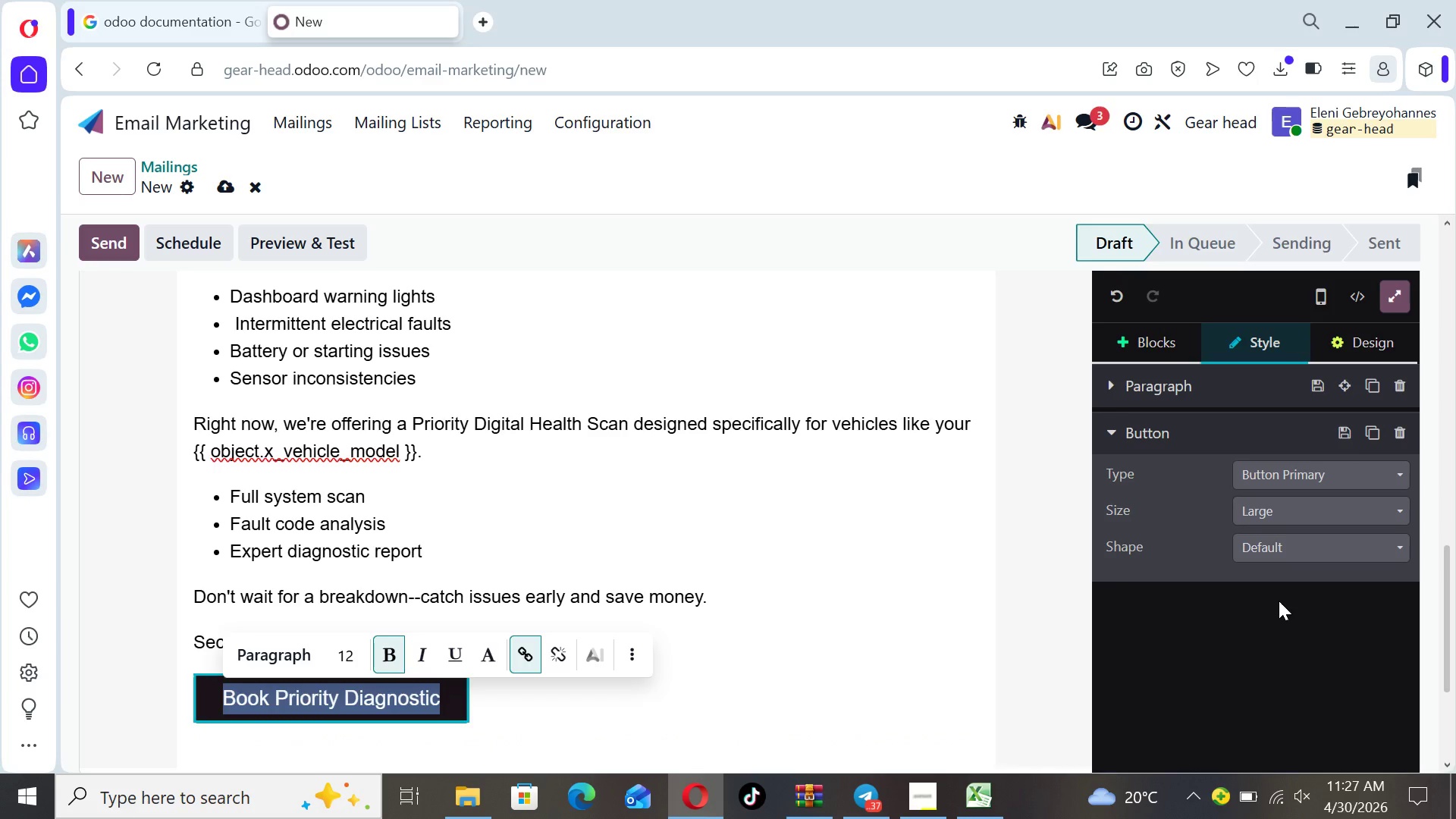 
wait(8.38)
 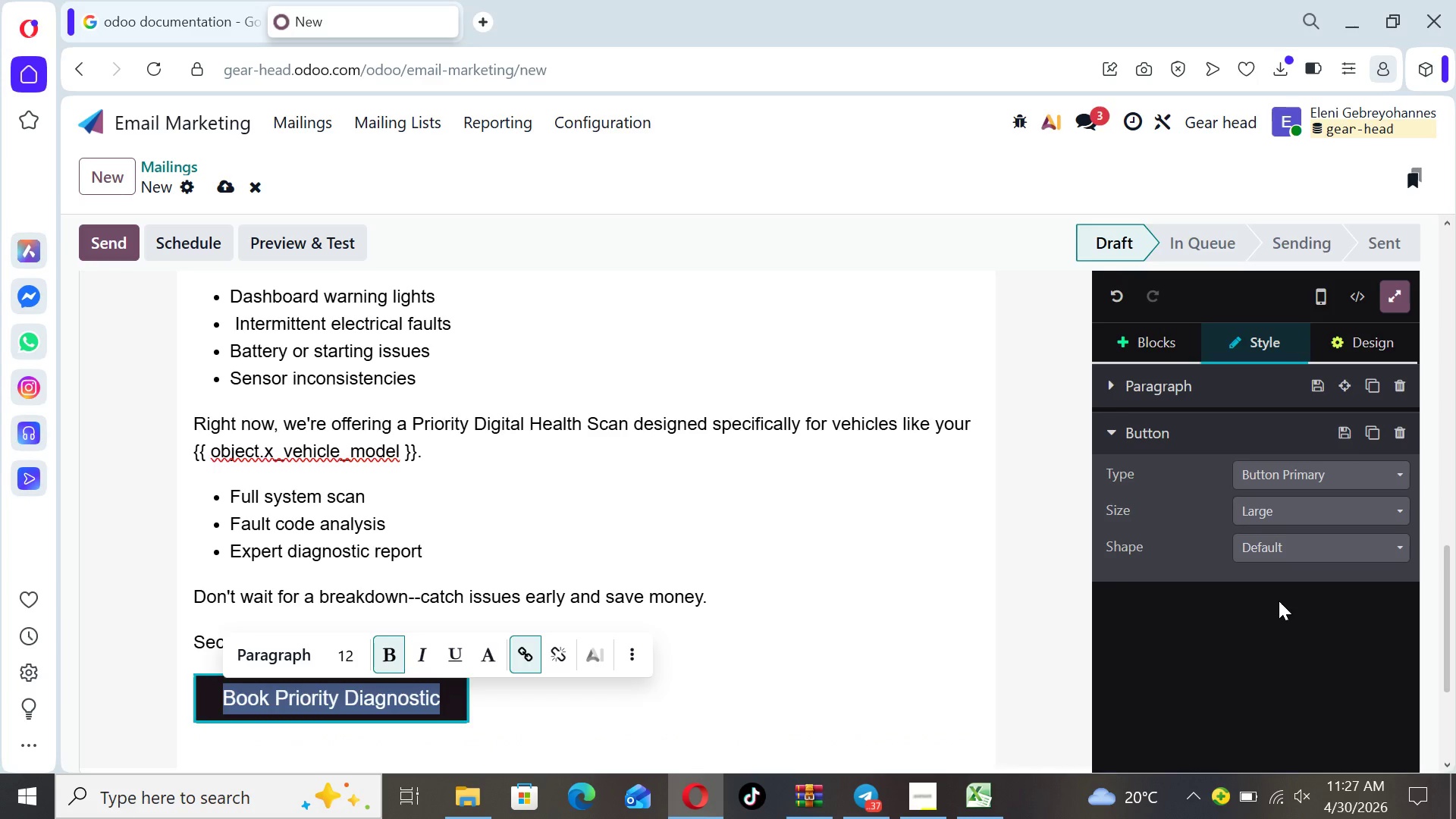 
left_click([508, 720])
 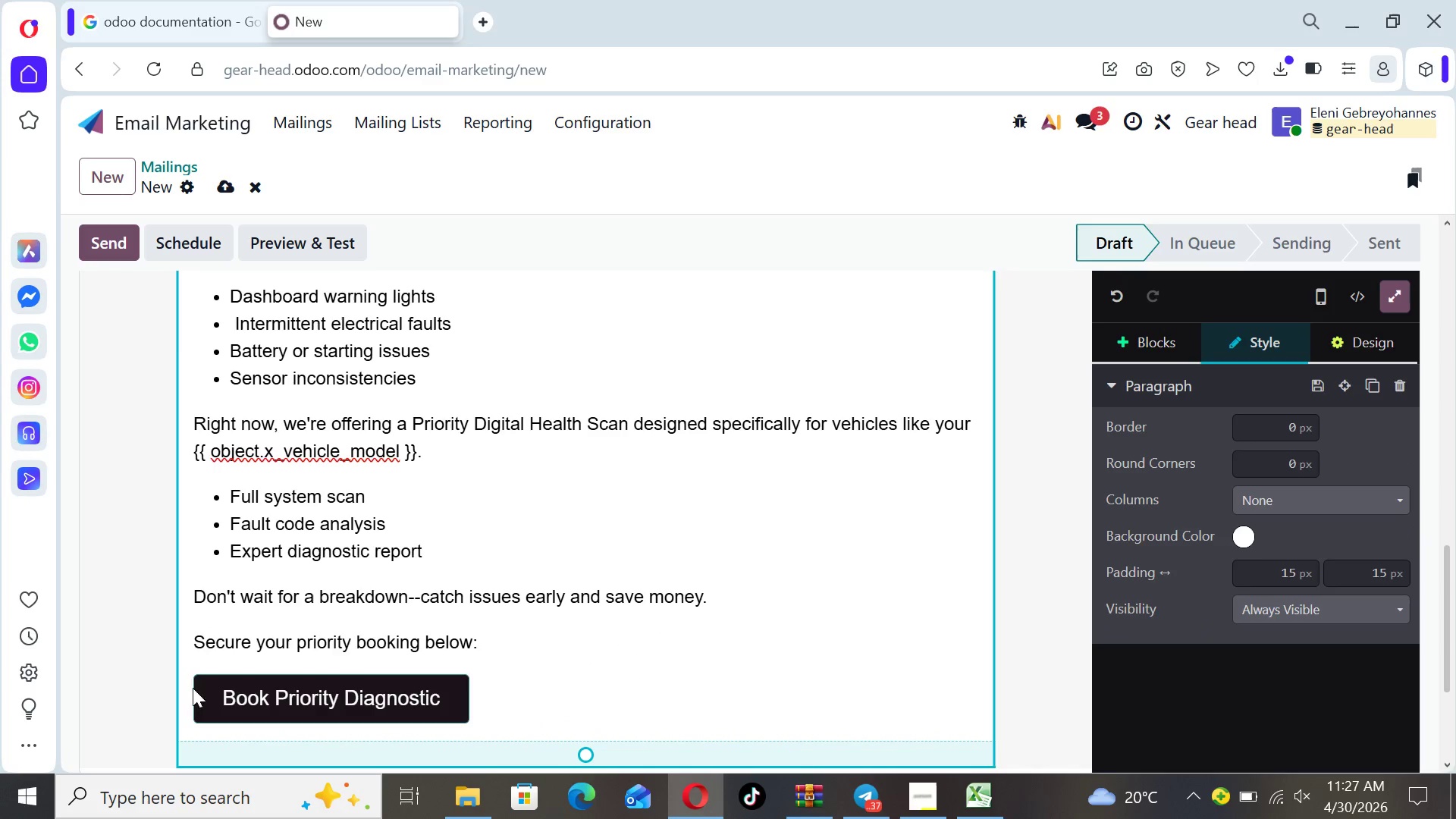 
left_click([196, 689])
 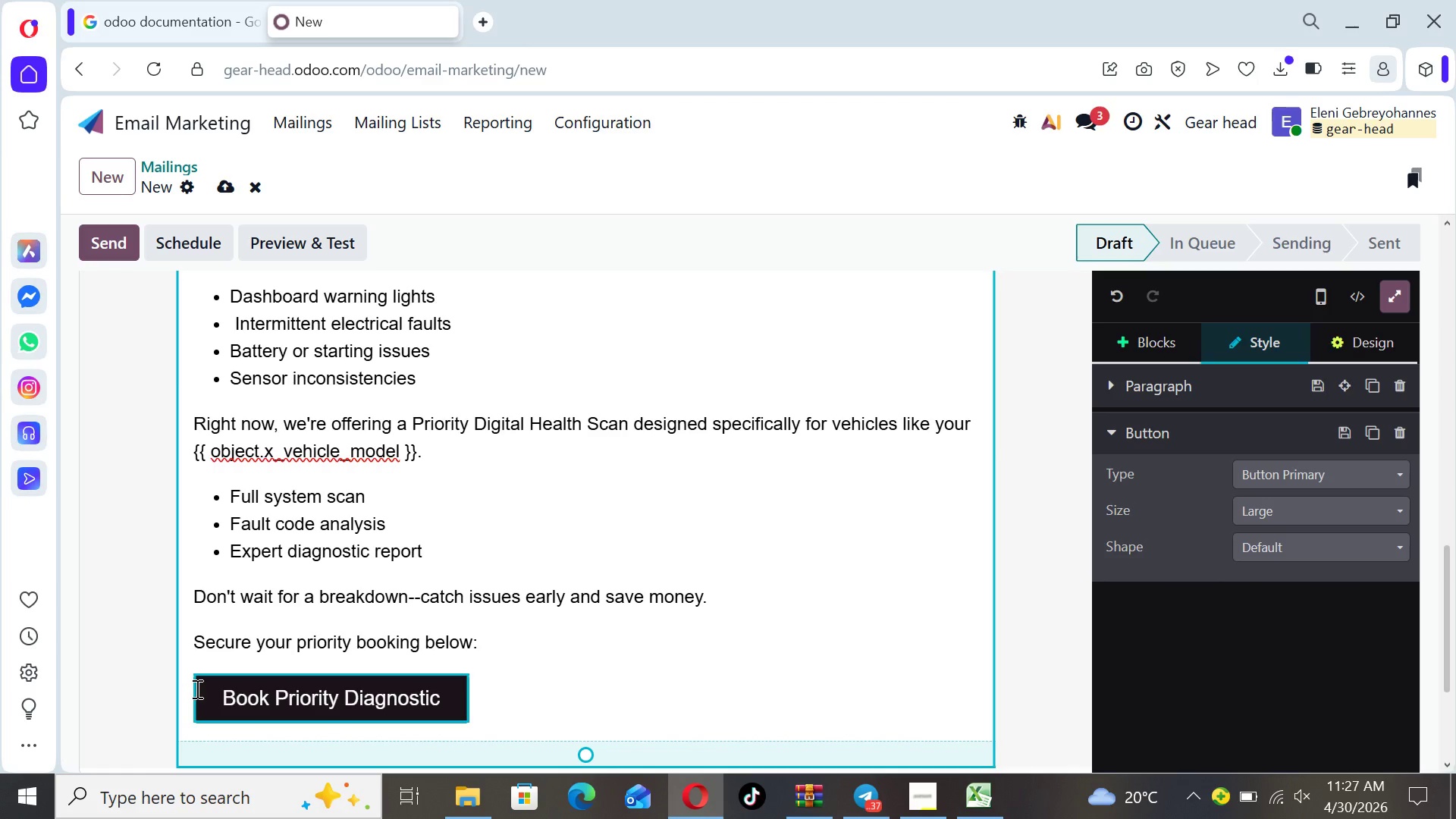 
key(Space)
 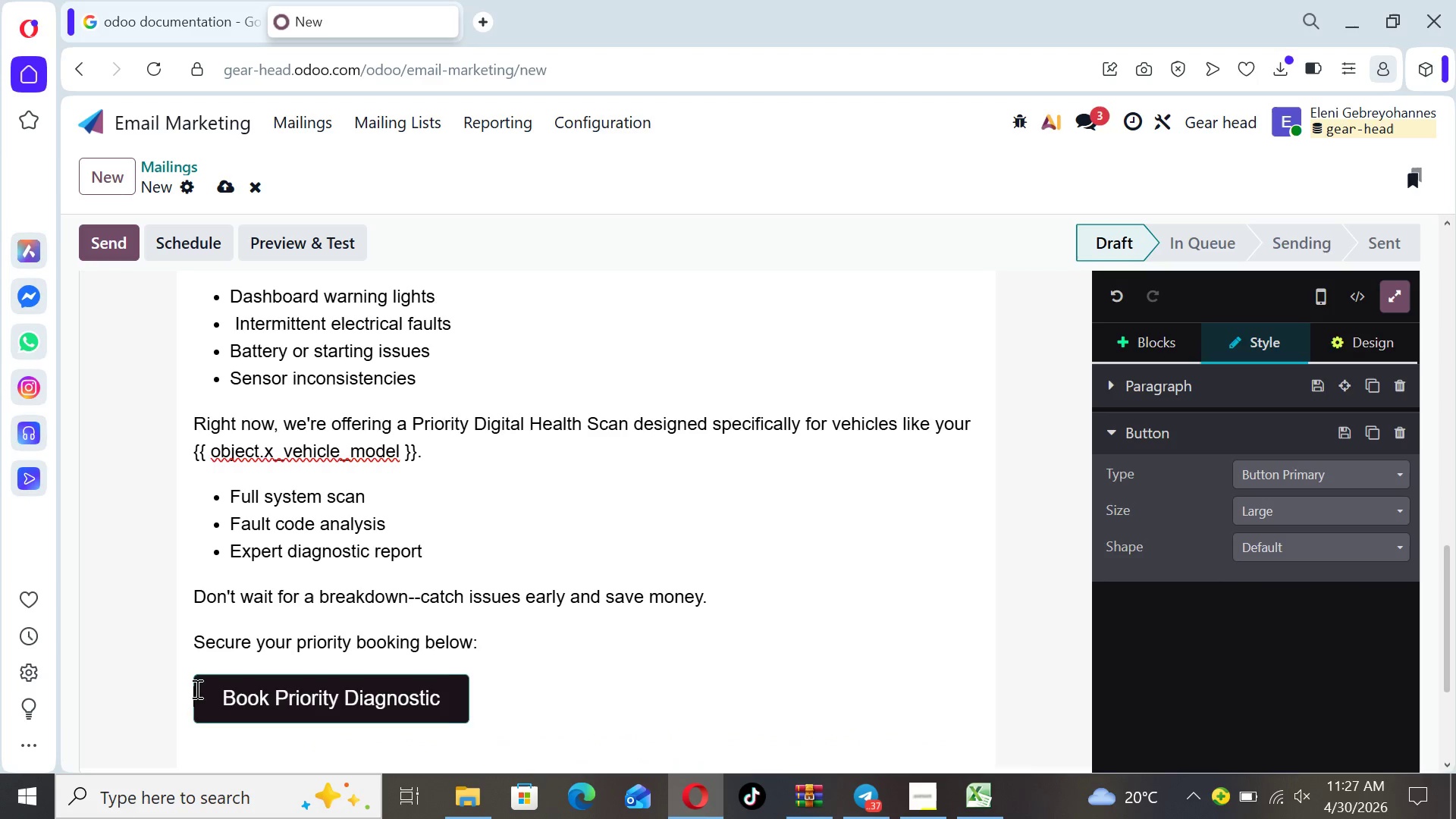 
key(Space)
 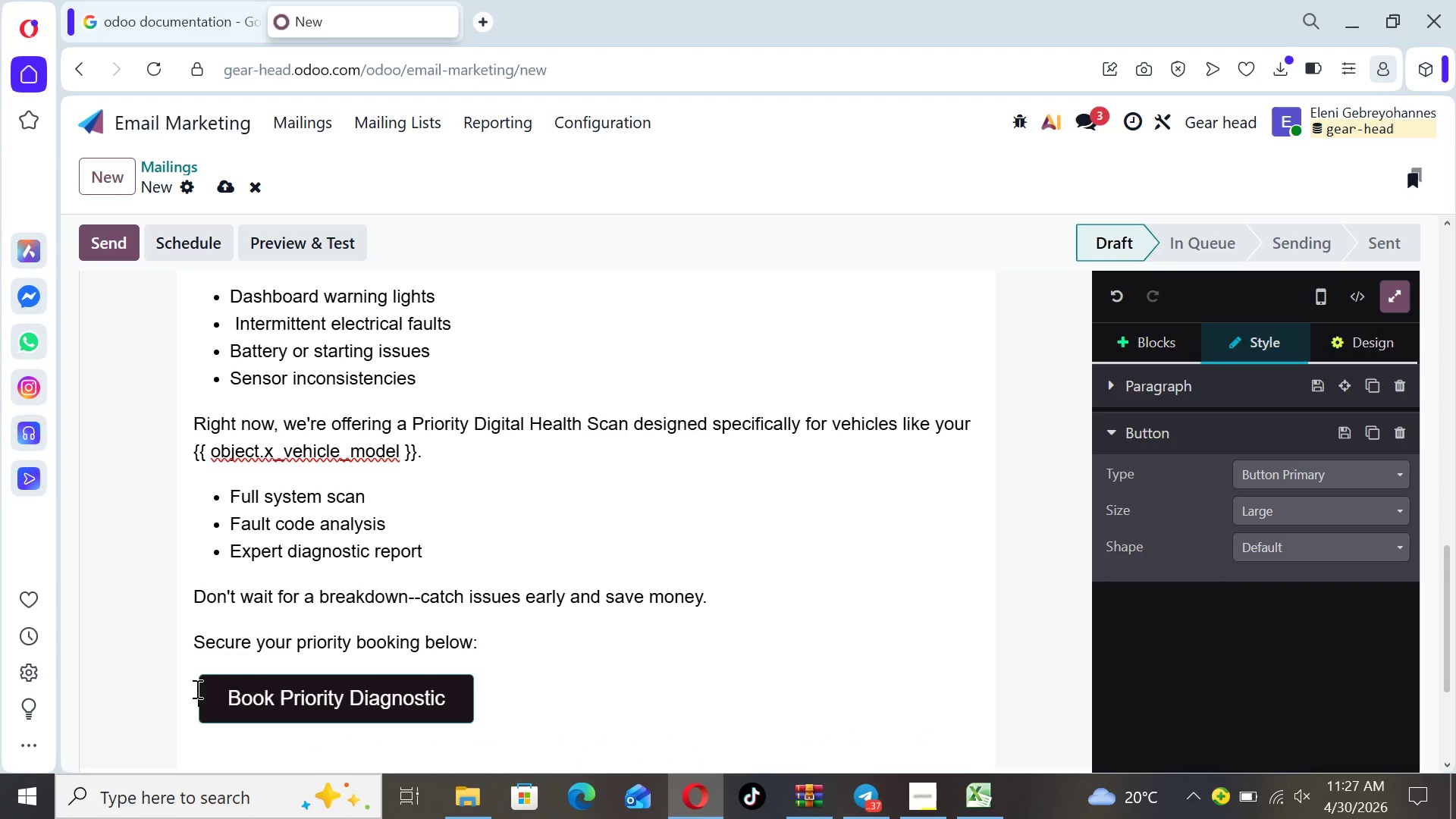 
key(Space)
 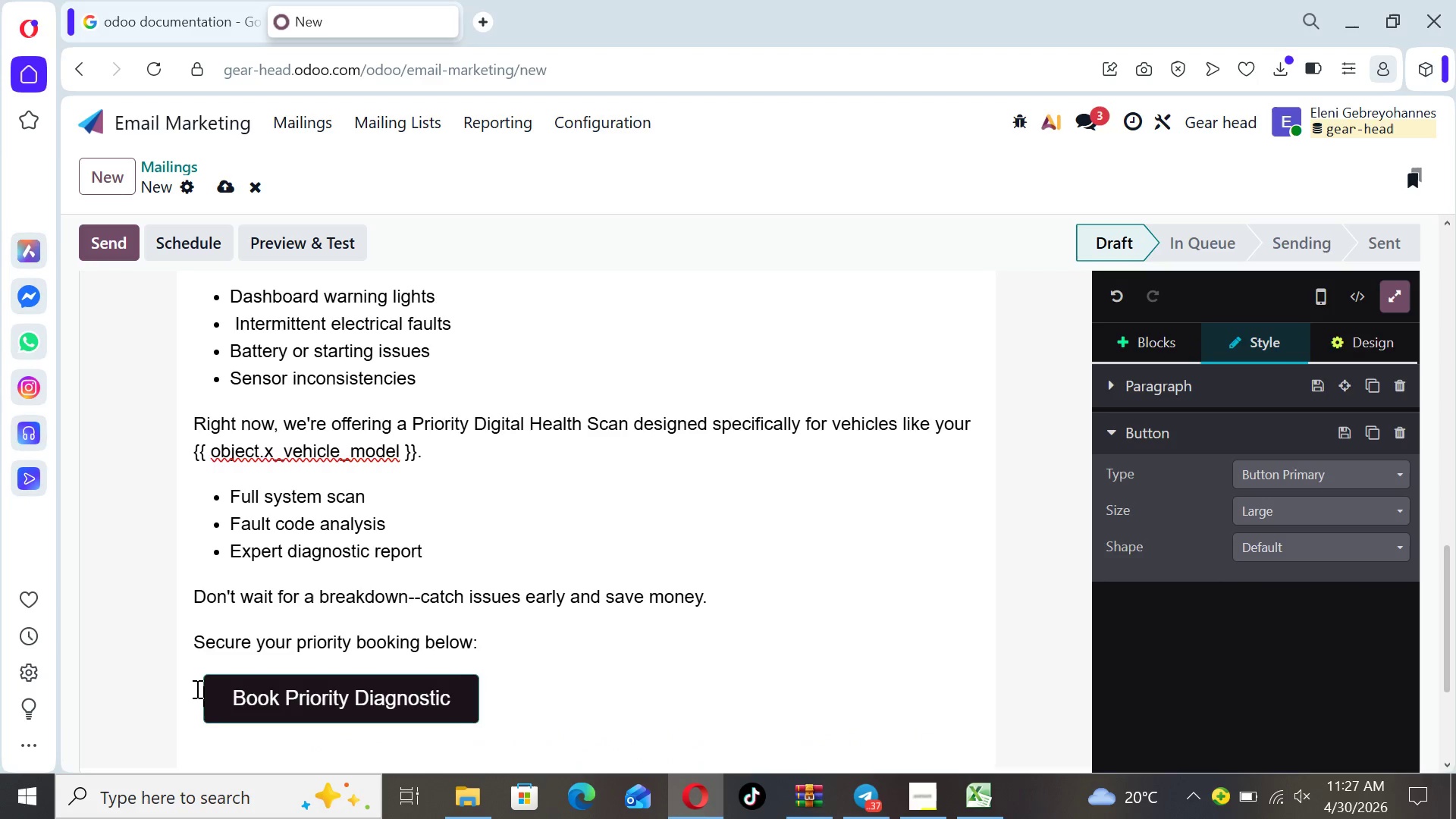 
key(Space)
 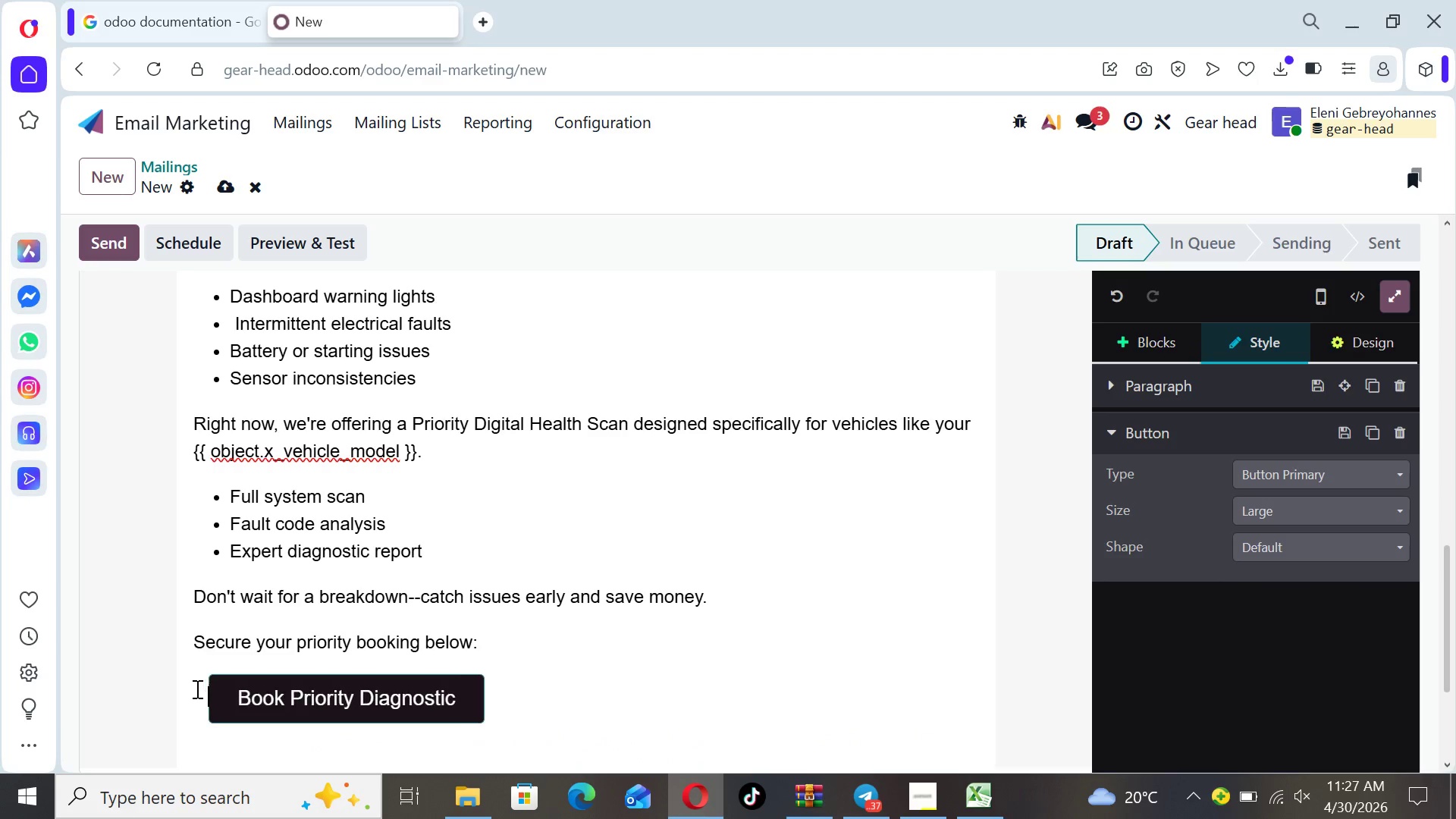 
key(Space)
 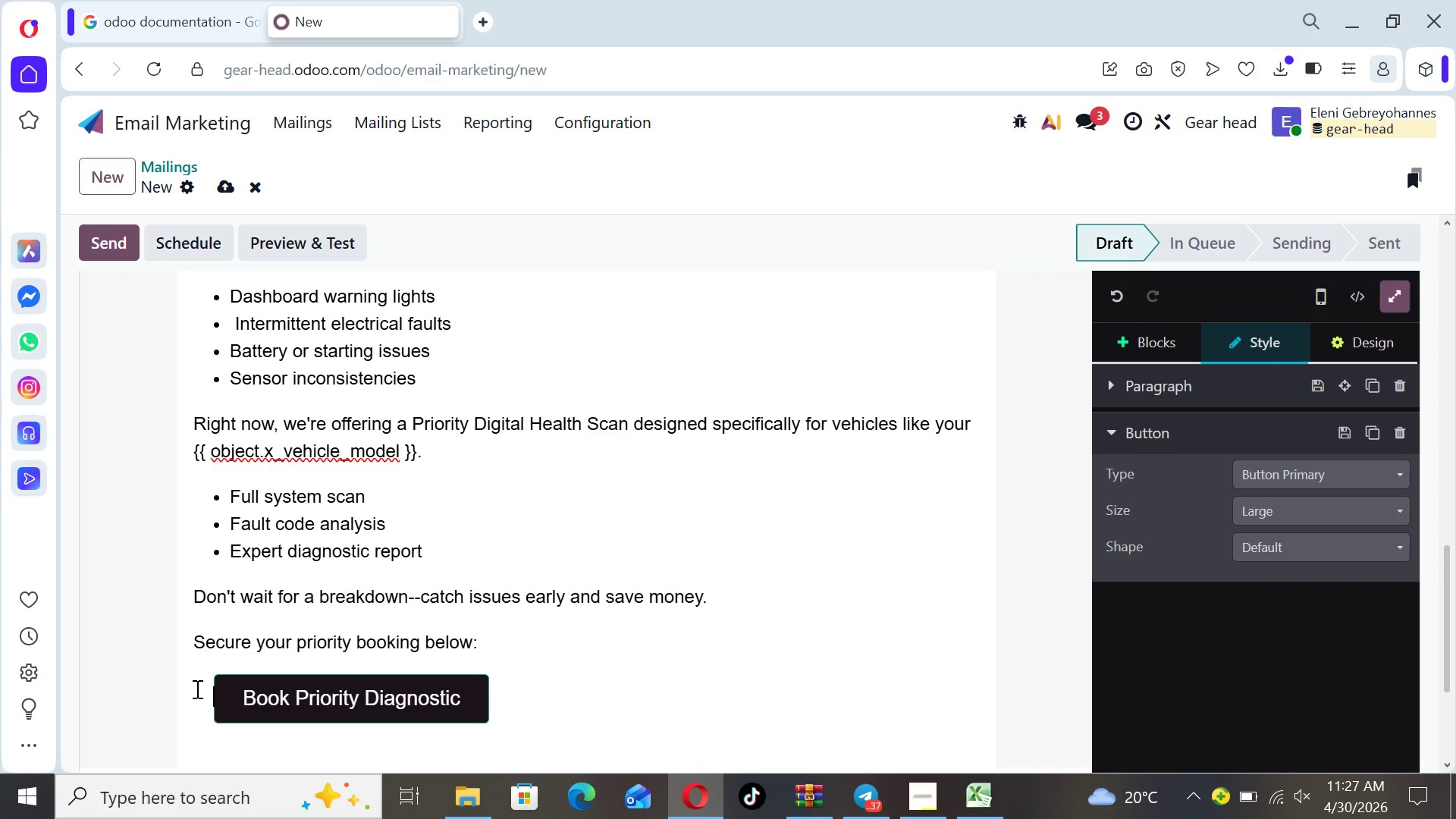 
key(Space)
 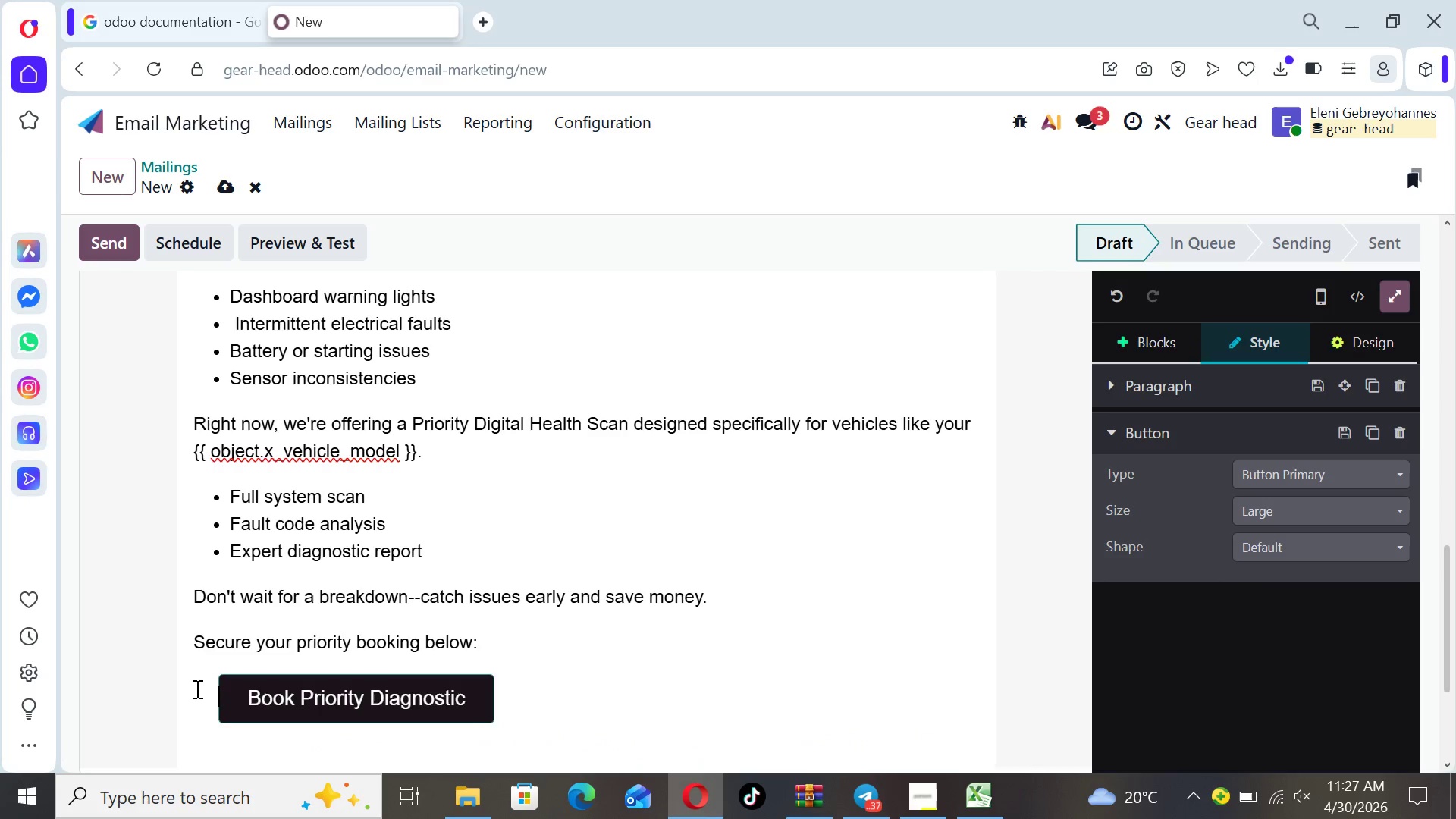 
key(Space)
 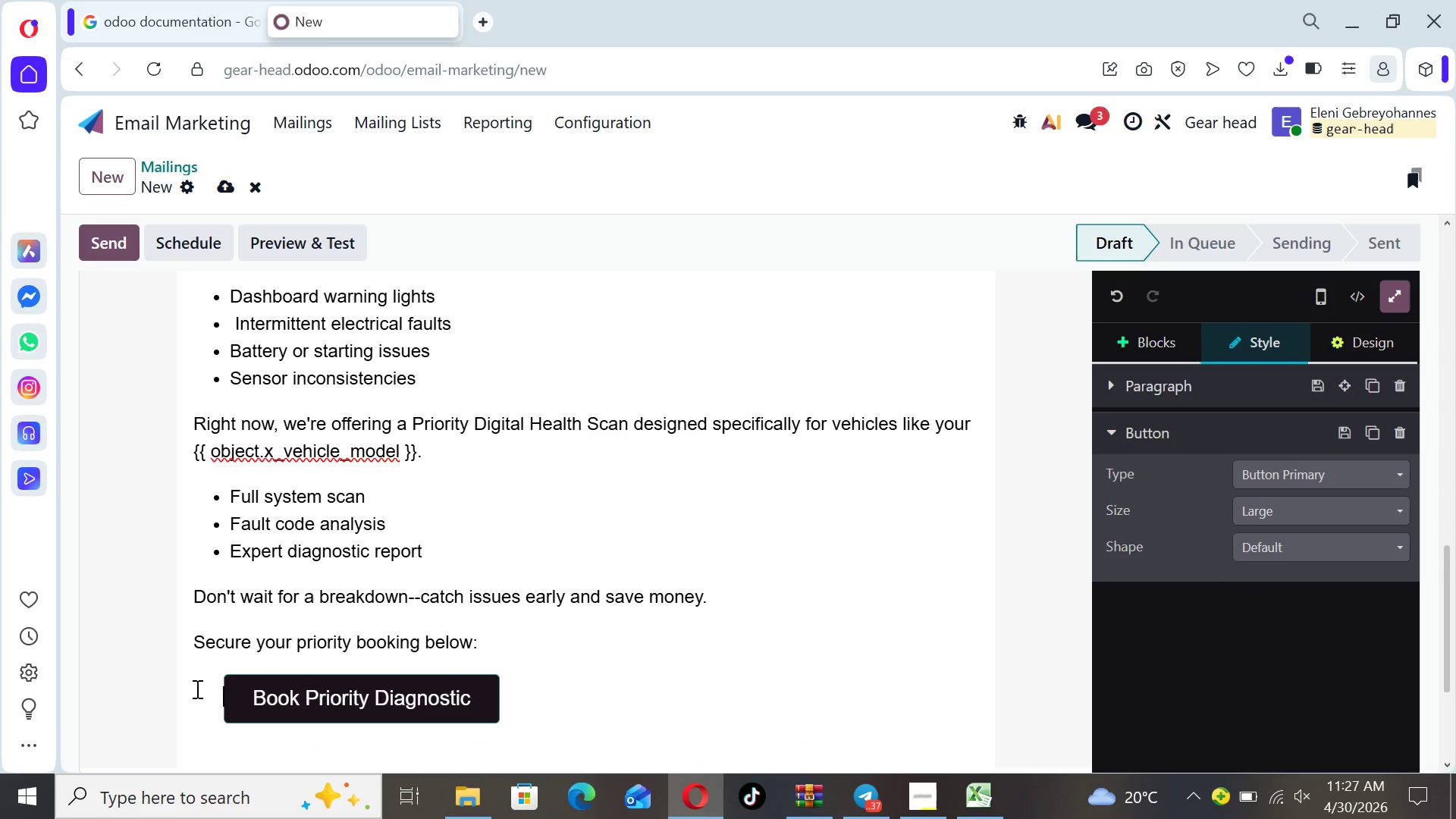 
hold_key(key=Space, duration=0.66)
 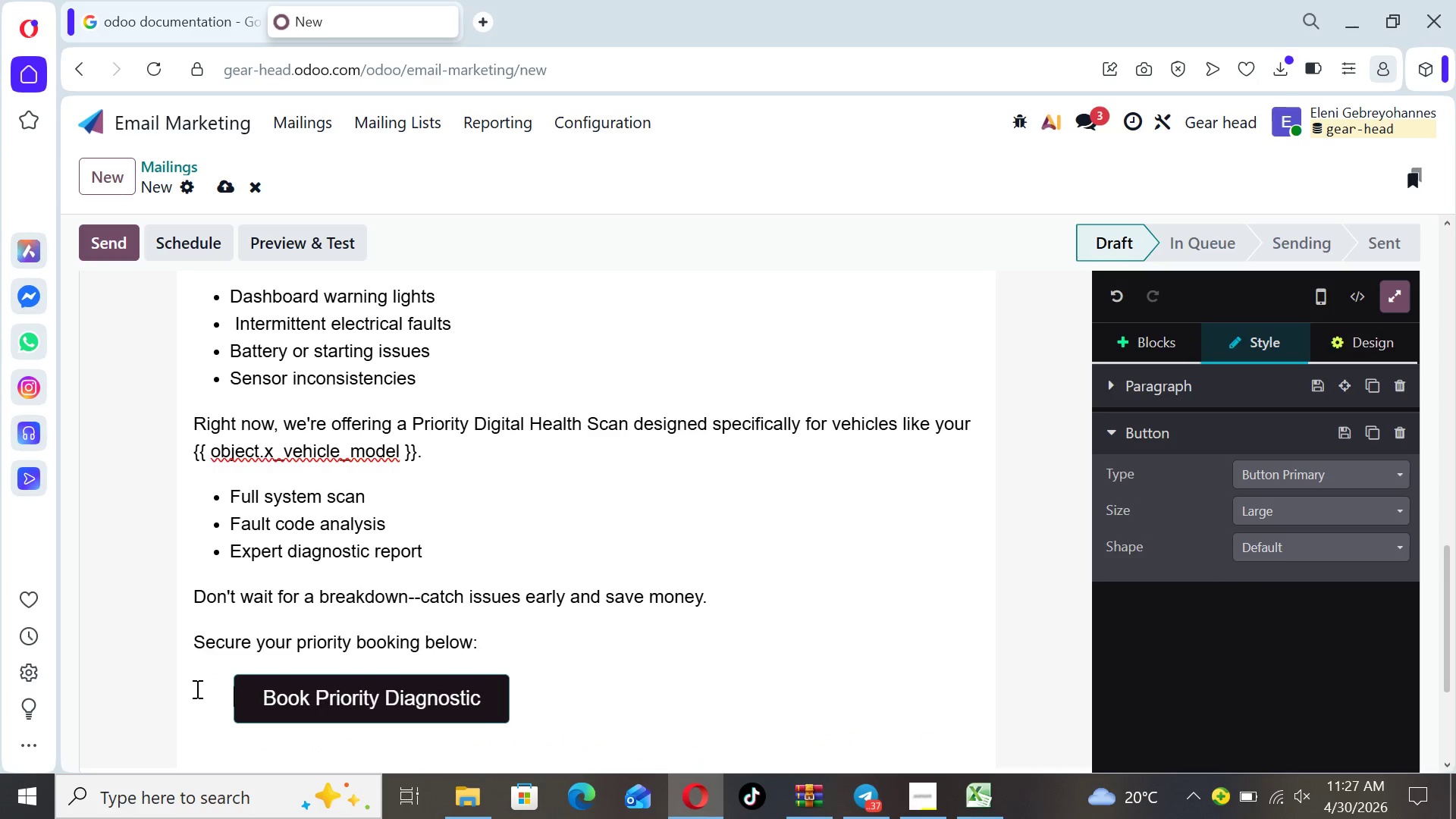 
key(Space)
 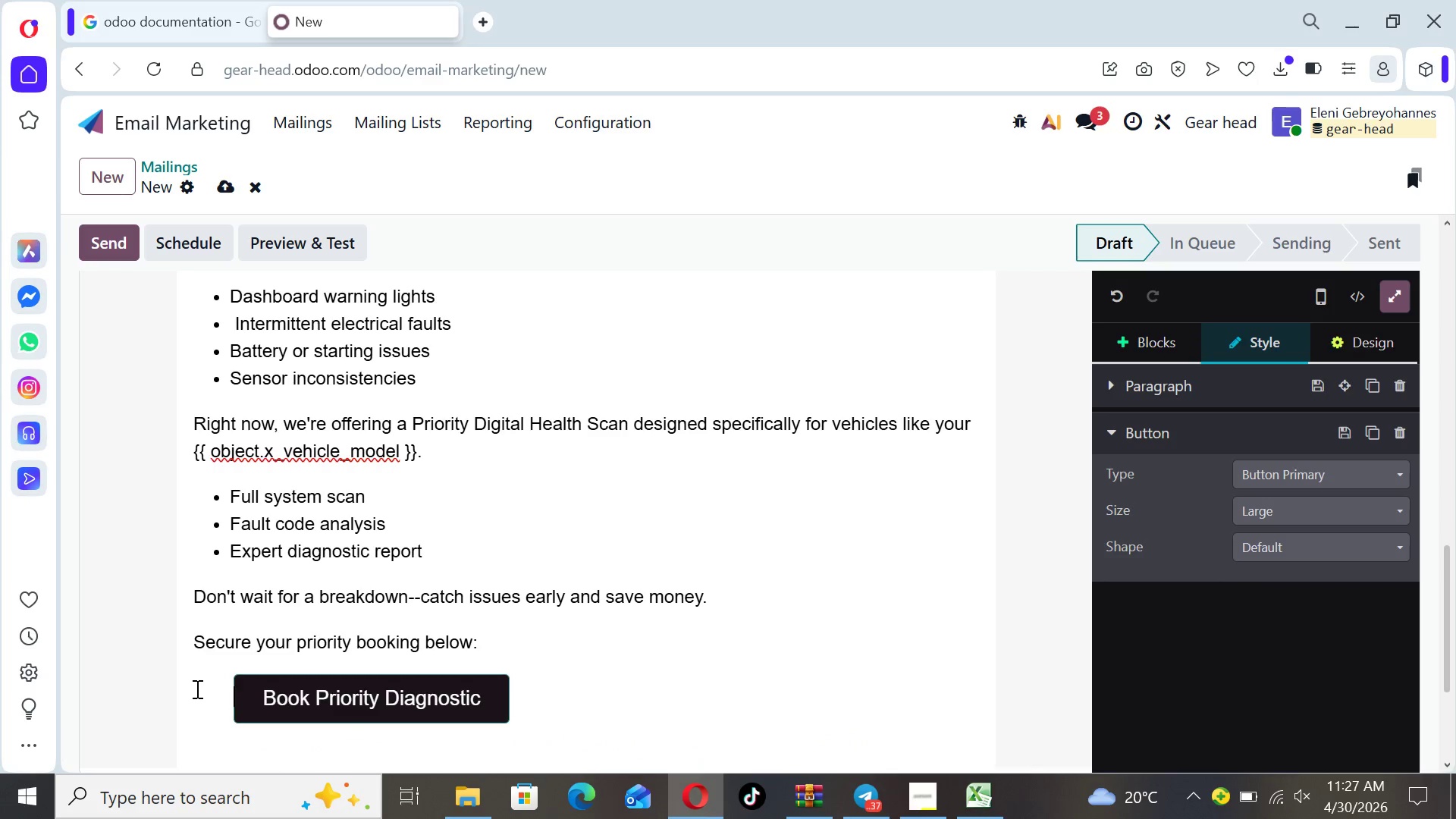 
key(Space)
 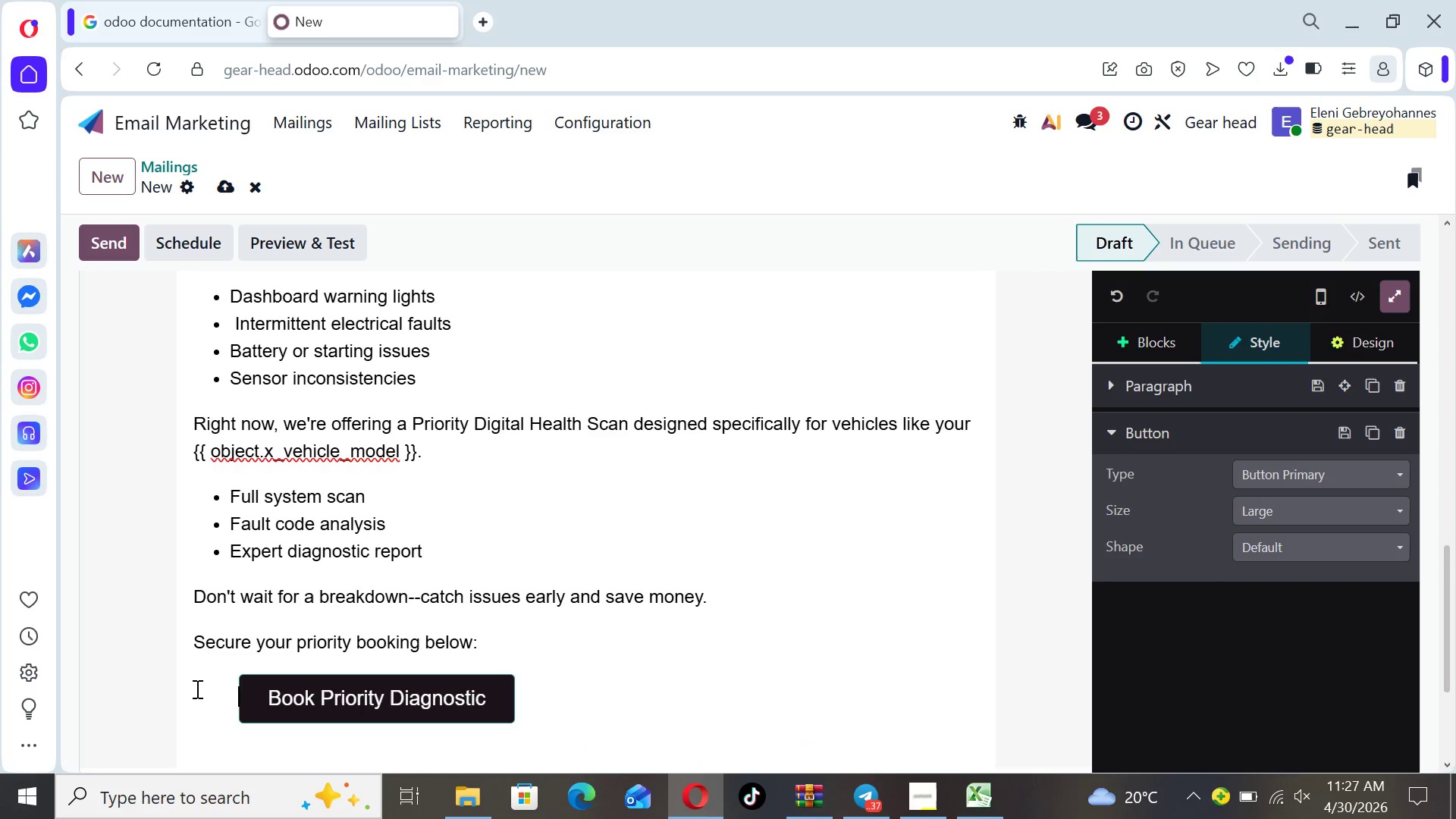 
key(Space)
 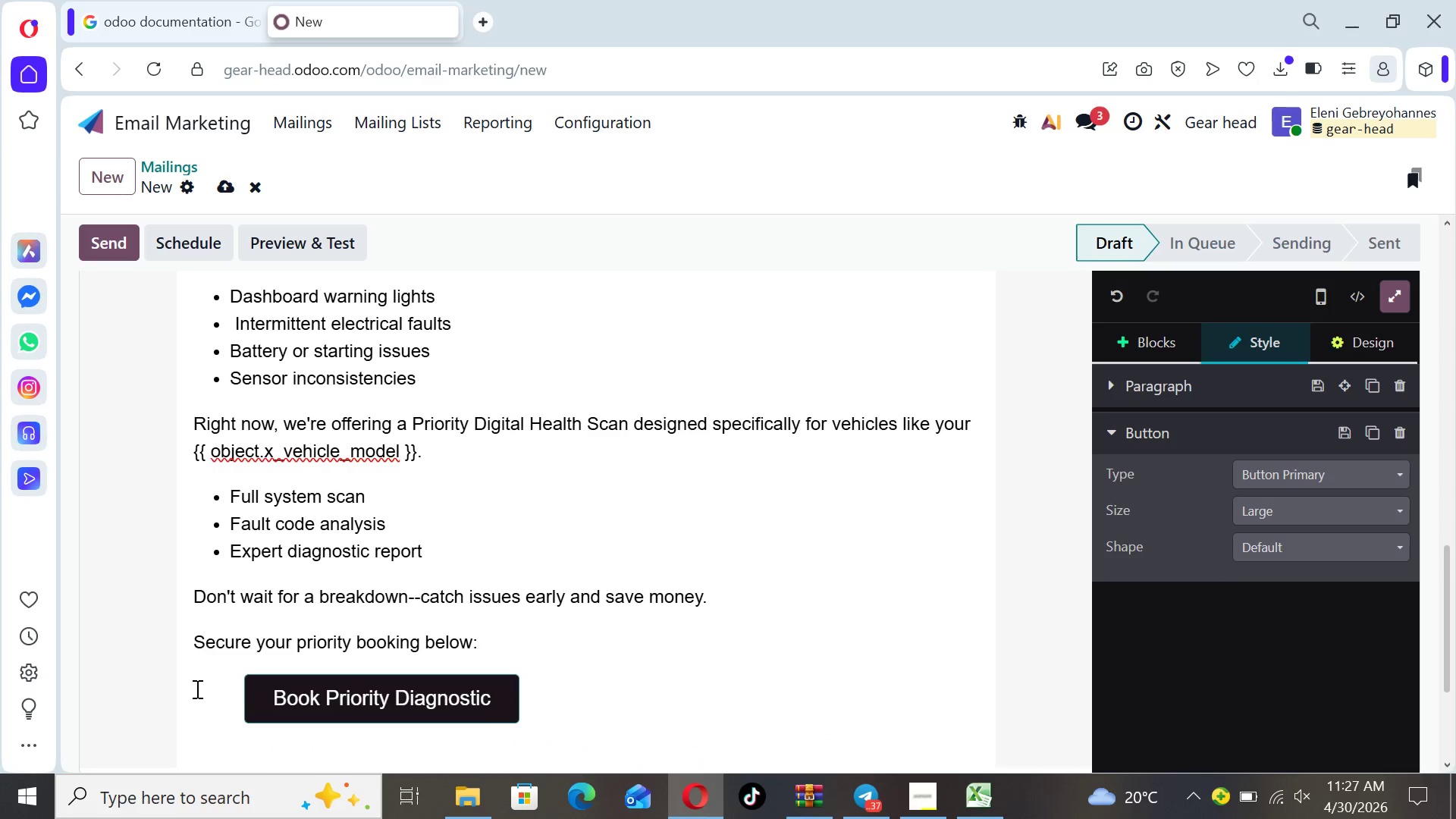 
key(Space)
 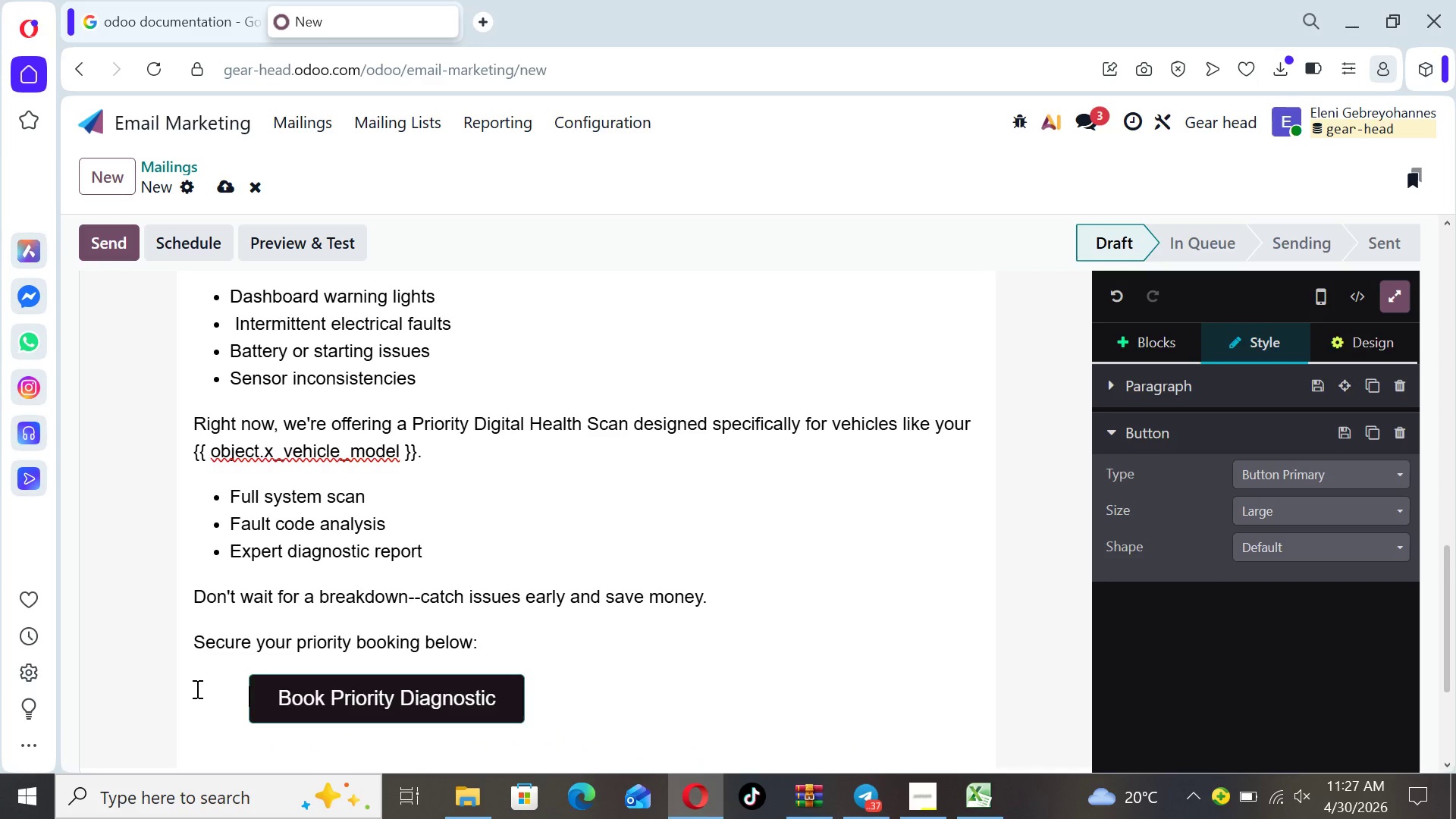 
key(Space)
 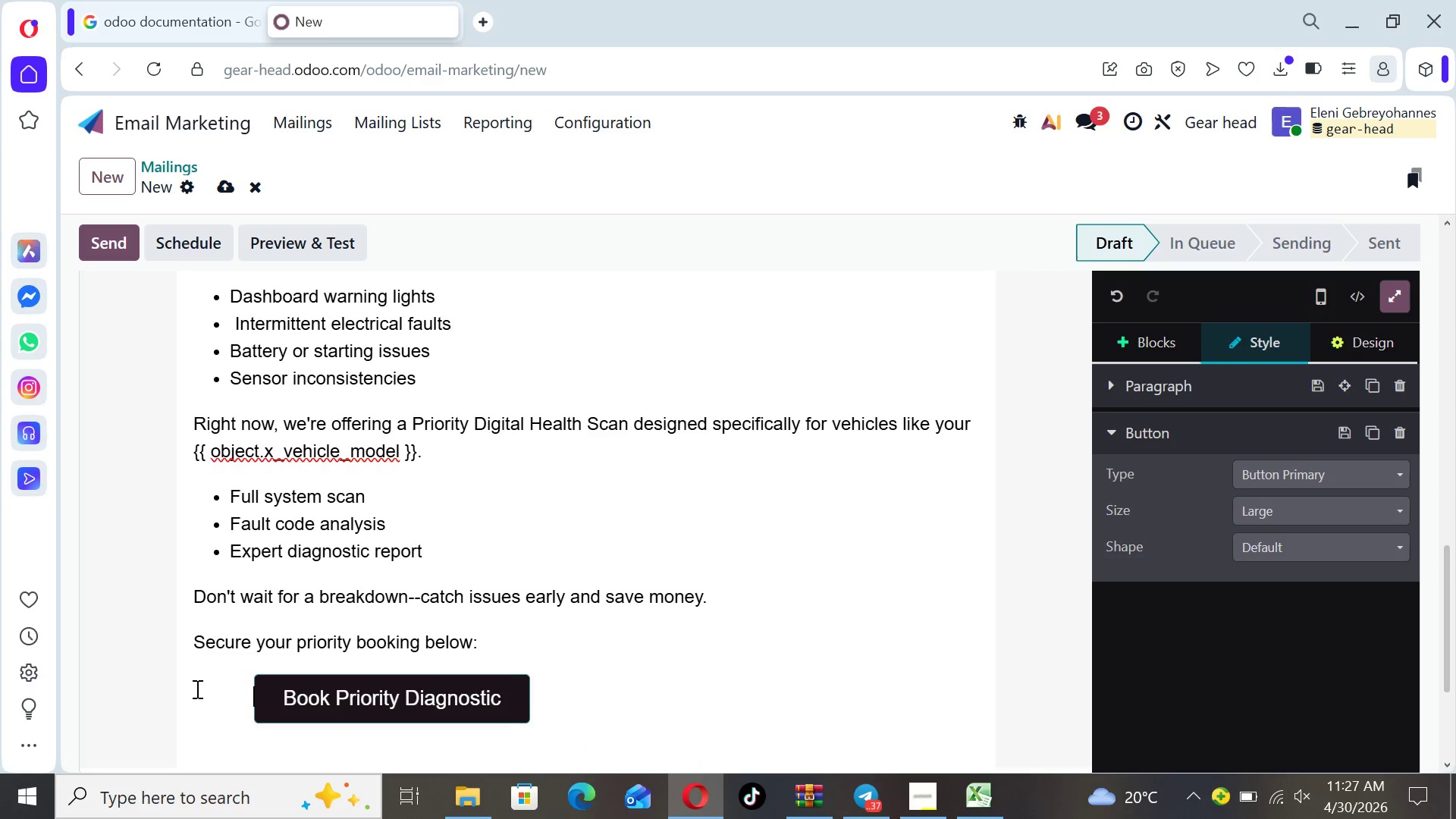 
key(Space)
 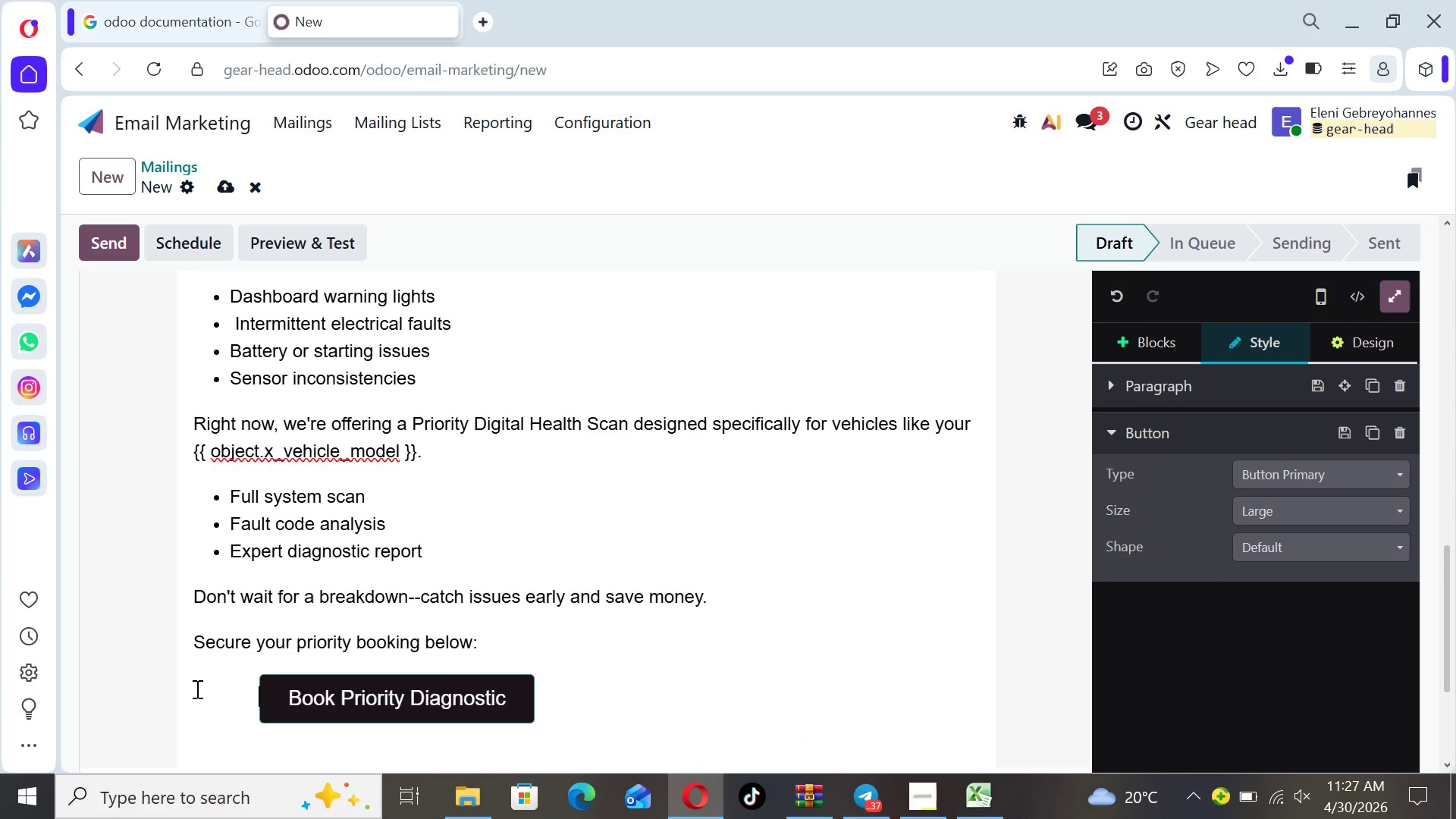 
key(Space)
 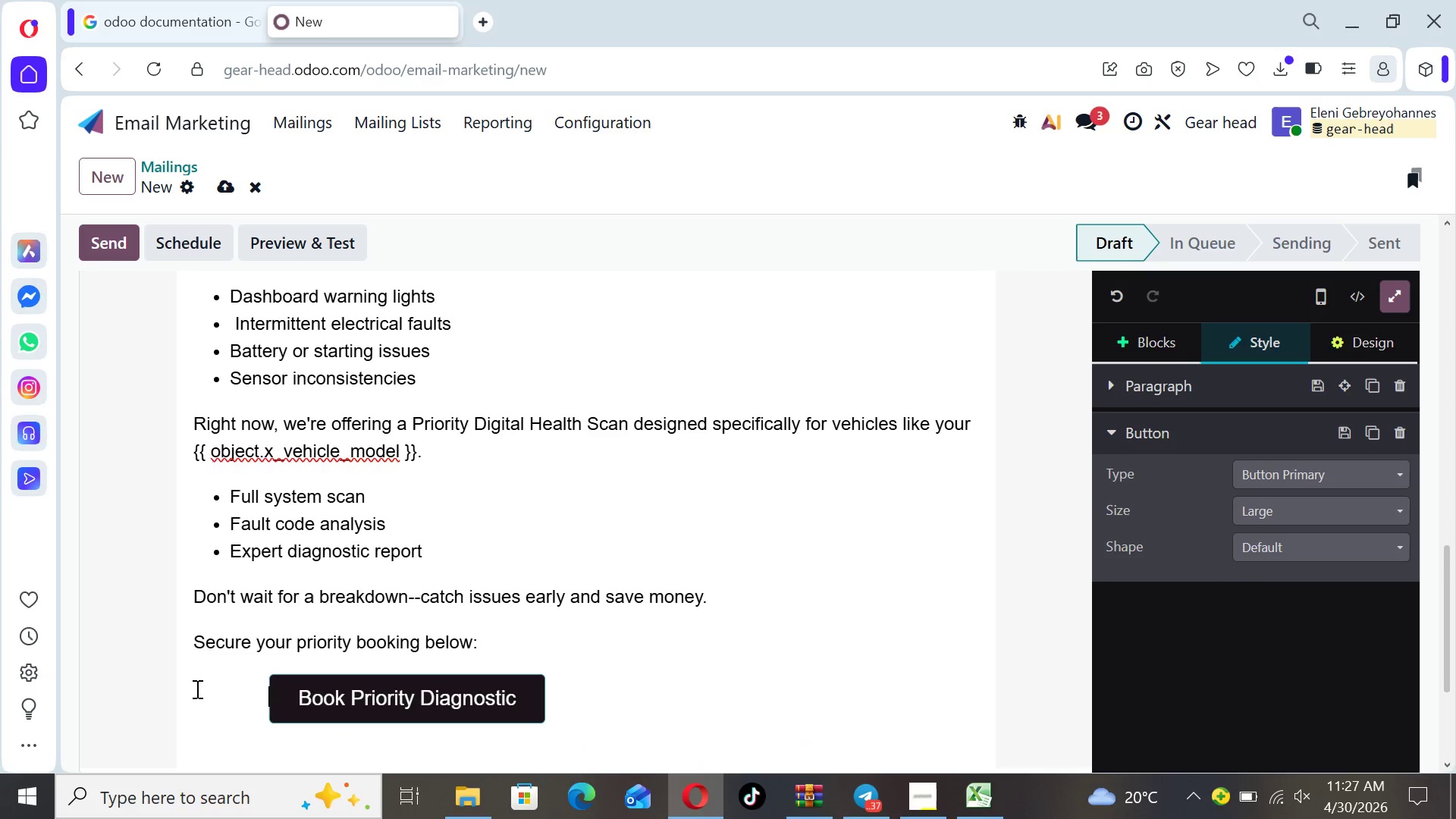 
key(Space)
 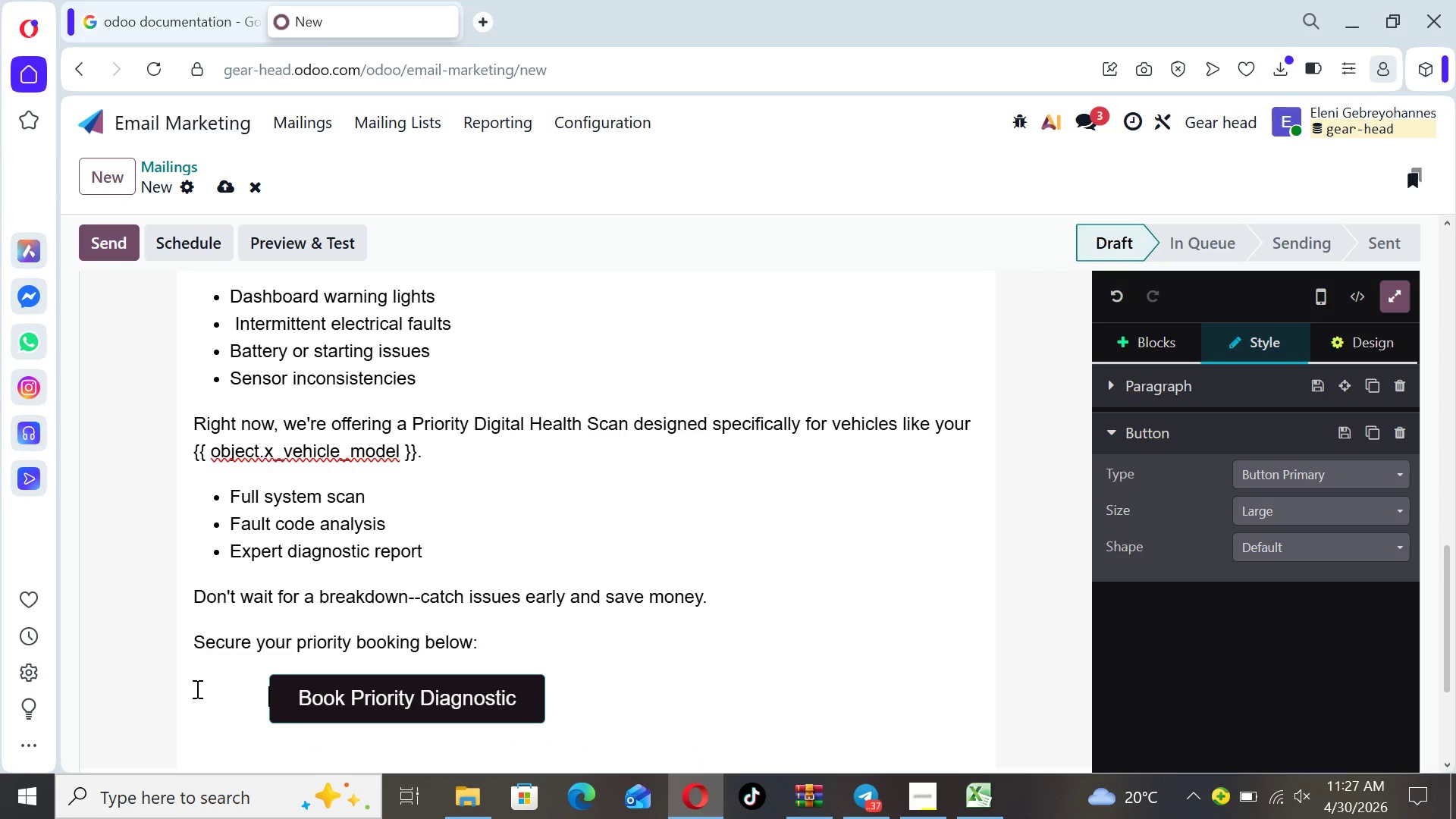 
key(Space)
 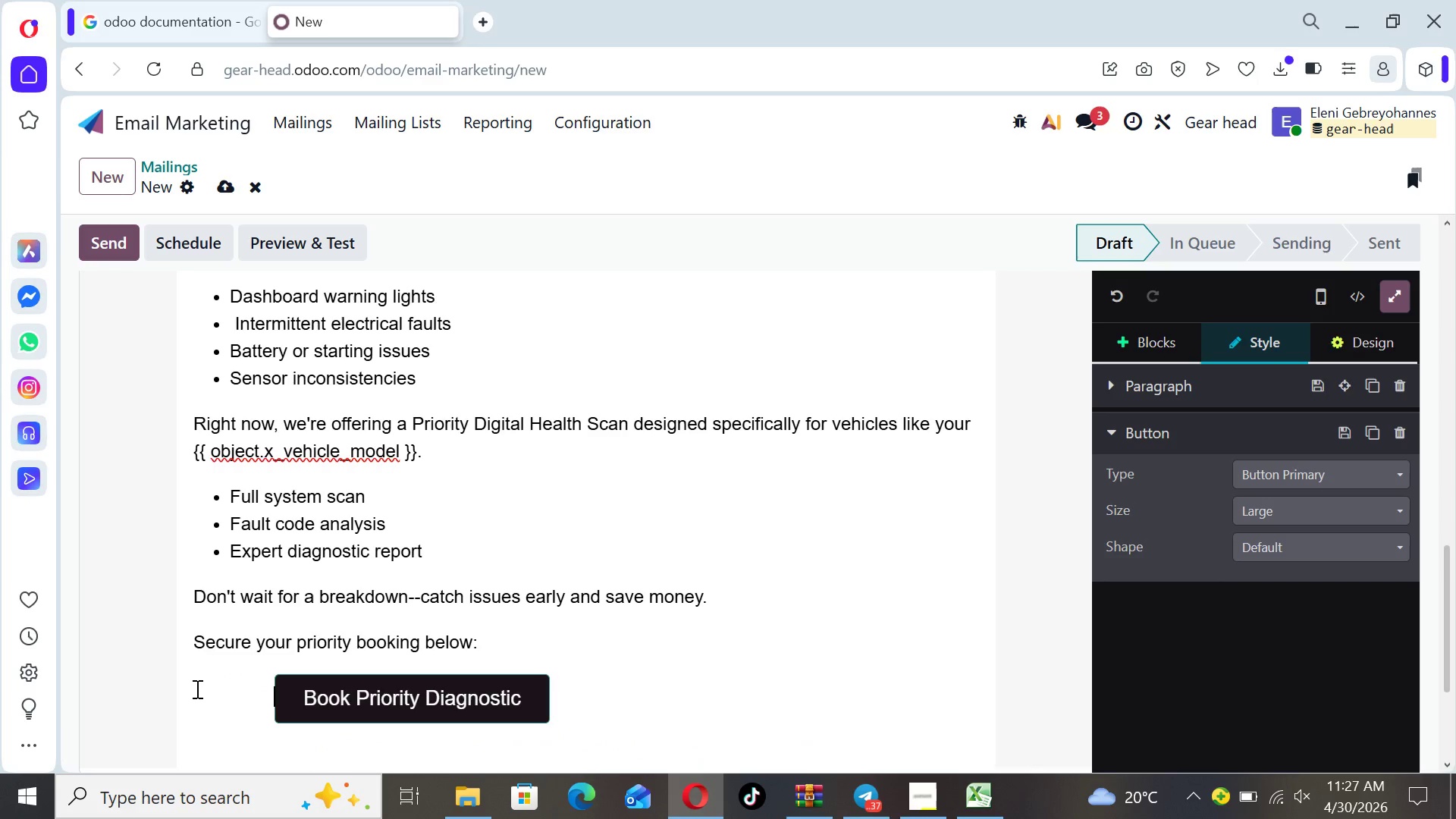 
key(Space)
 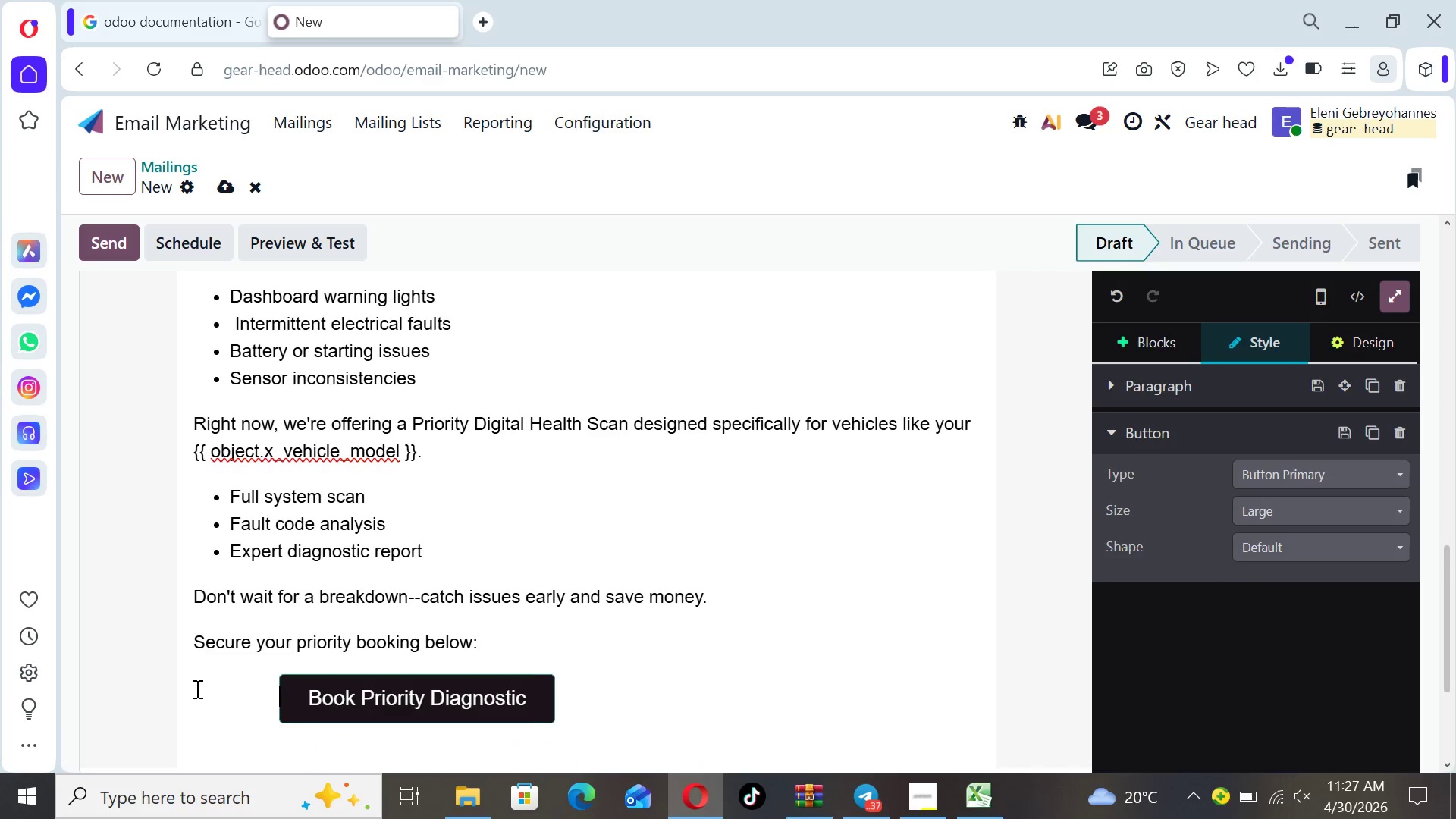 
key(Space)
 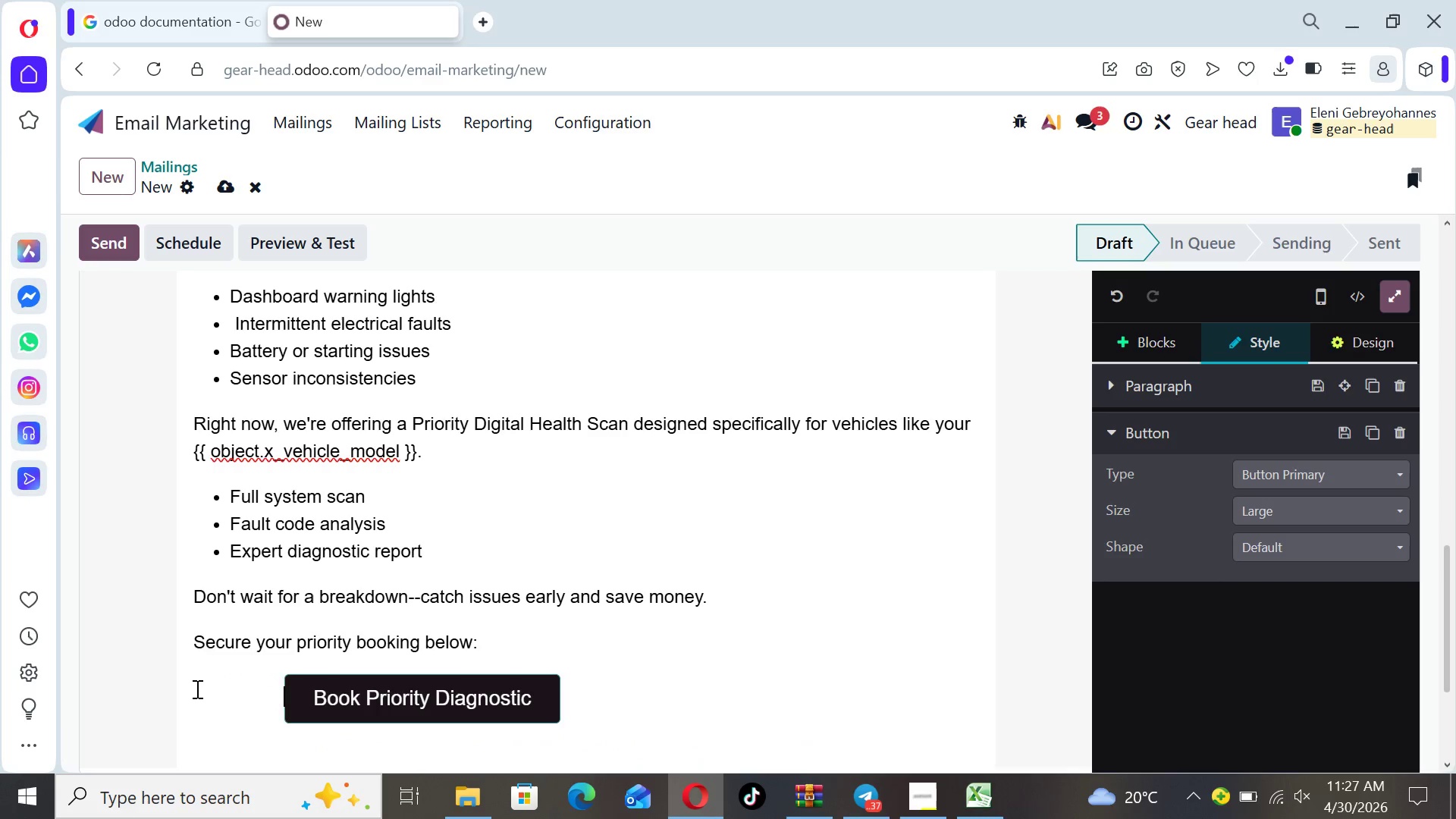 
key(Space)
 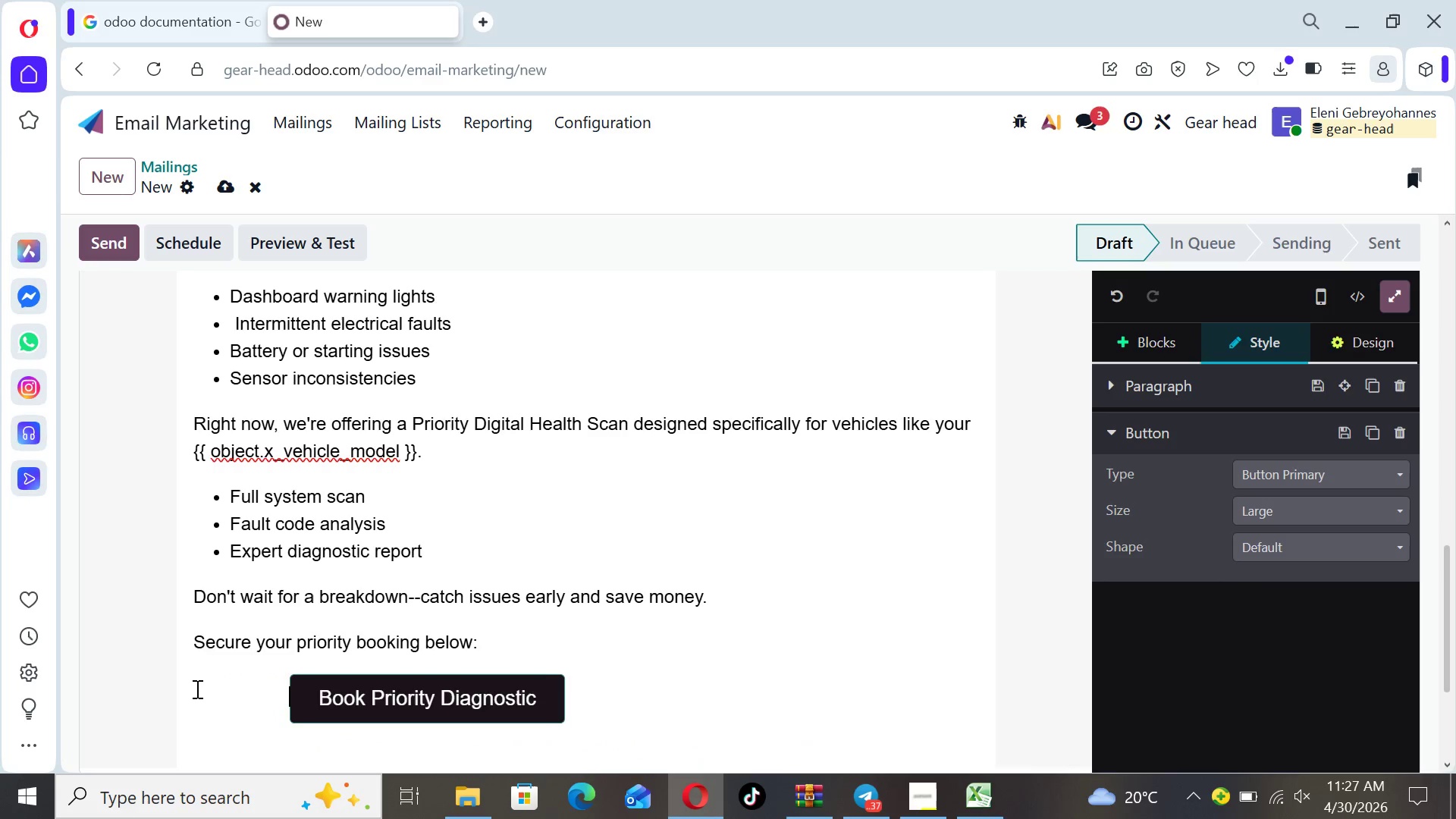 
key(Space)
 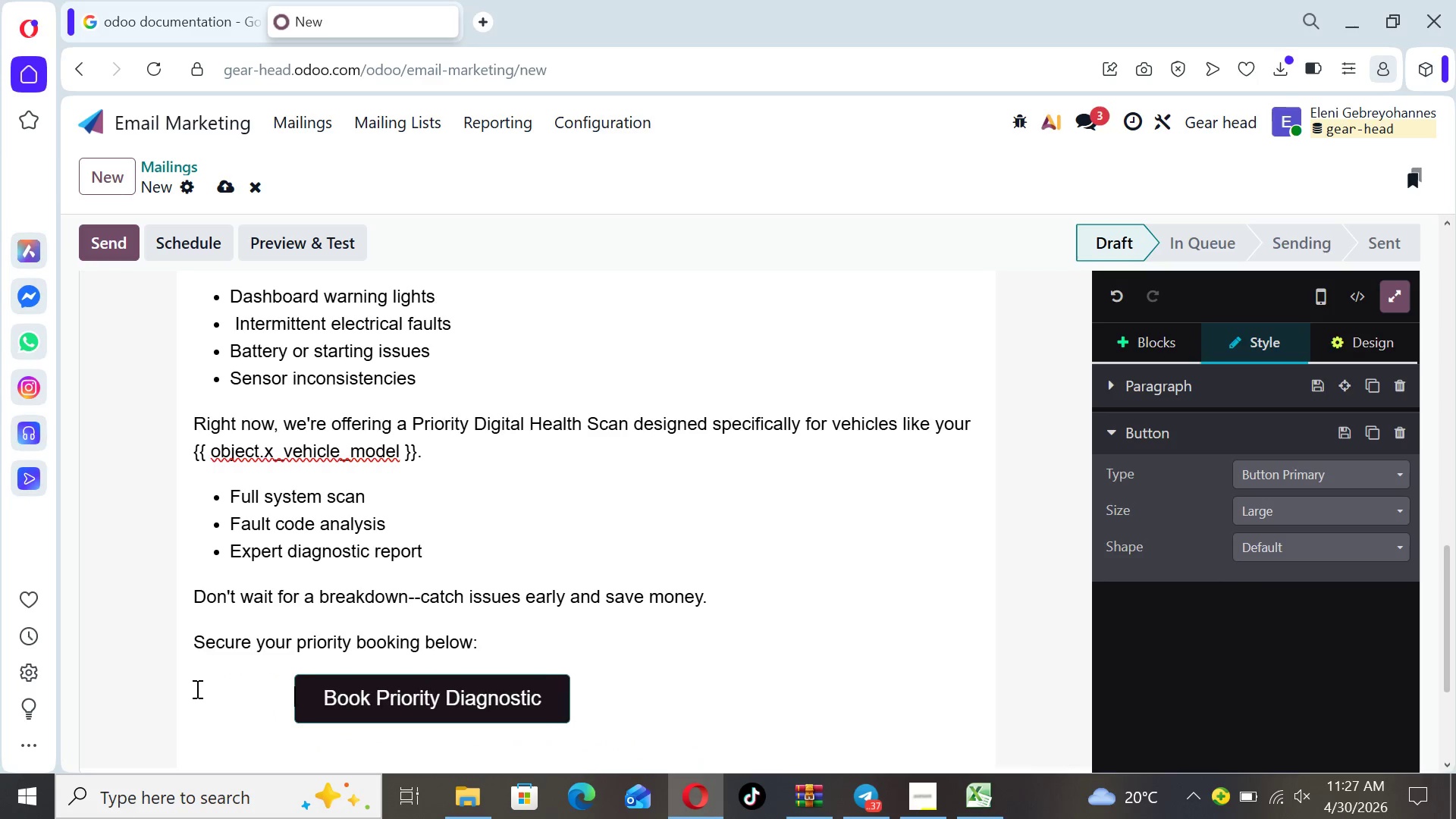 
key(Space)
 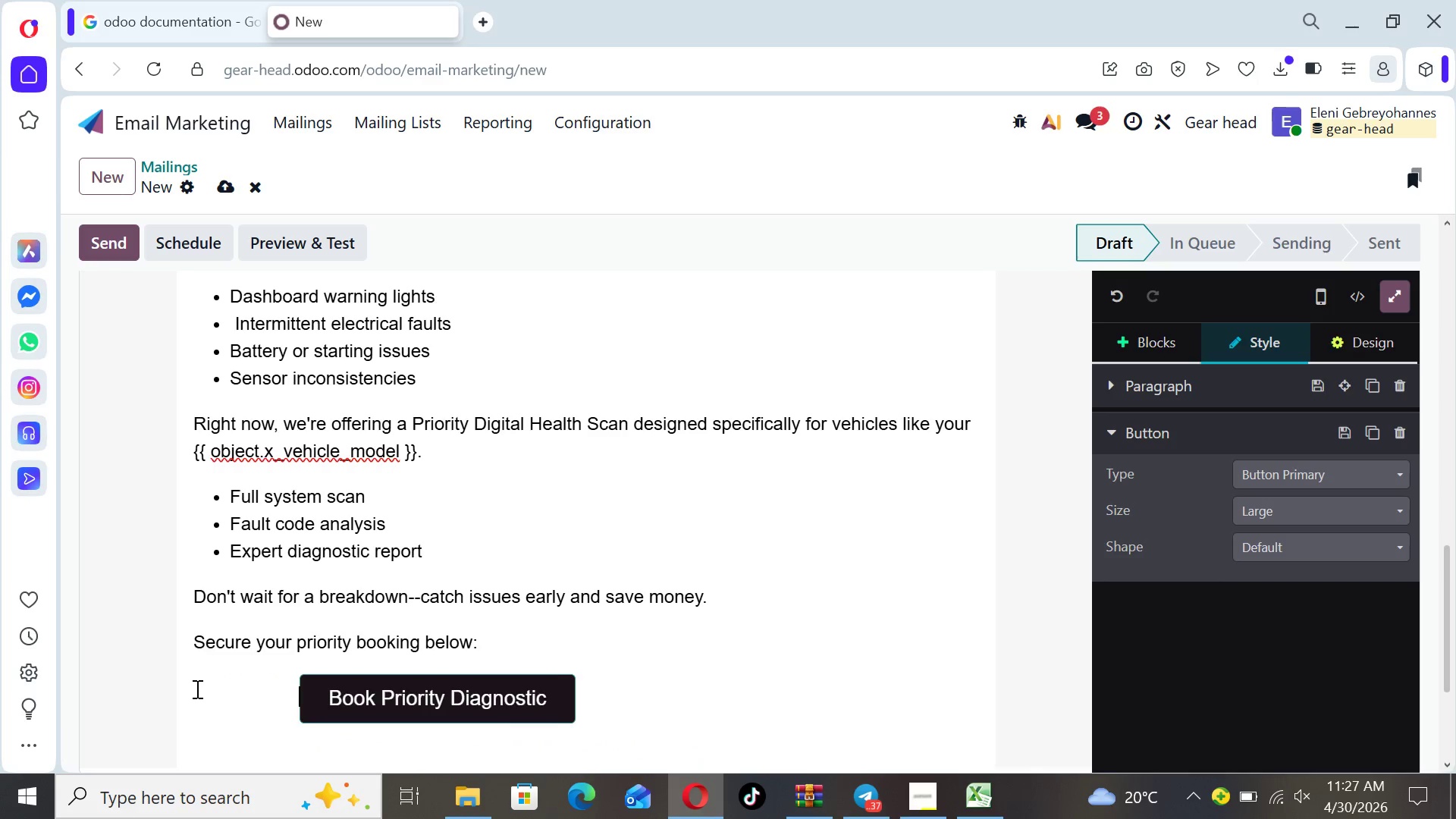 
key(Space)
 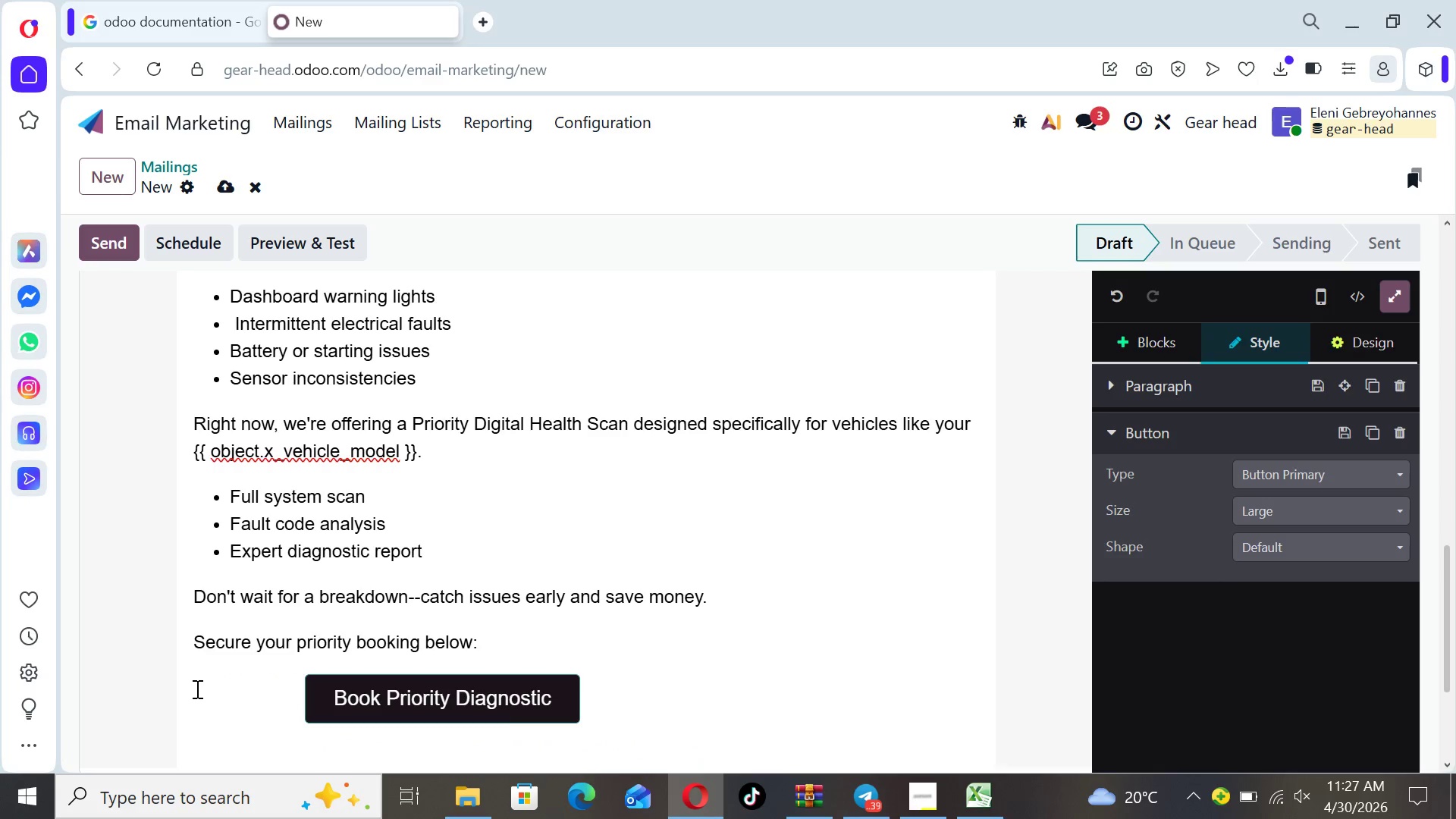 
key(Space)
 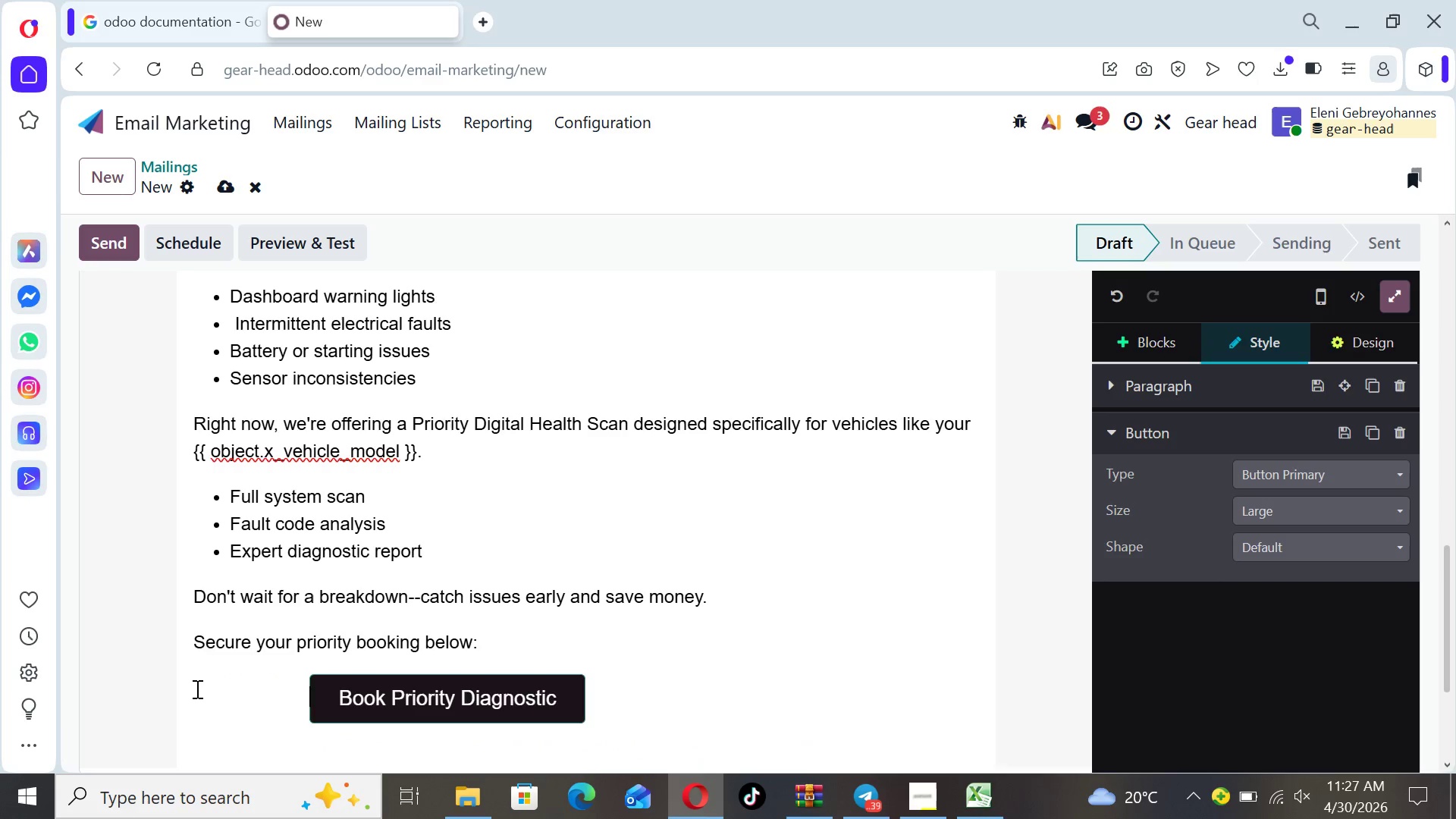 
key(Space)
 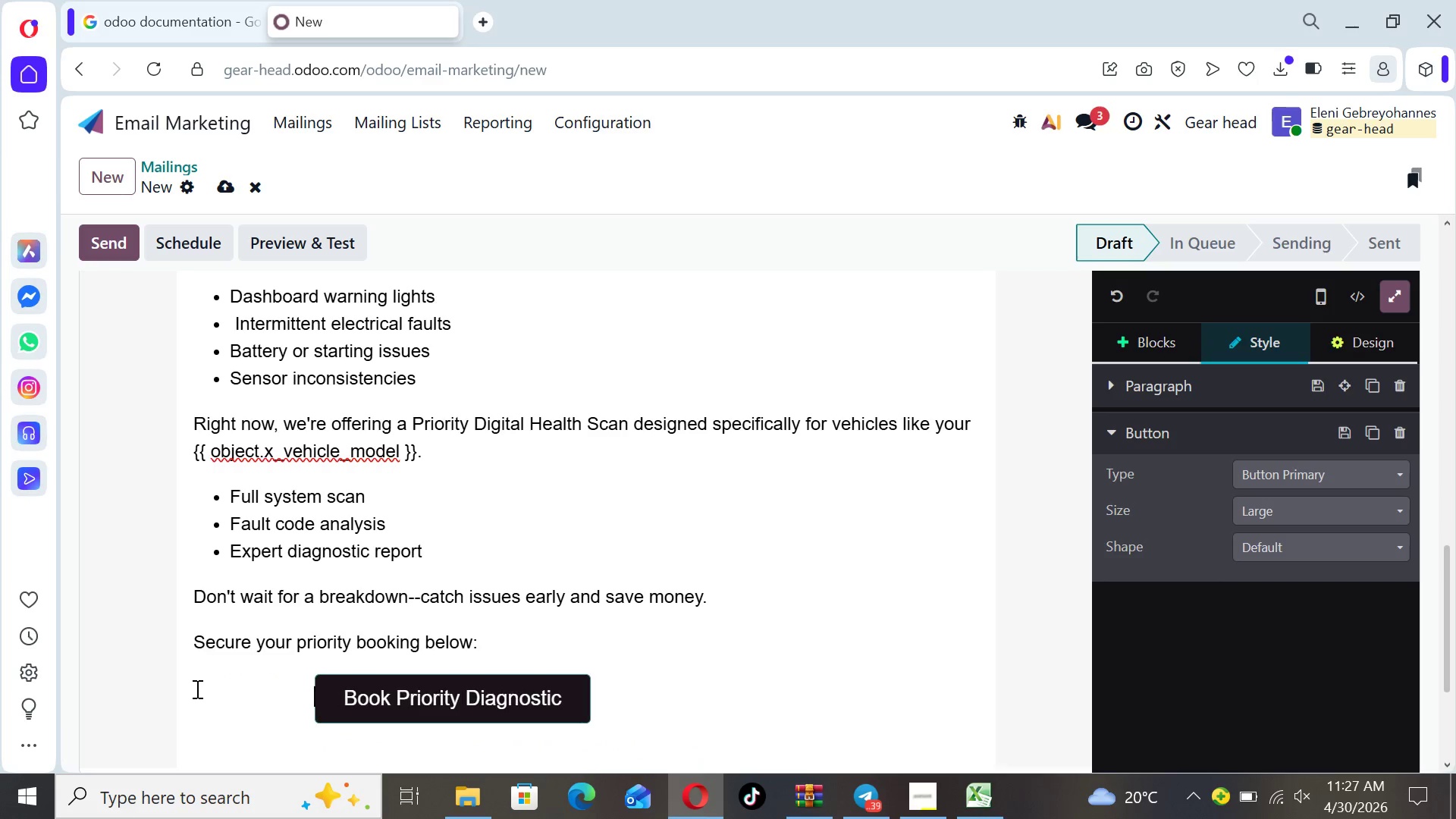 
key(Space)
 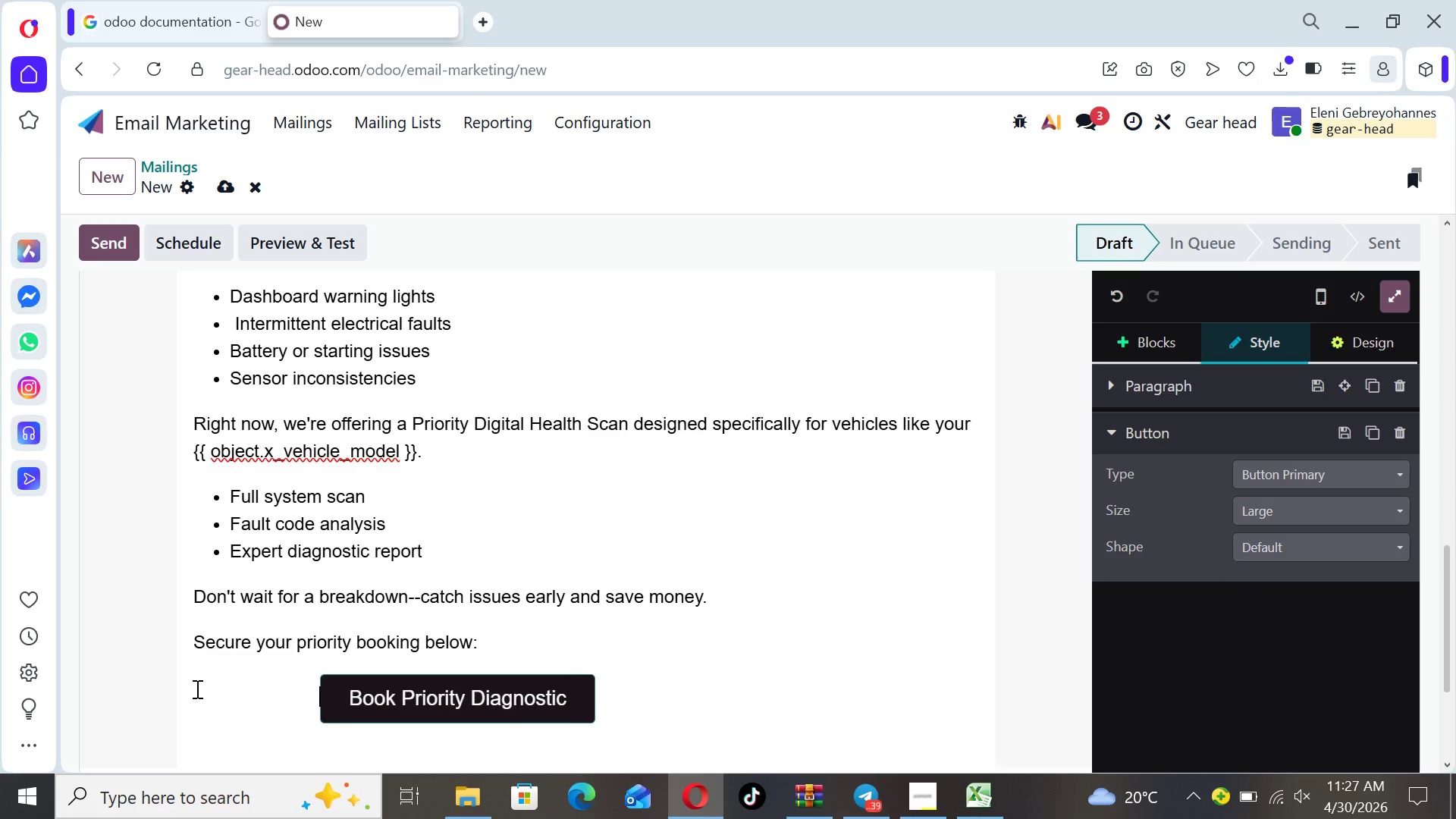 
key(Space)
 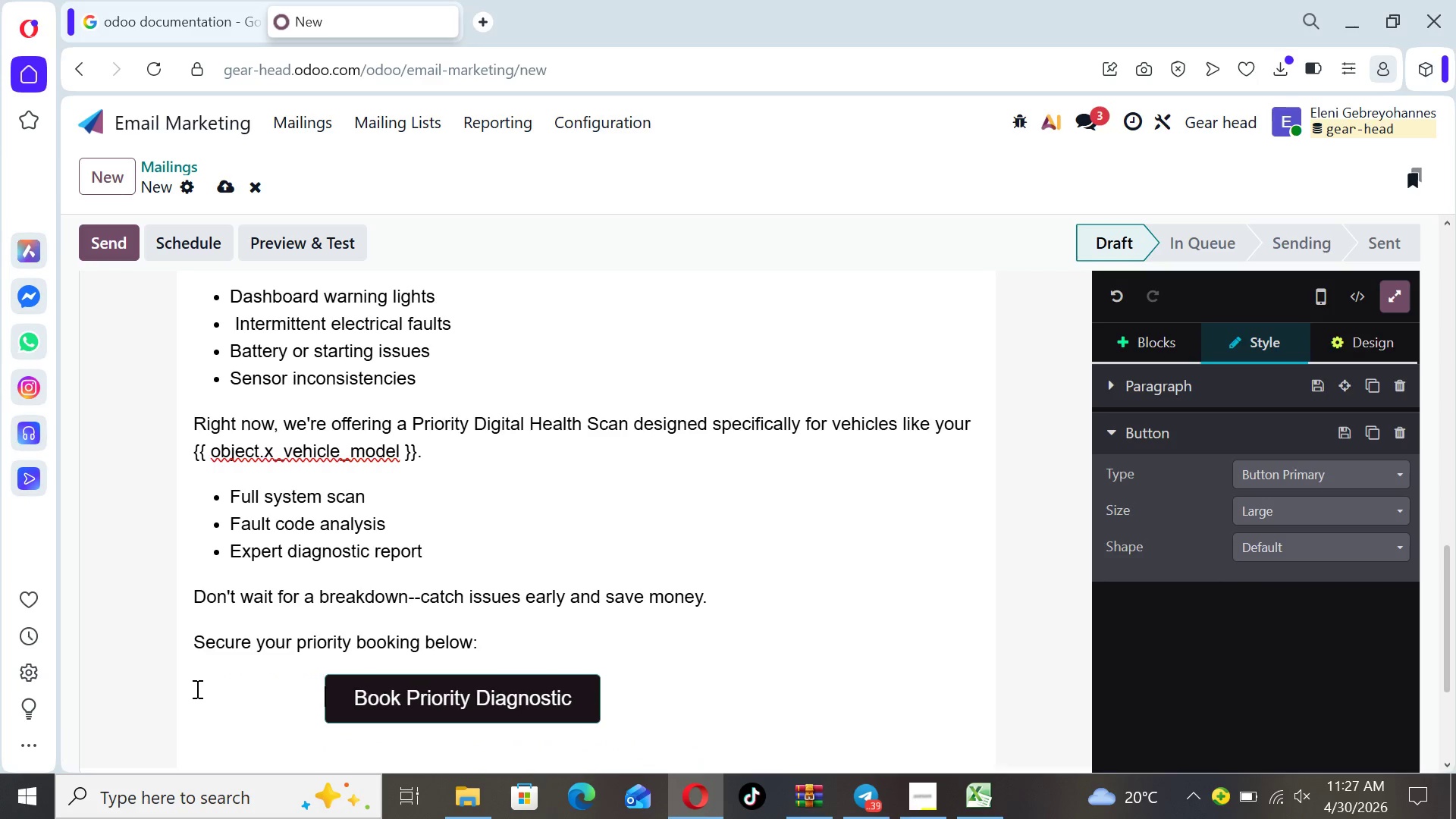 
key(Space)
 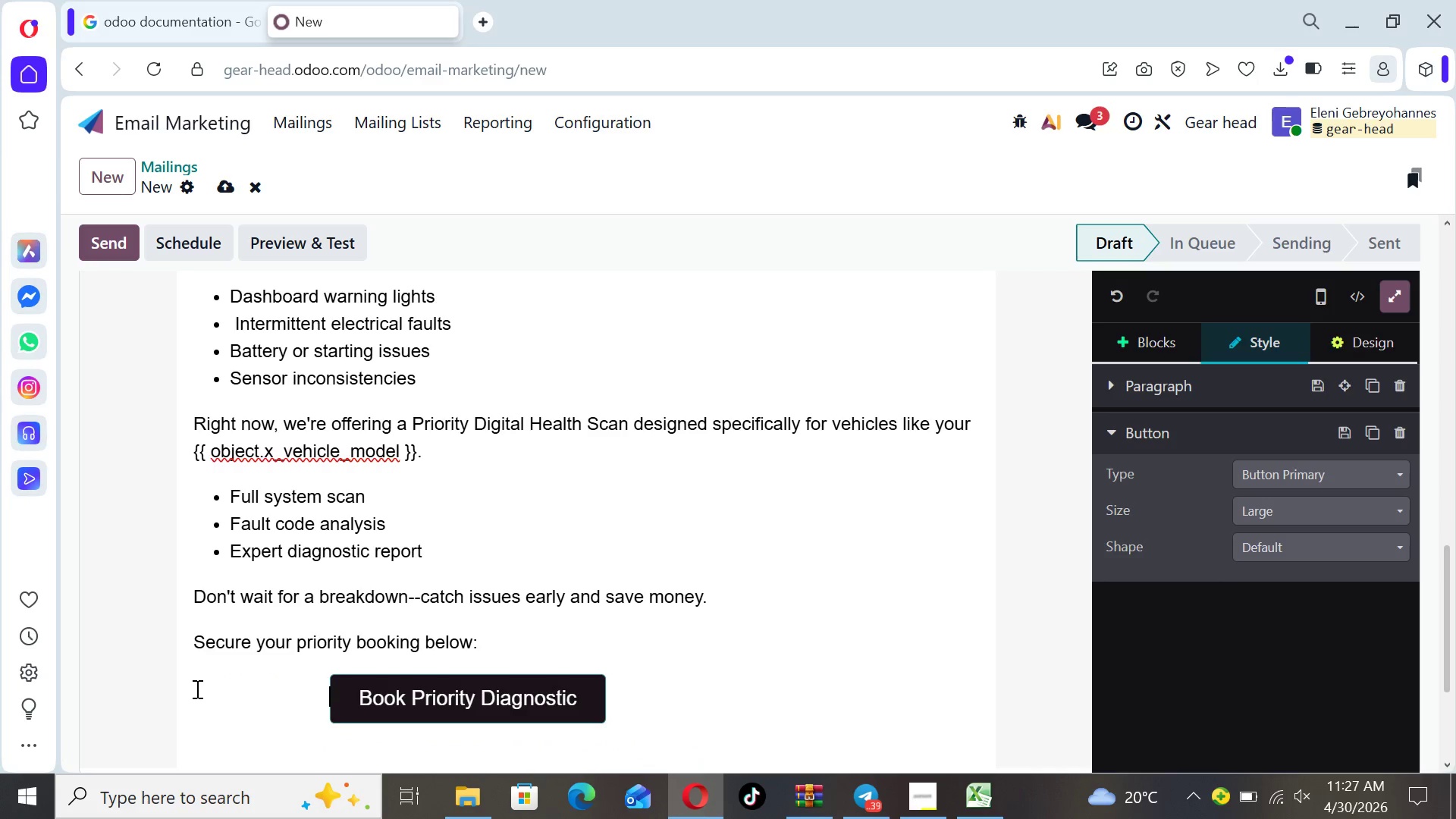 
key(Space)
 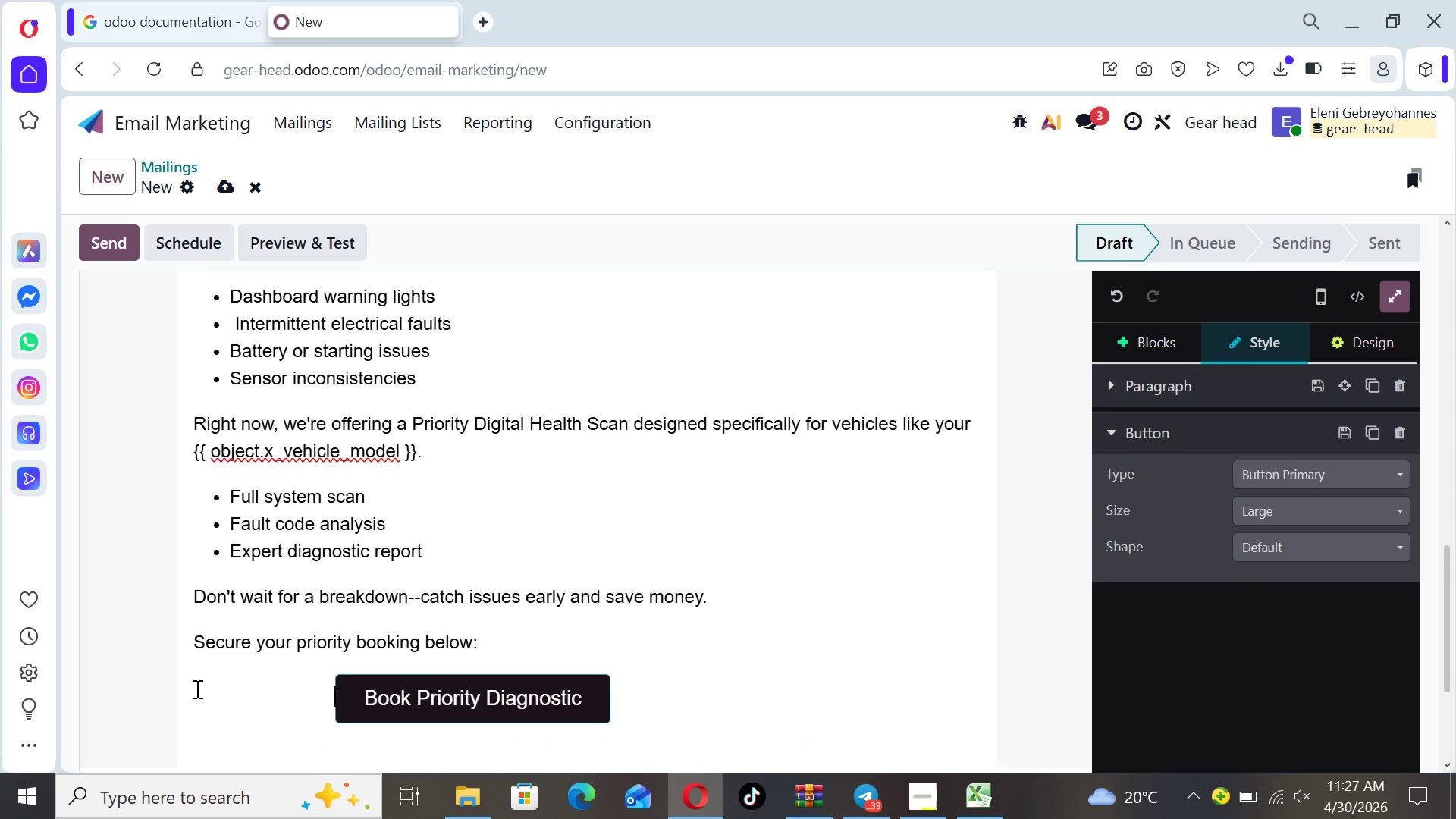 
key(Space)
 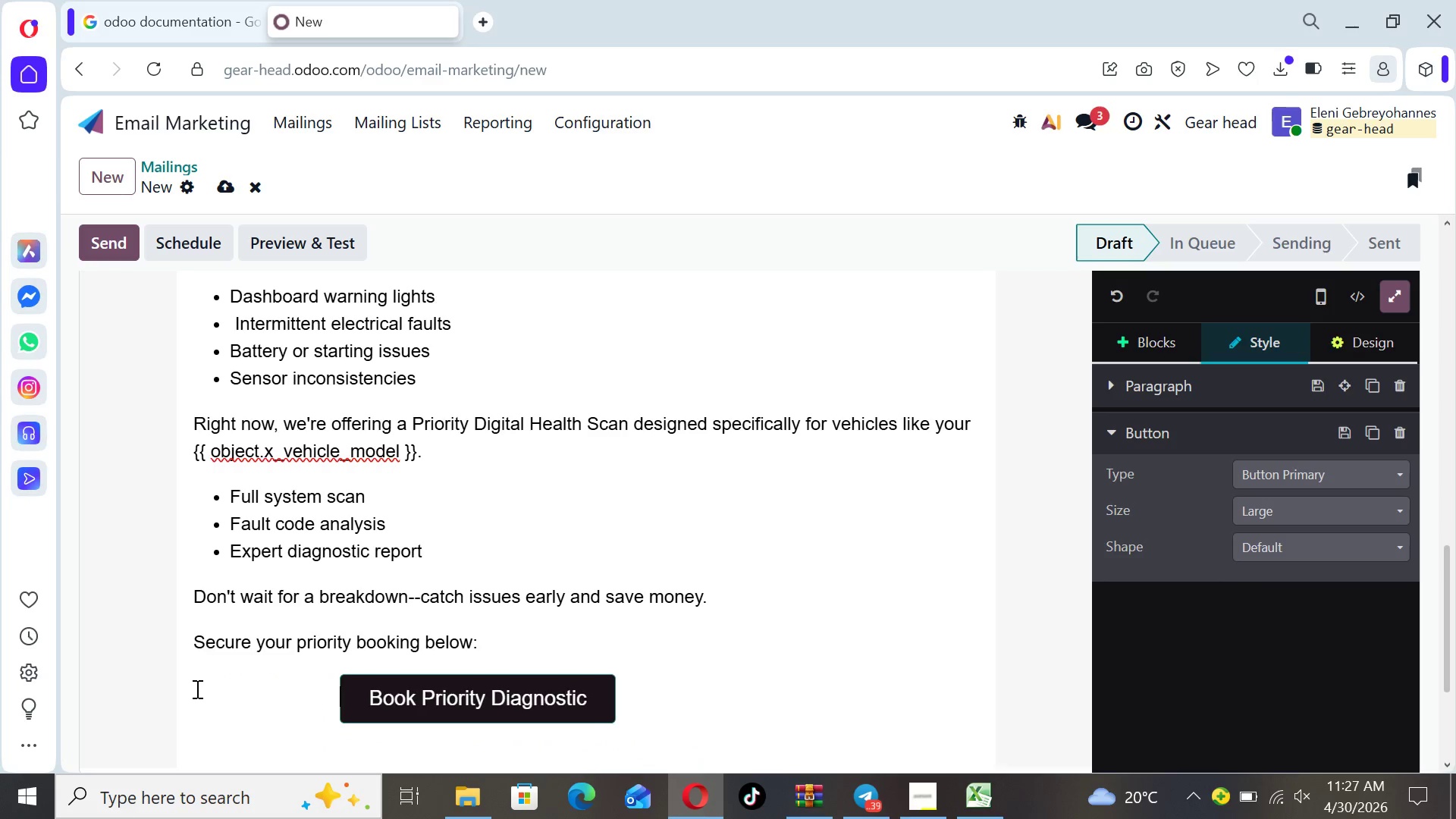 
key(Space)
 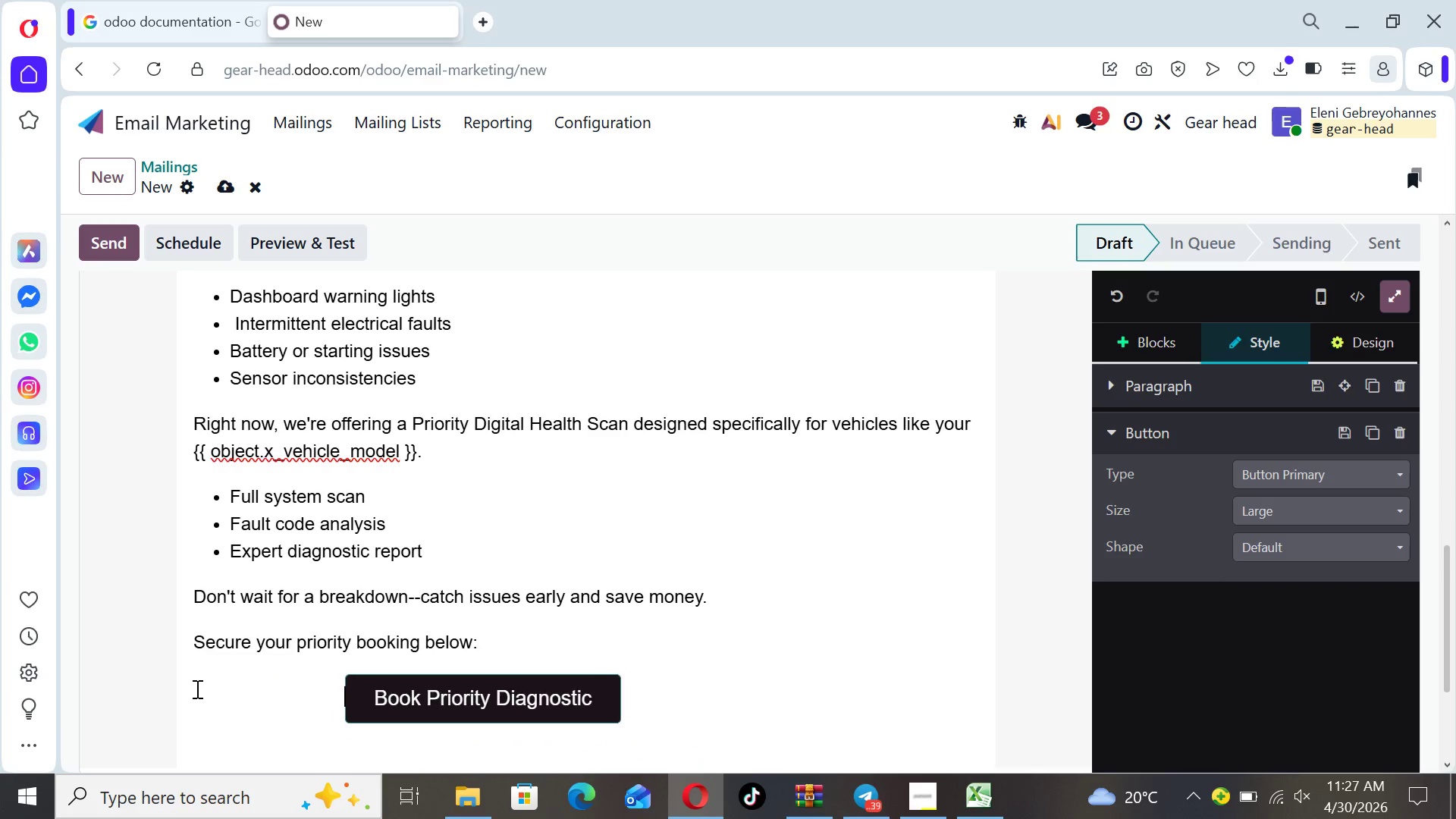 
key(Space)
 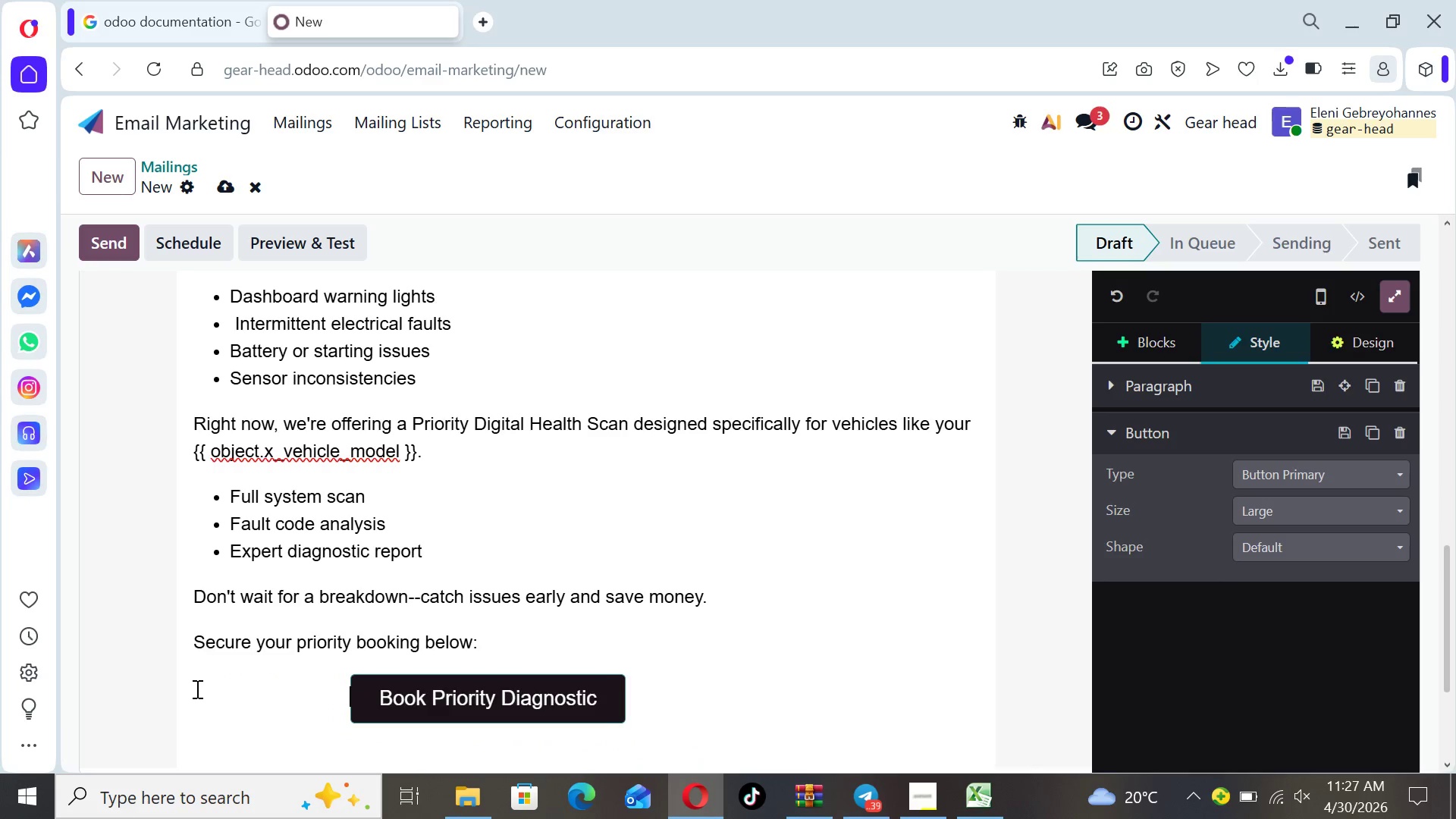 
key(Space)
 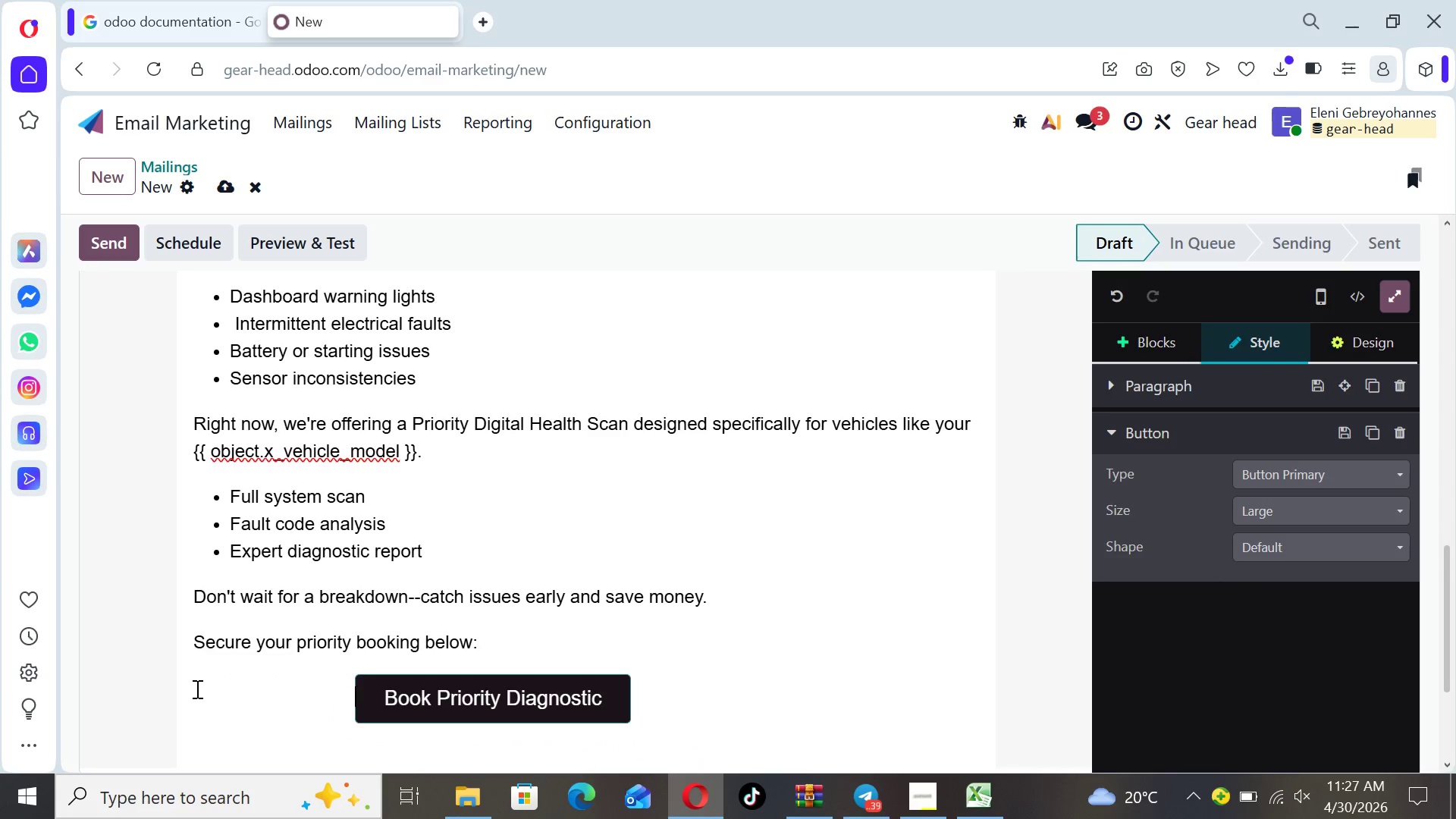 
key(Space)
 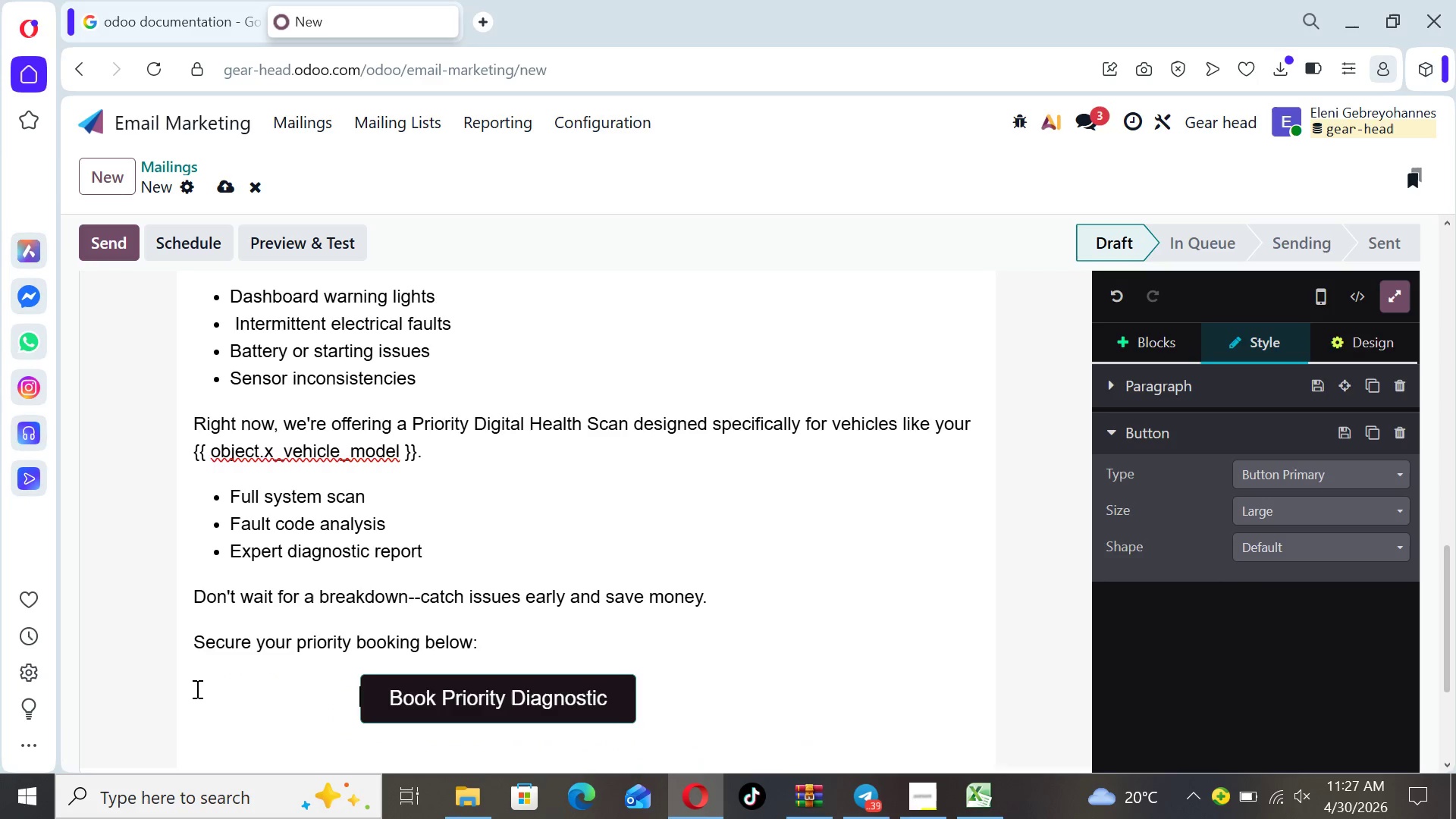 
key(Space)
 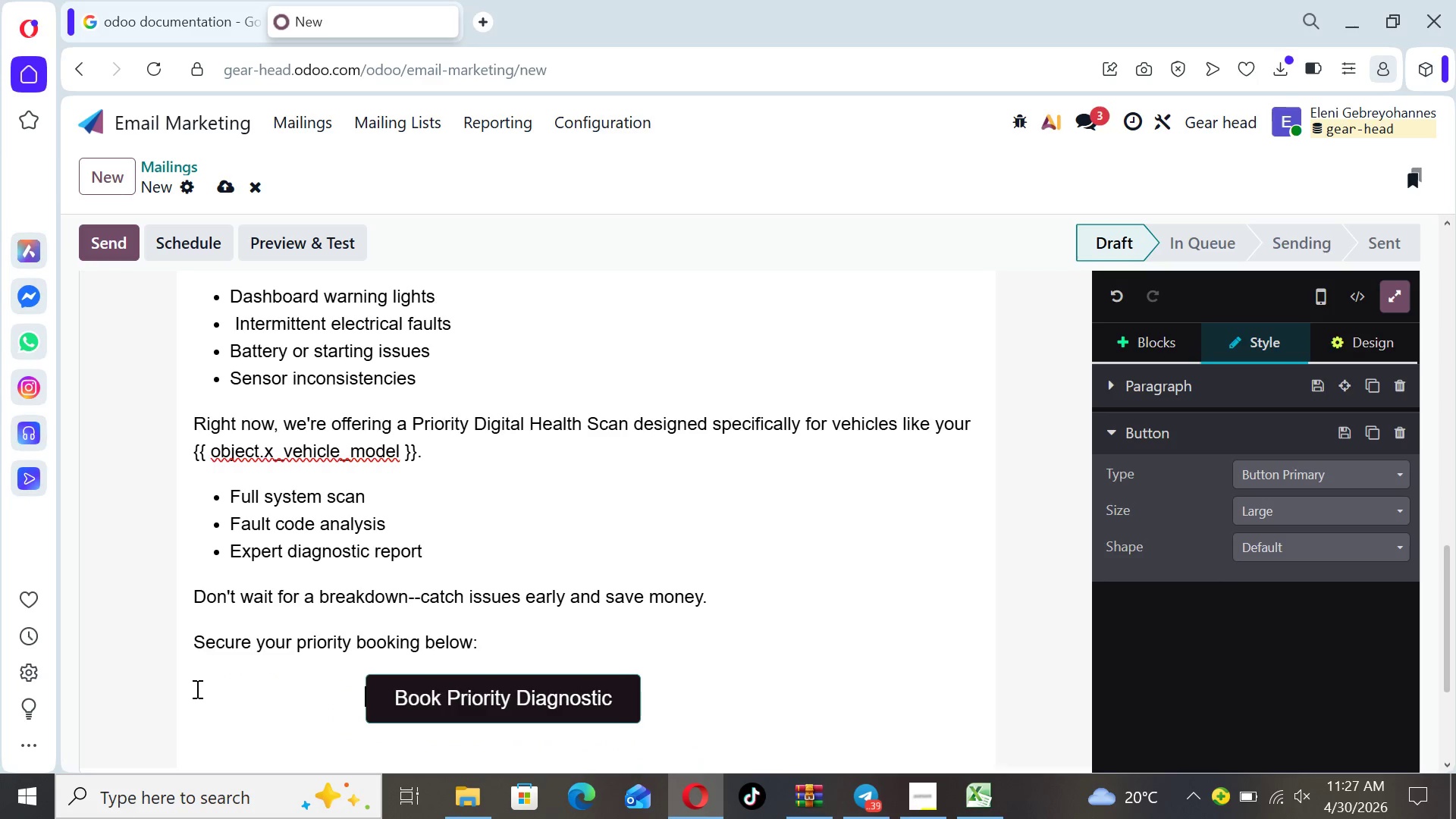 
key(Space)
 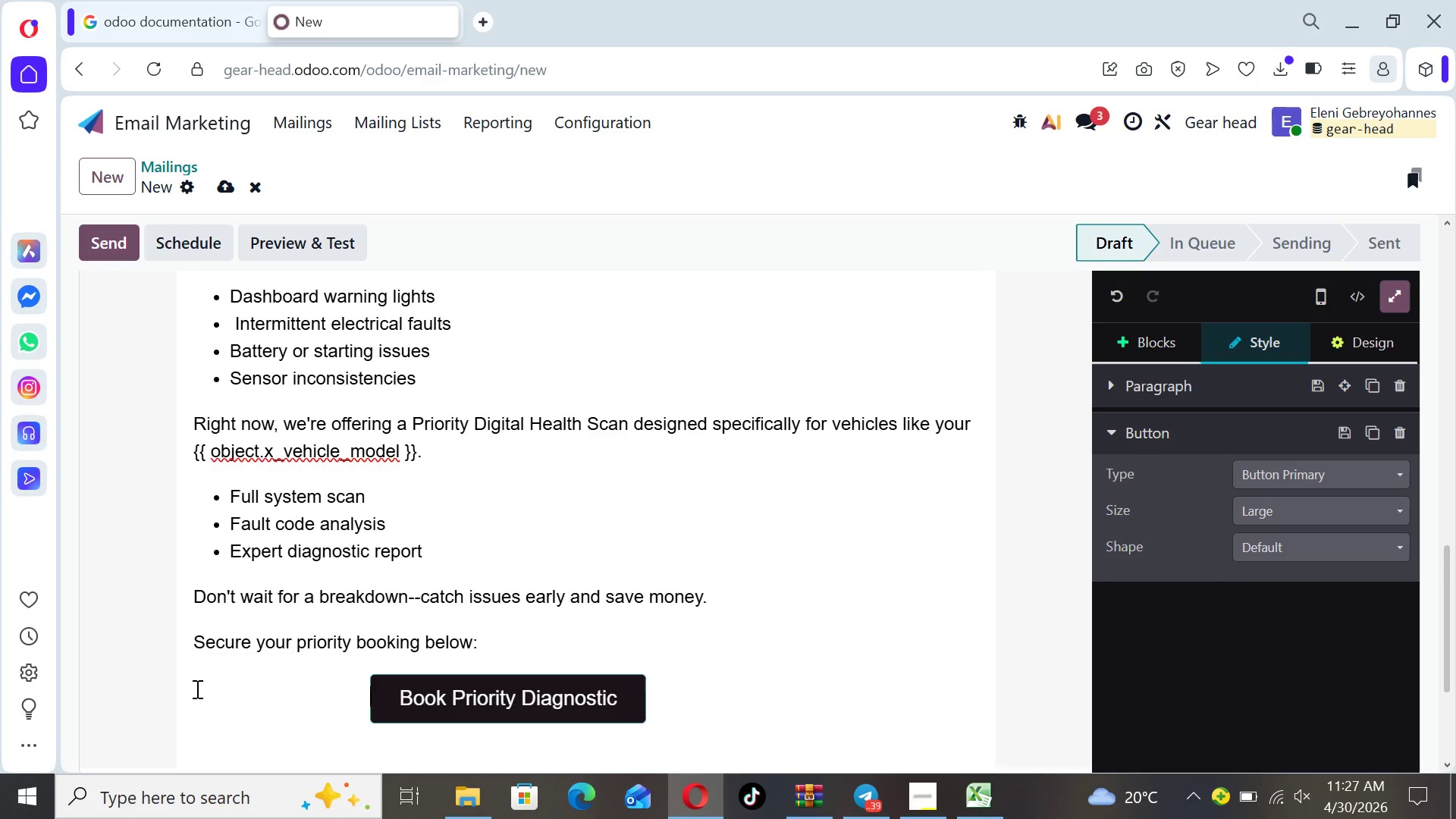 
key(Space)
 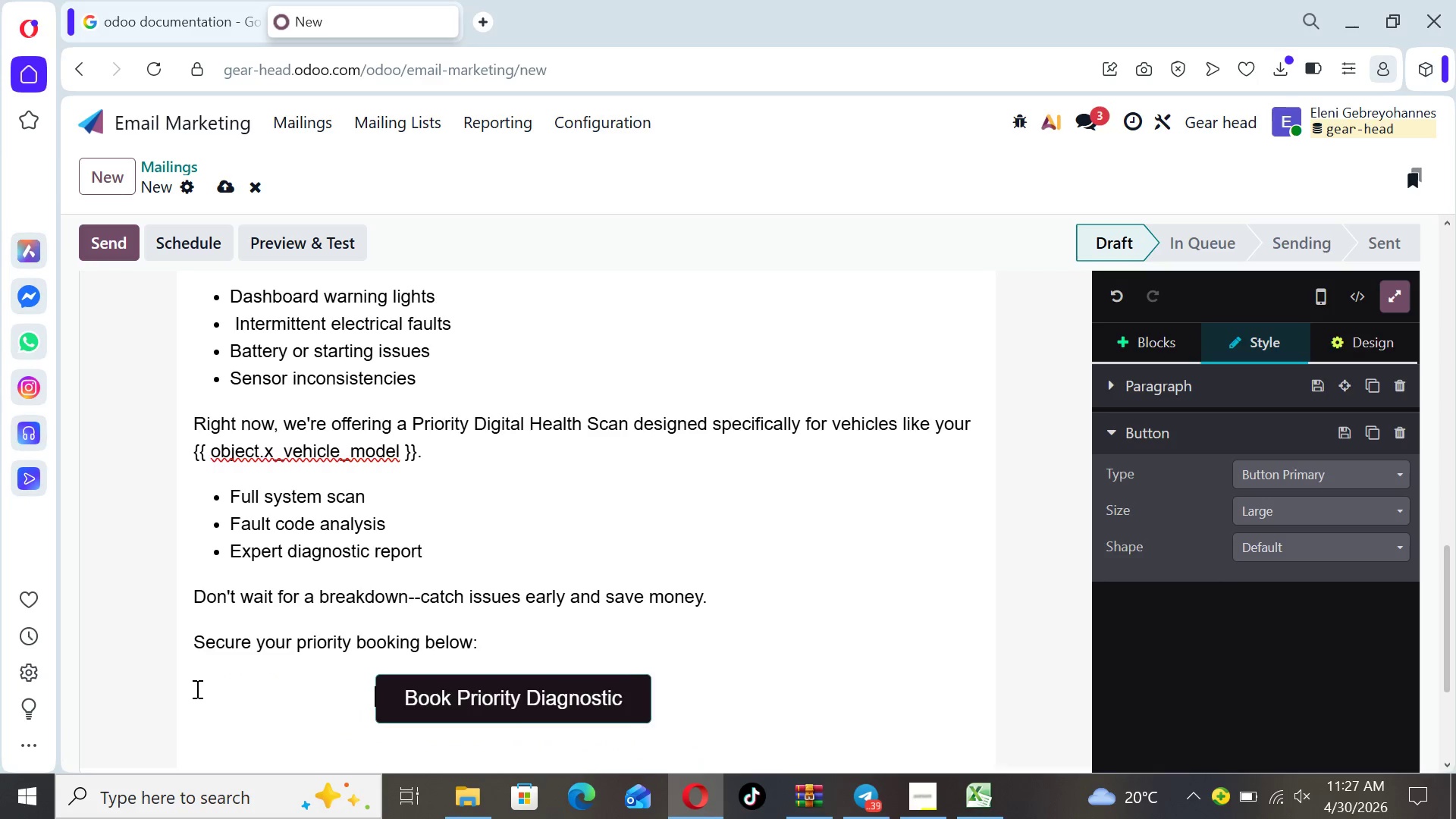 
key(Space)
 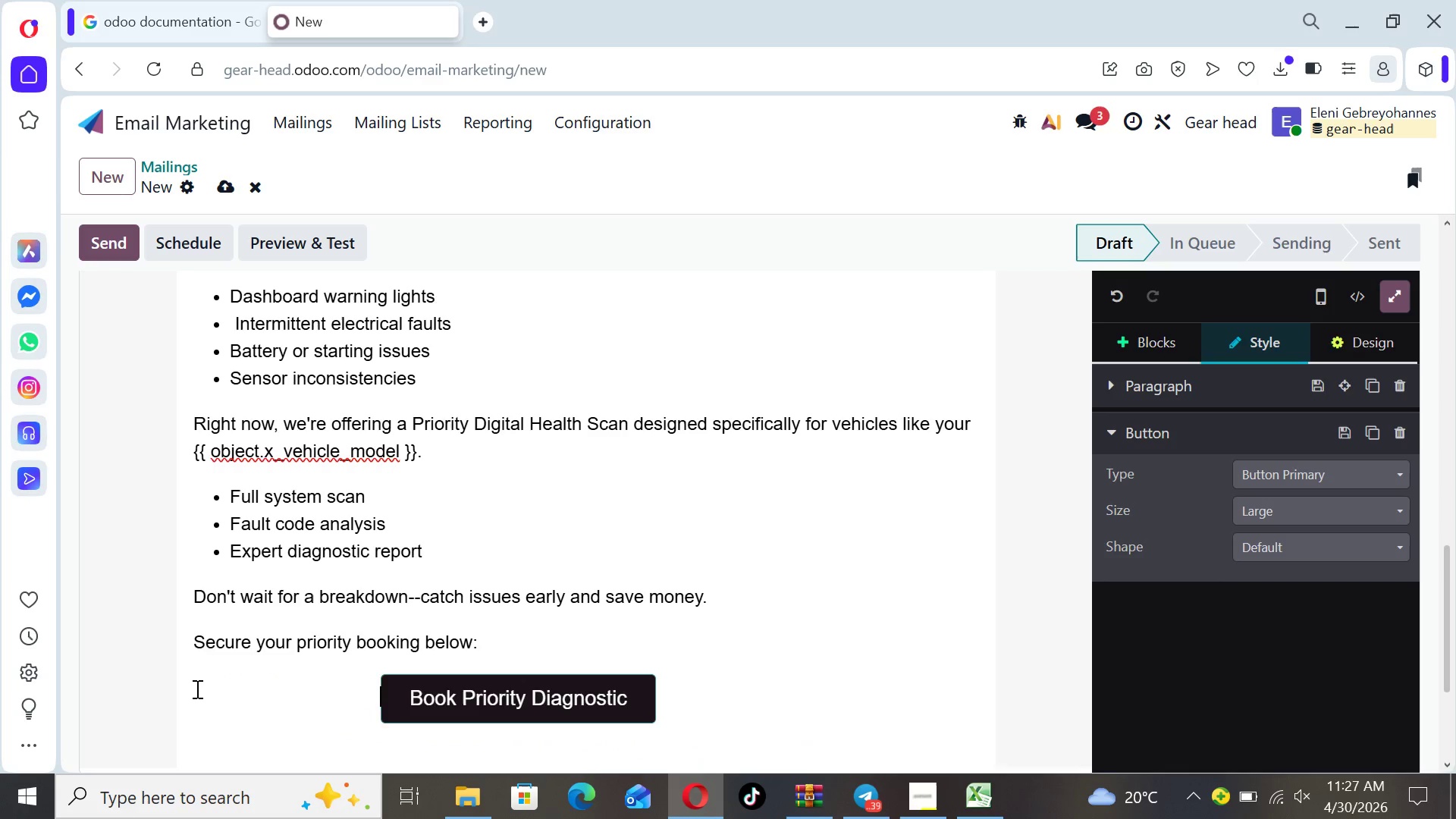 
key(Space)
 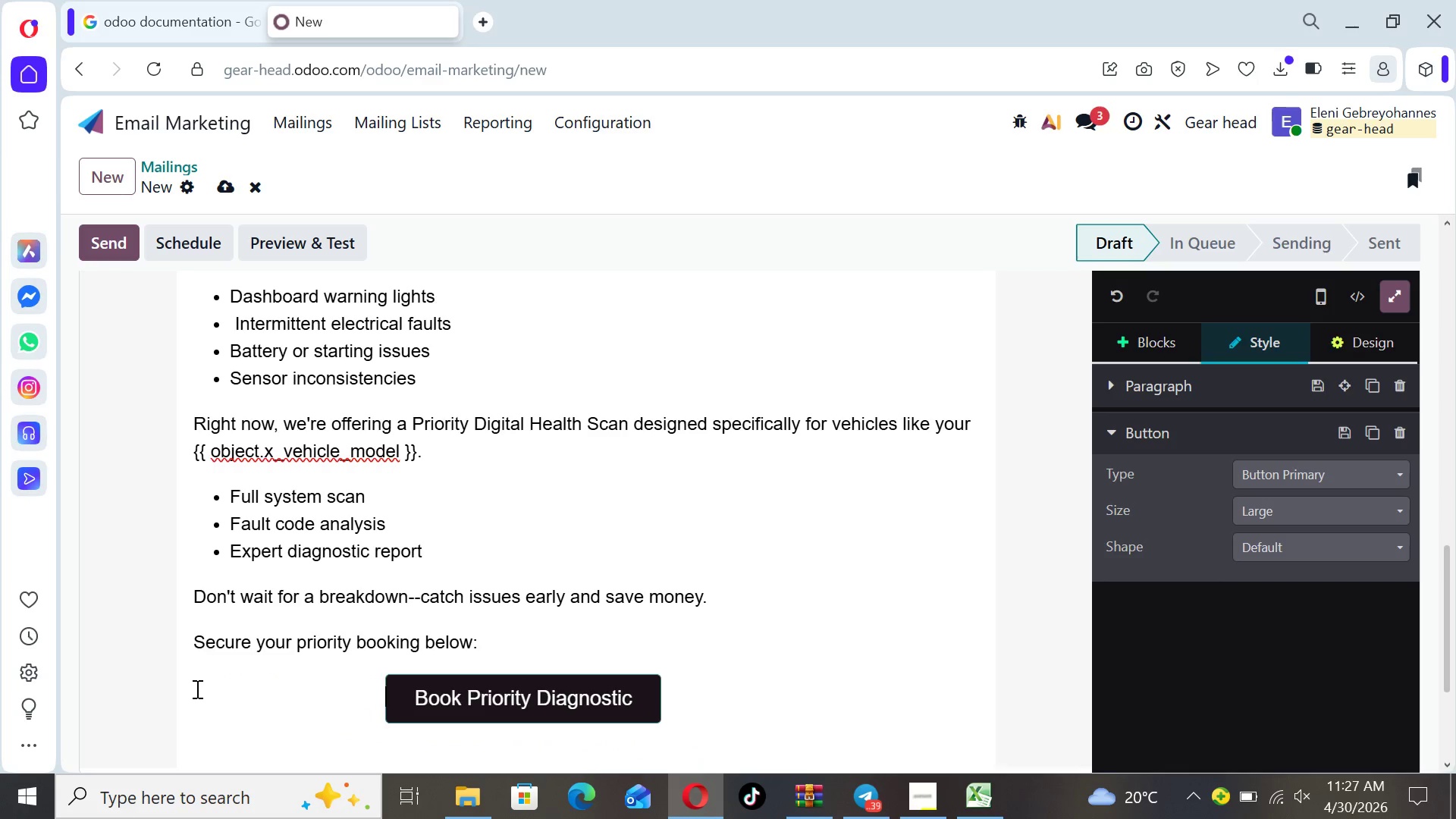 
key(Space)
 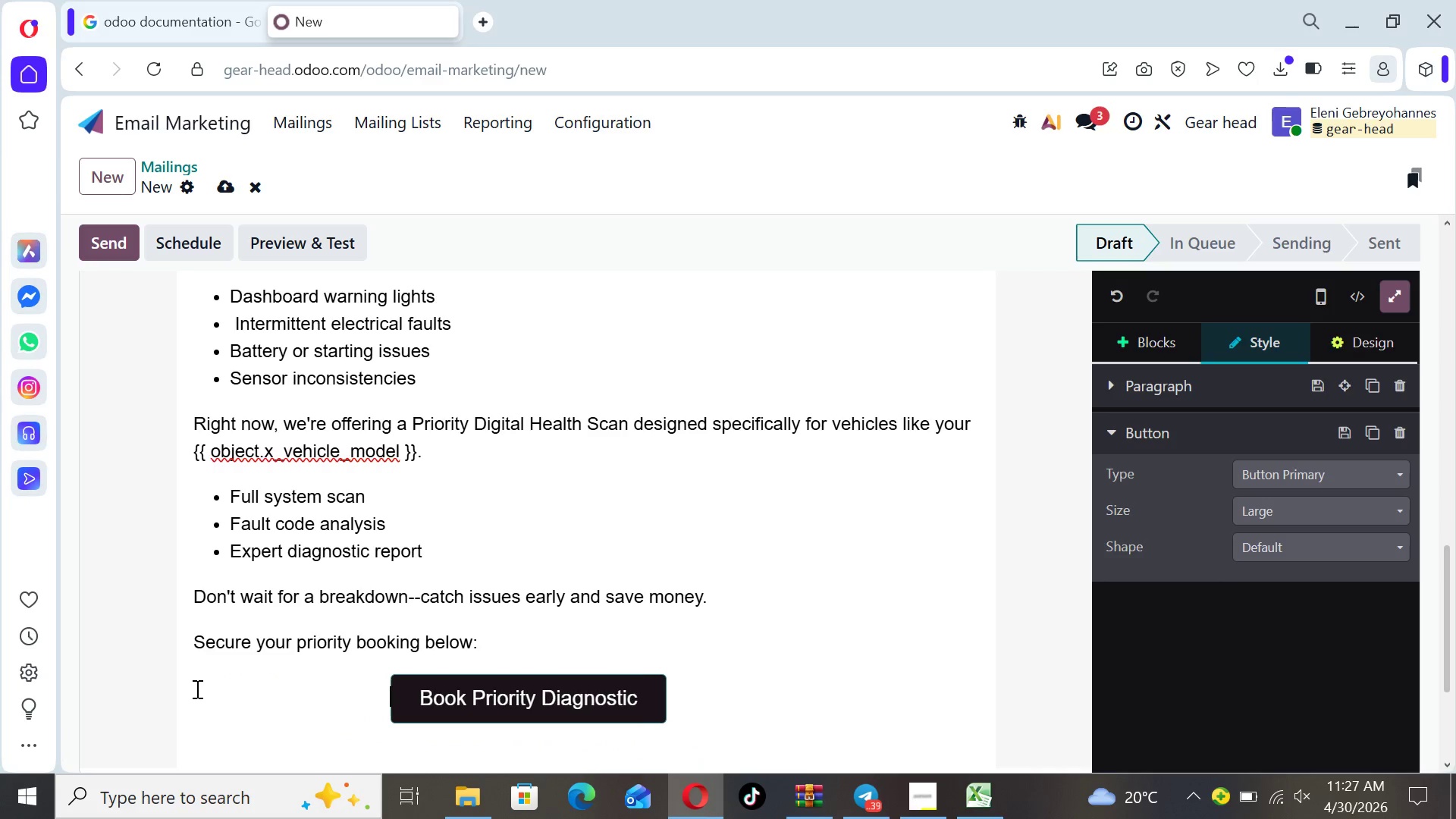 
key(Space)
 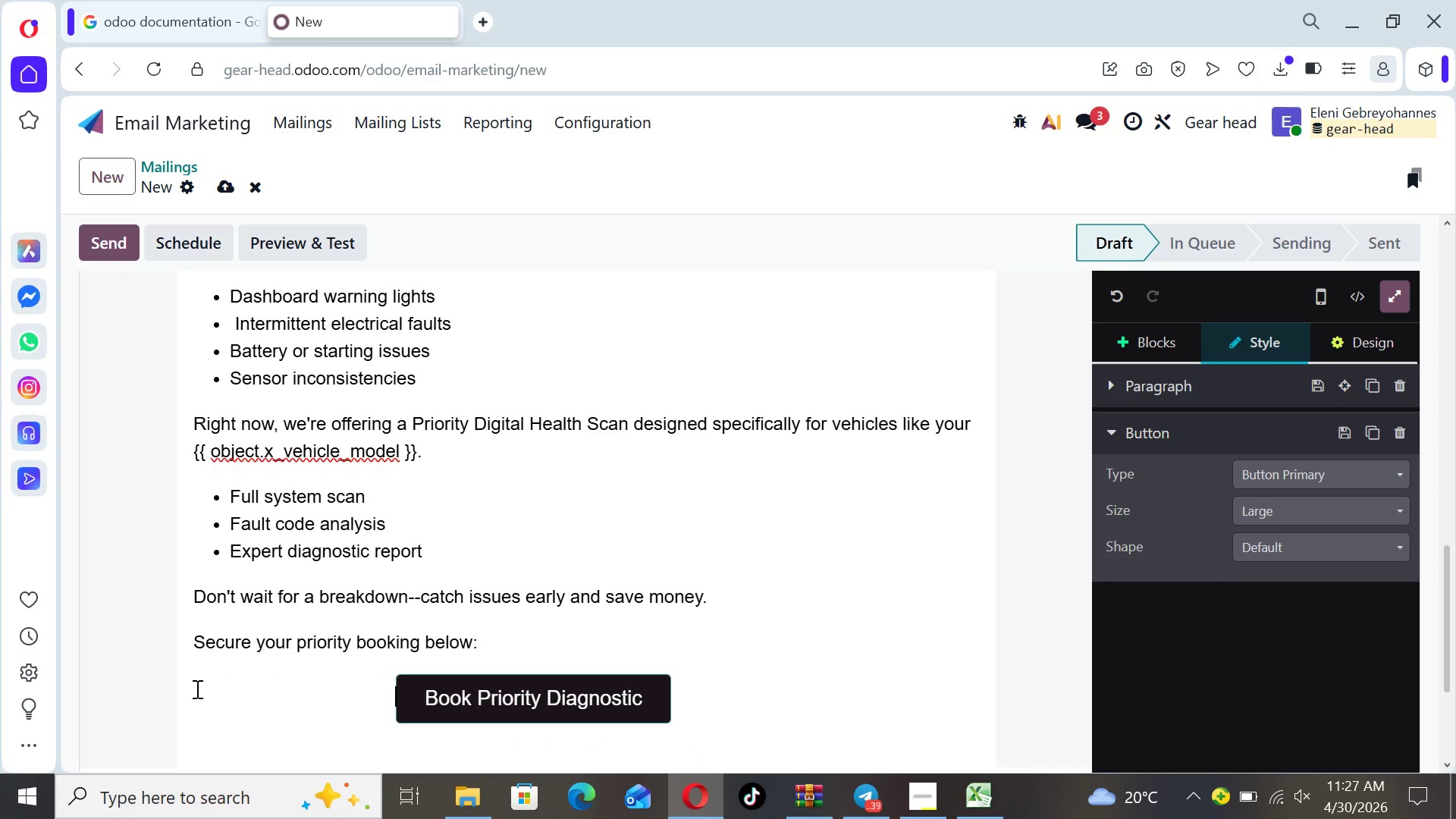 
key(Space)
 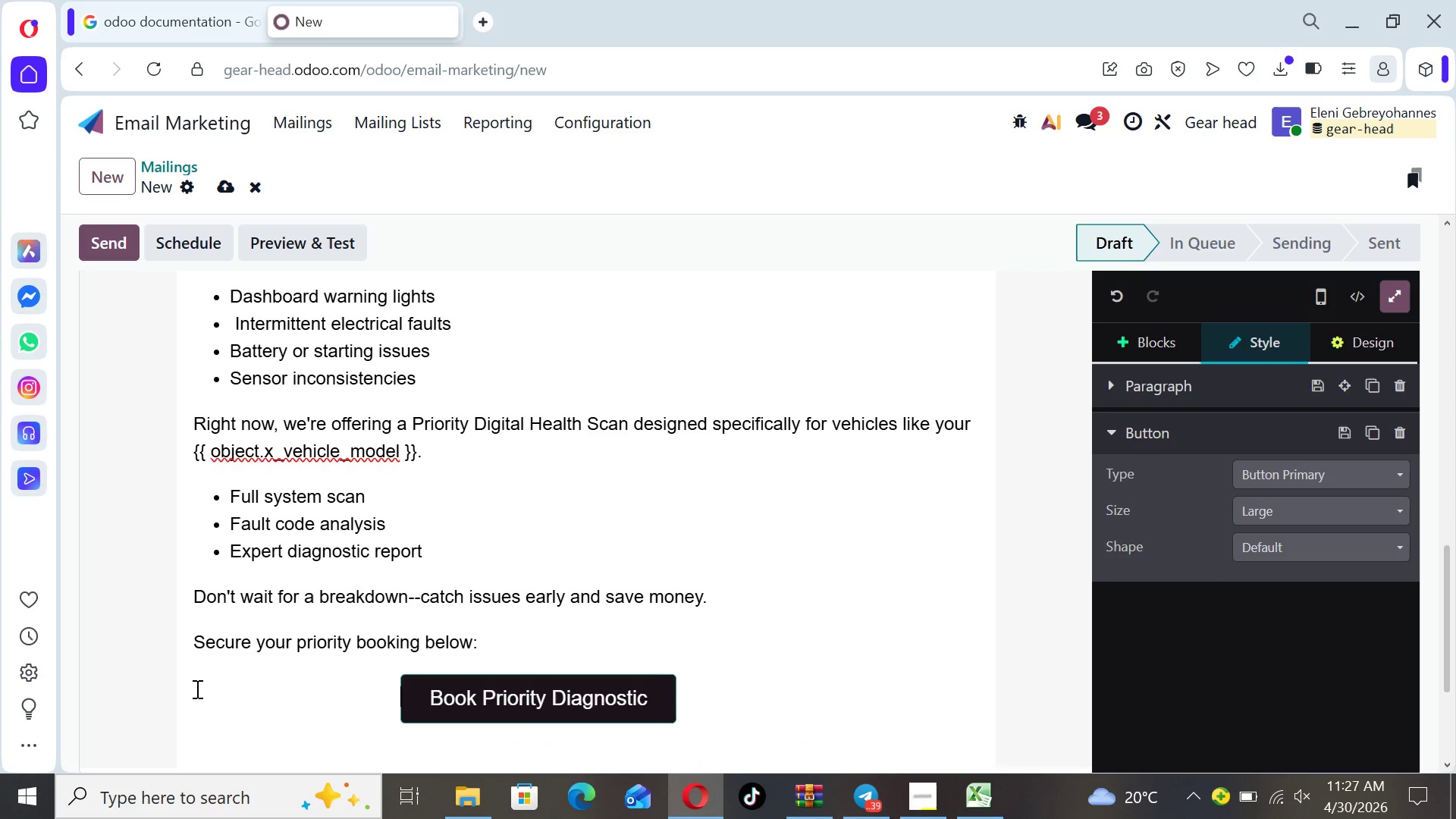 
key(Space)
 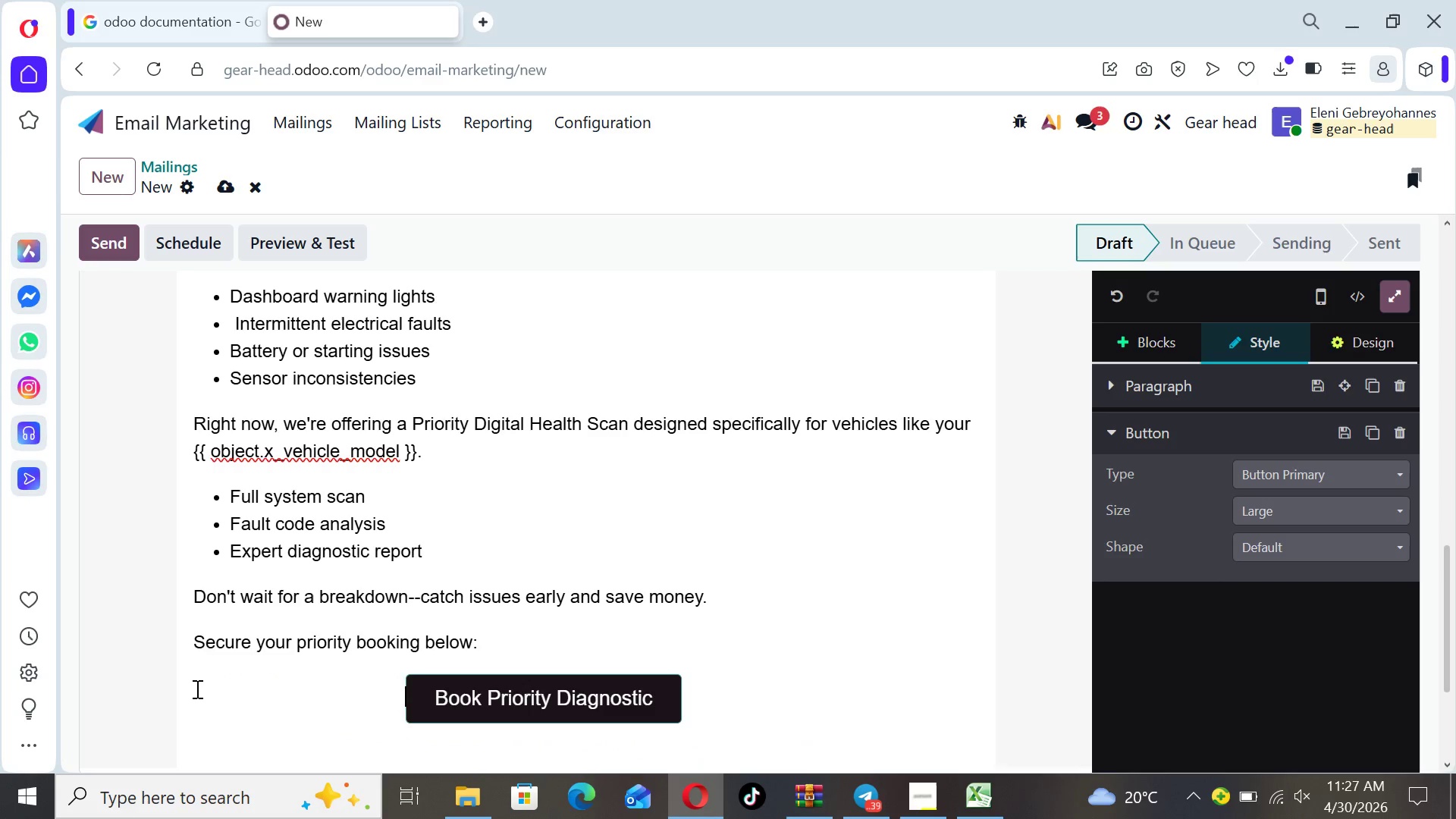 
key(Space)
 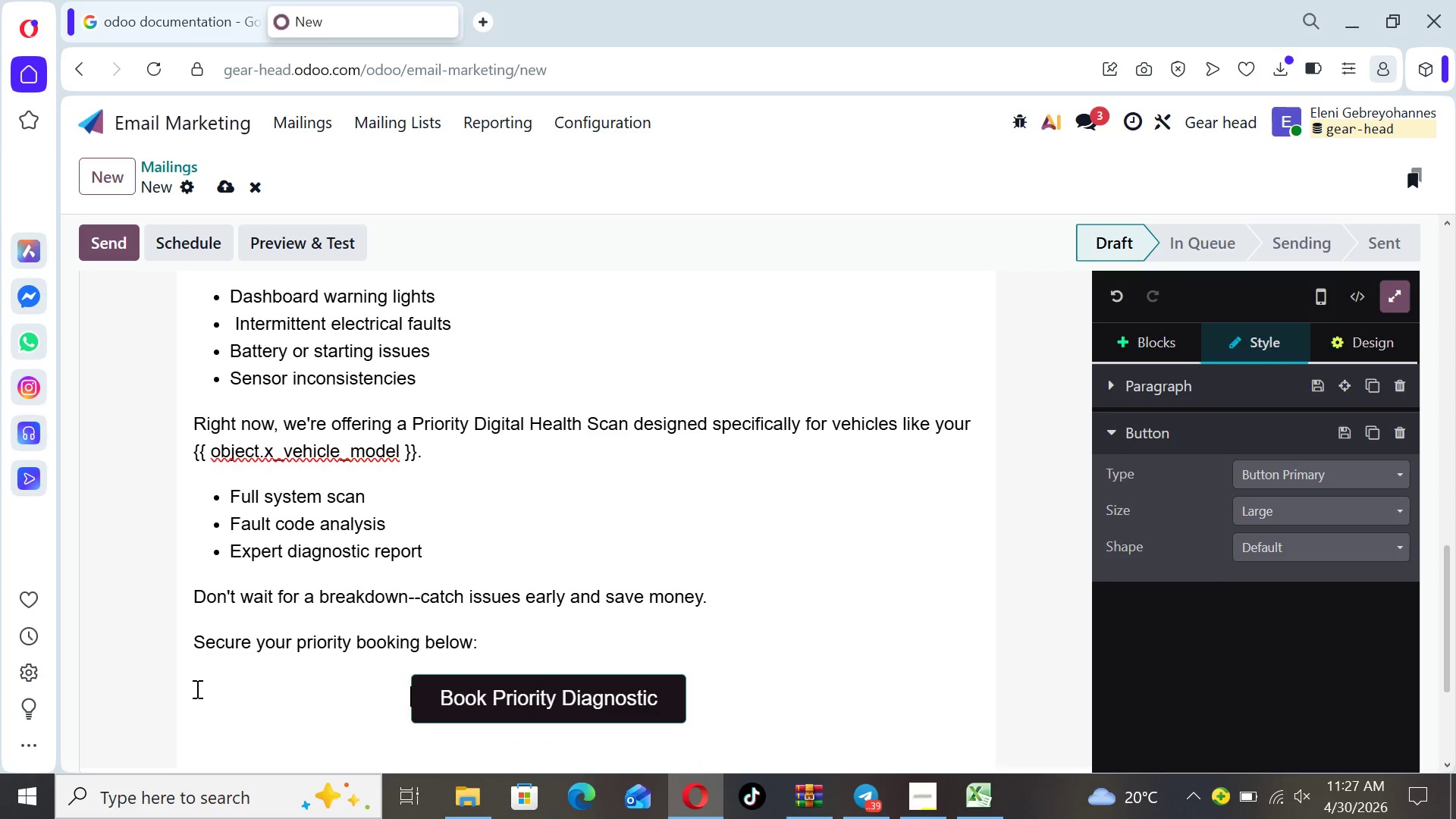 
key(Space)
 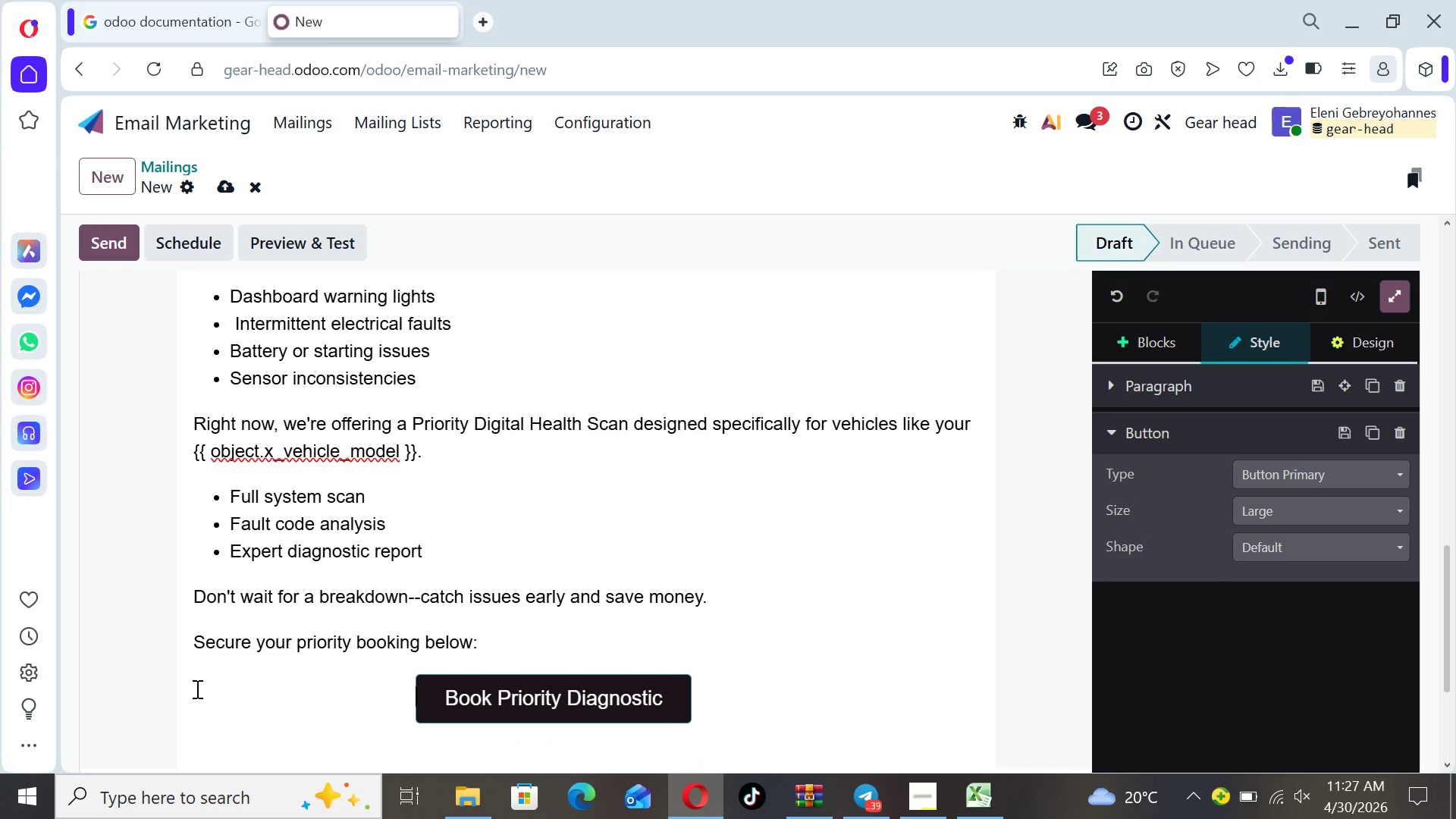 
key(Space)
 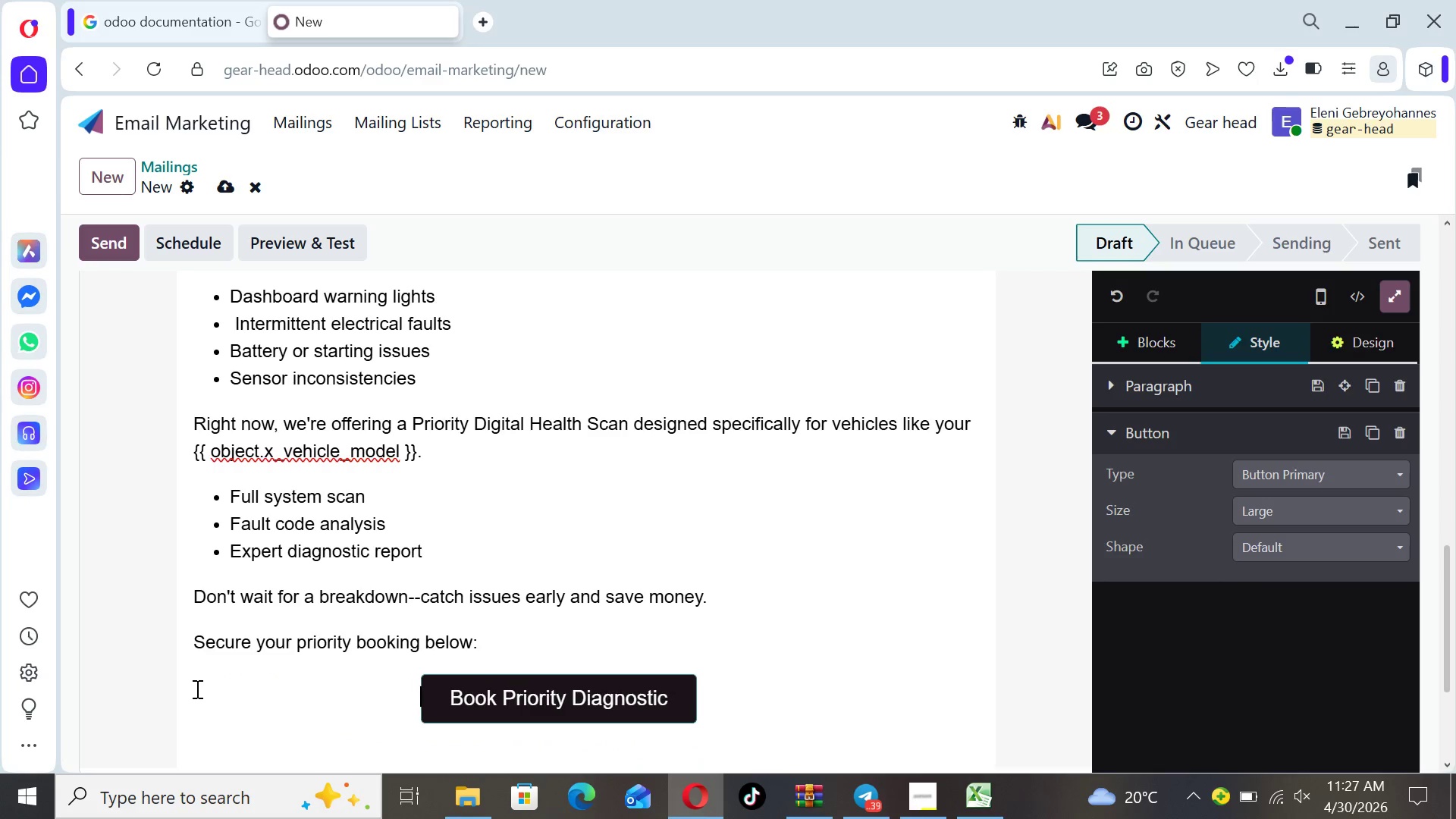 
key(Space)
 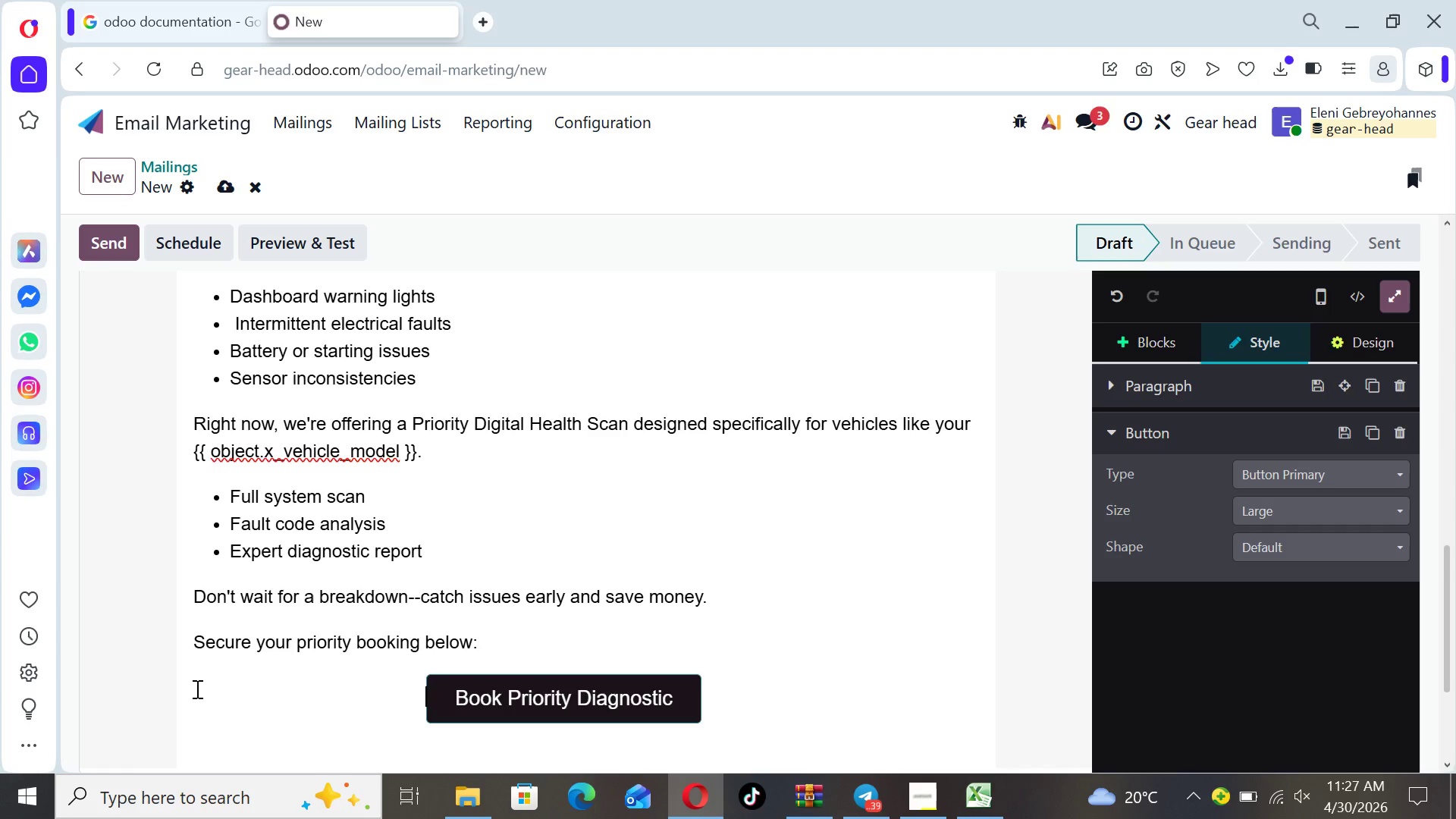 
key(Space)
 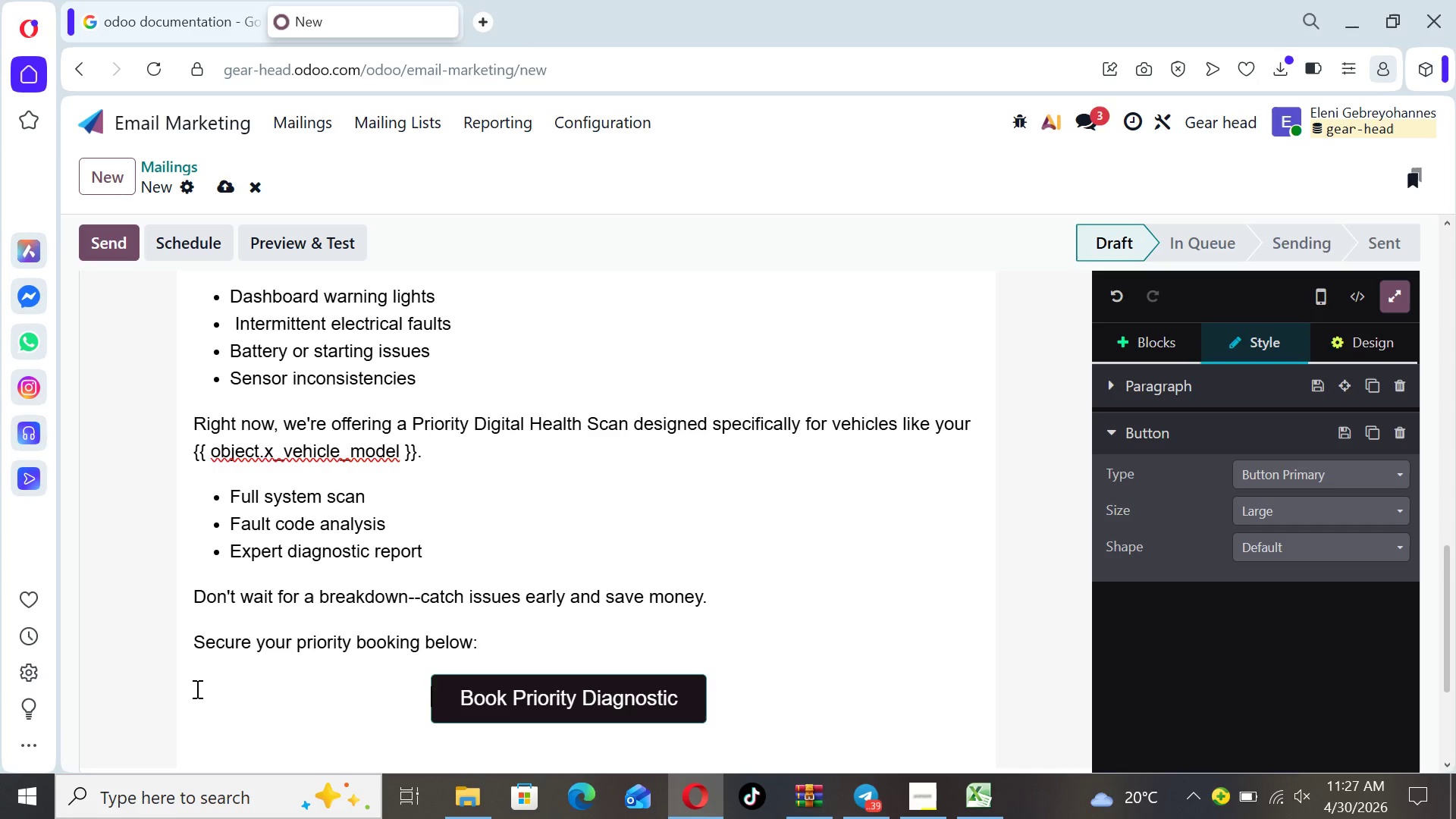 
key(Space)
 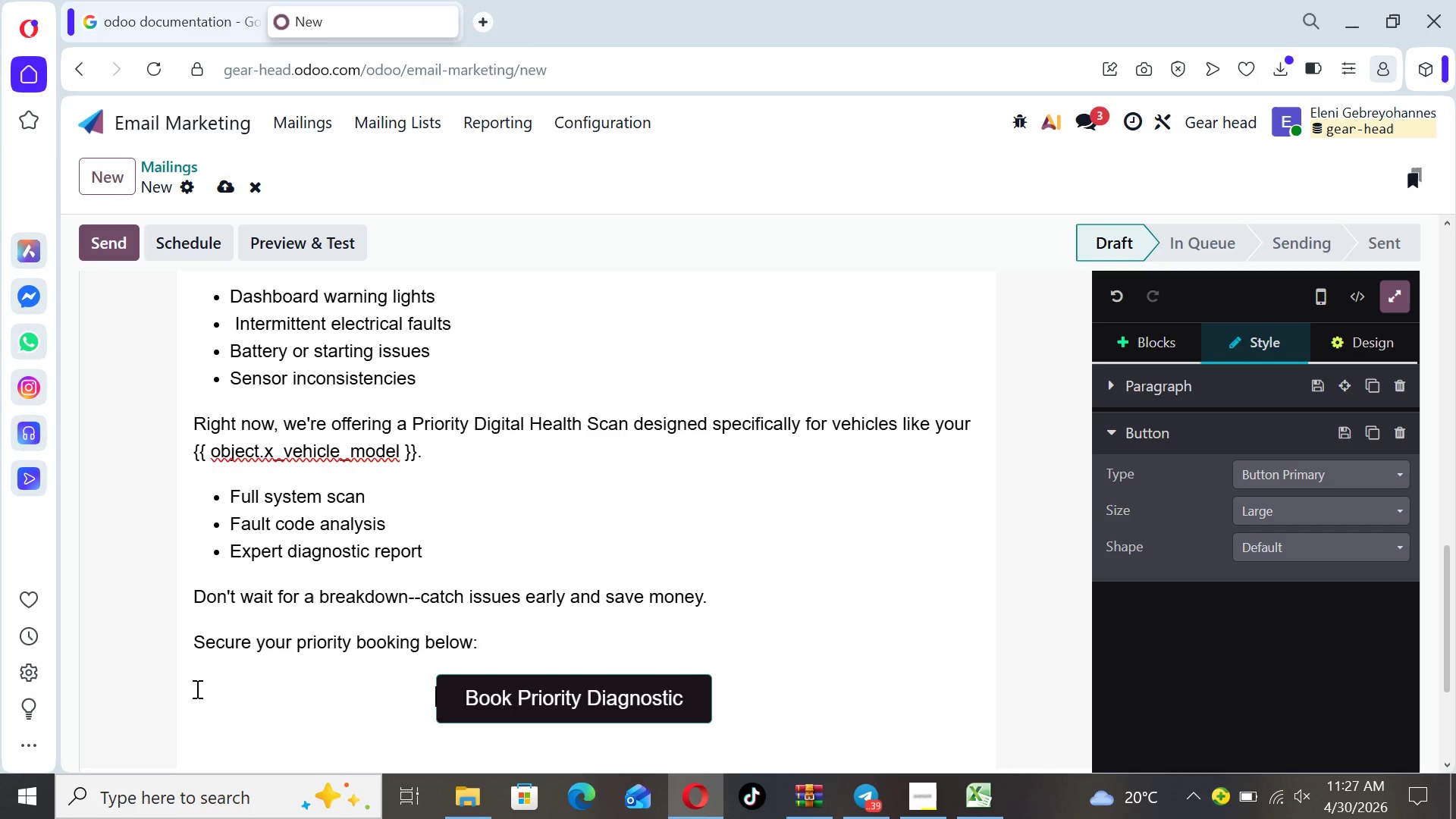 
key(Space)
 